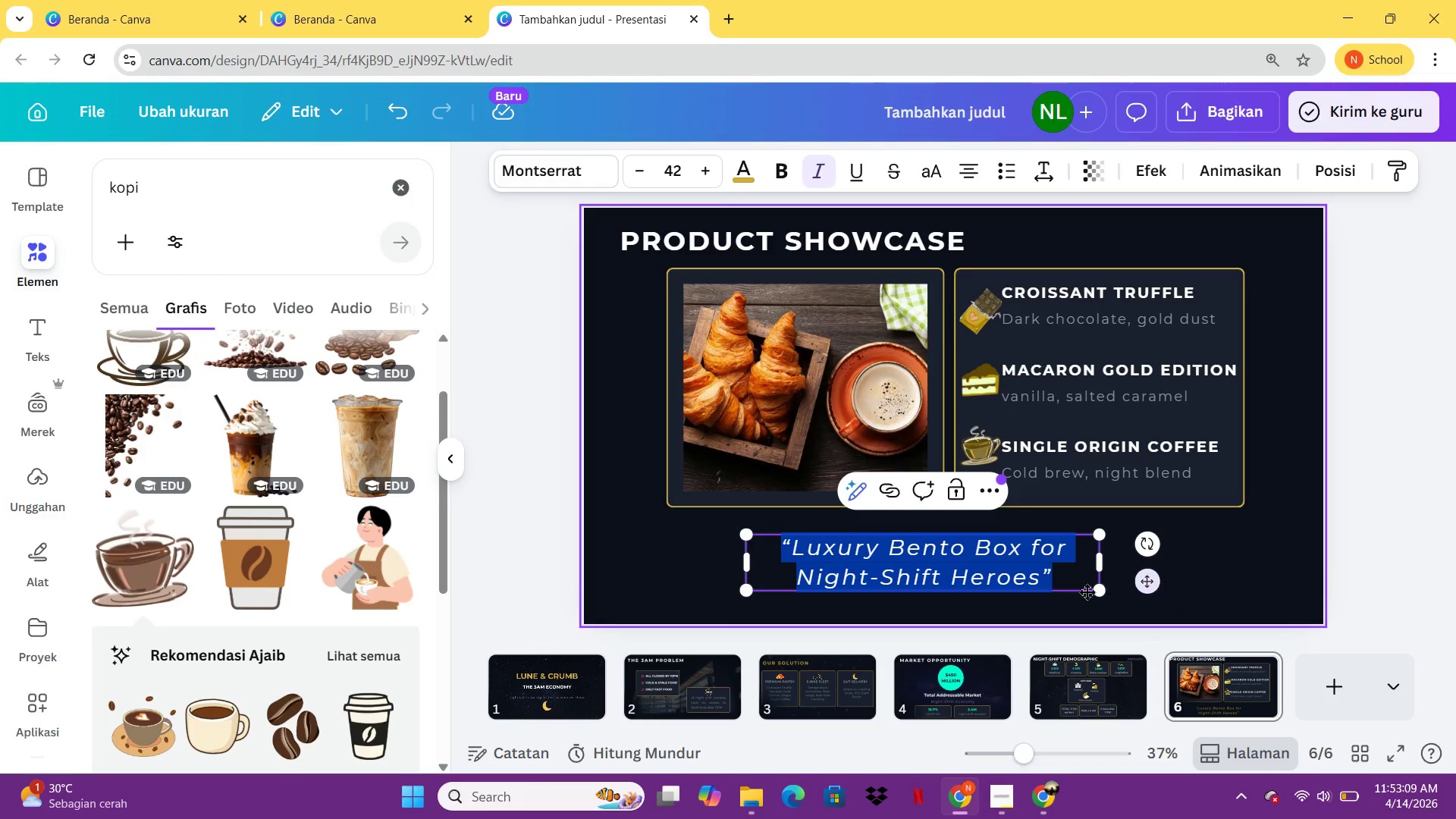 
left_click([1078, 593])
 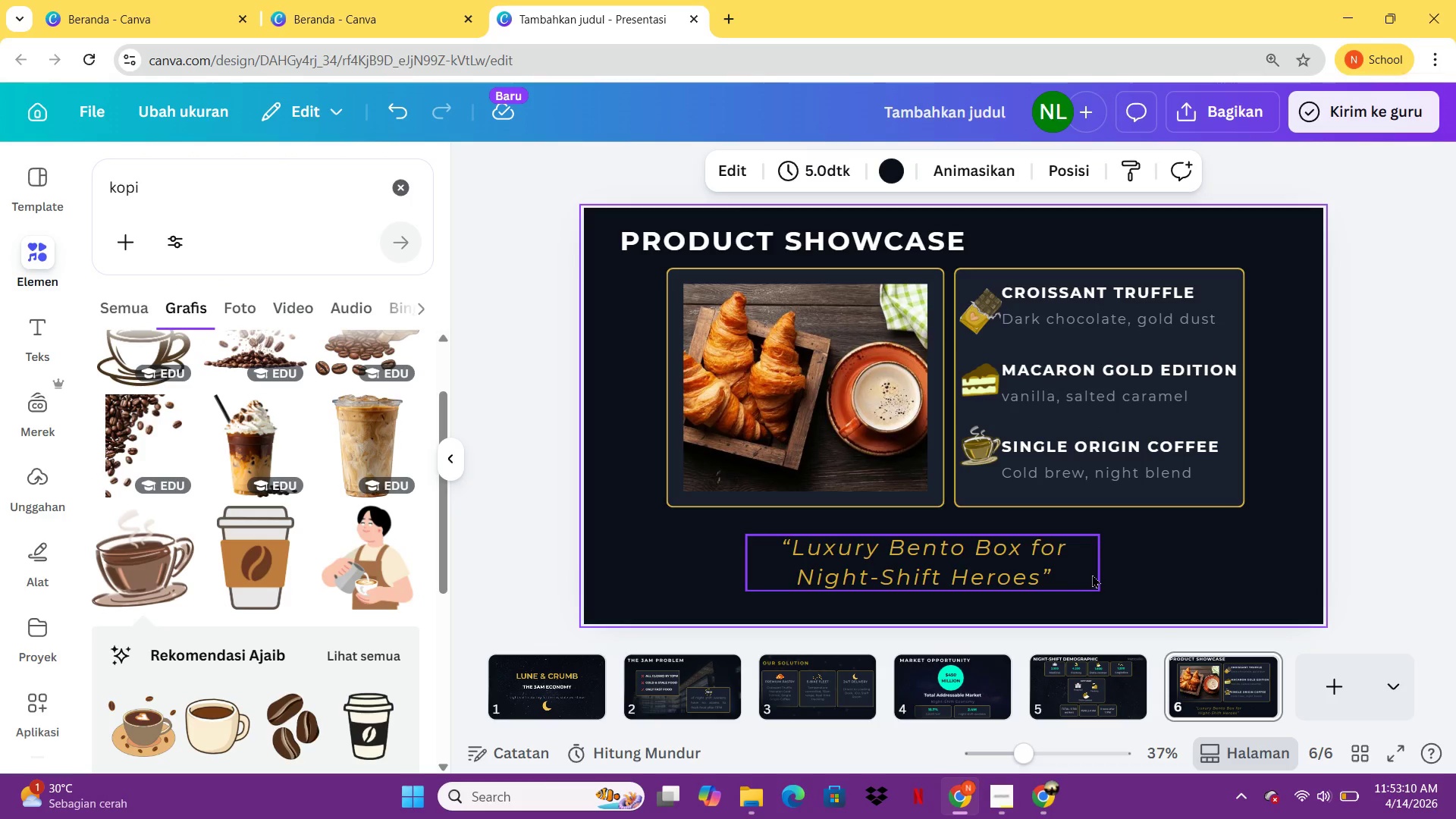 
left_click([1087, 571])
 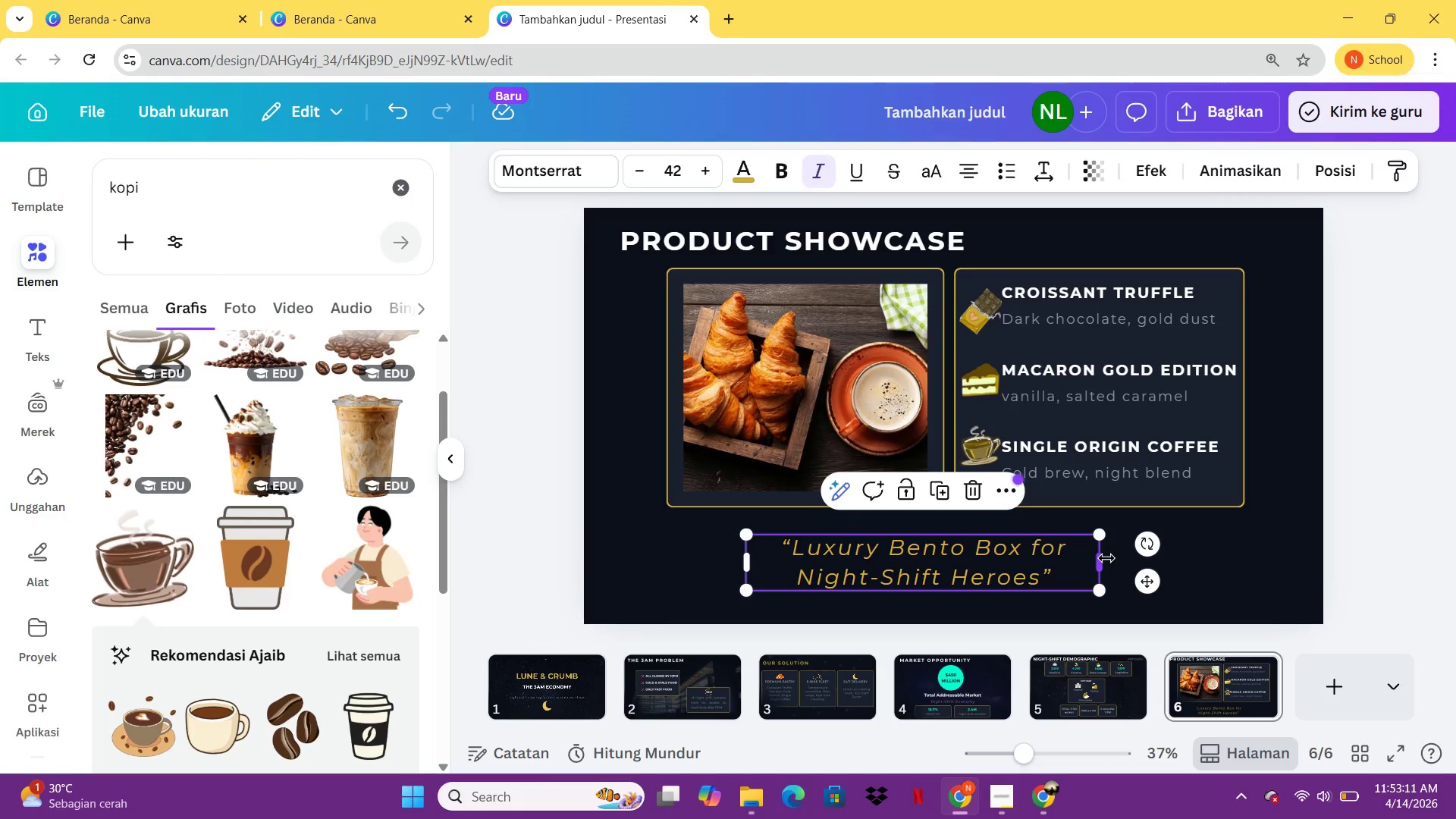 
left_click_drag(start_coordinate=[1106, 558], to_coordinate=[1326, 563])
 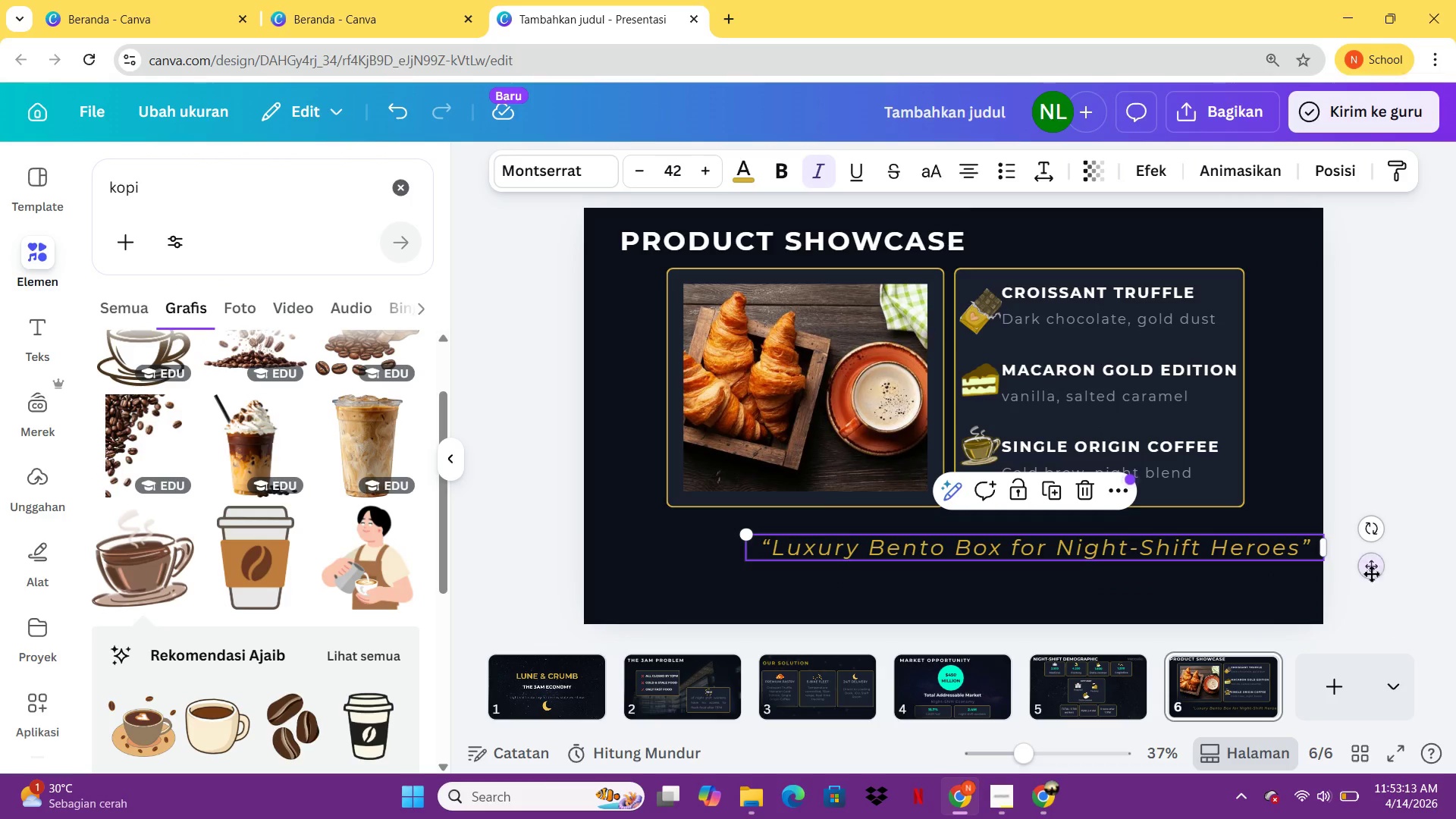 
left_click_drag(start_coordinate=[1372, 573], to_coordinate=[1292, 588])
 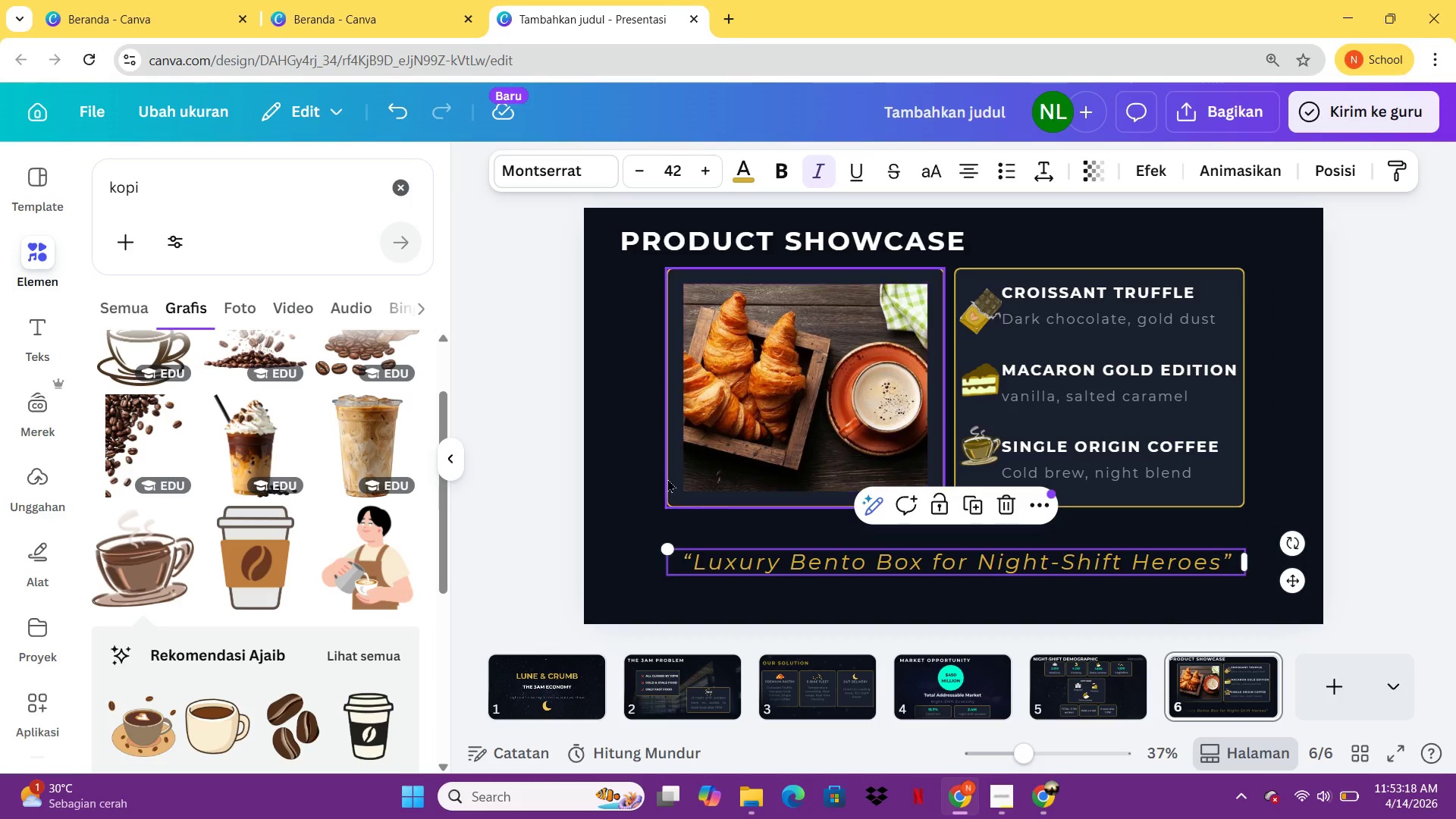 
left_click_drag(start_coordinate=[610, 478], to_coordinate=[1285, 269])
 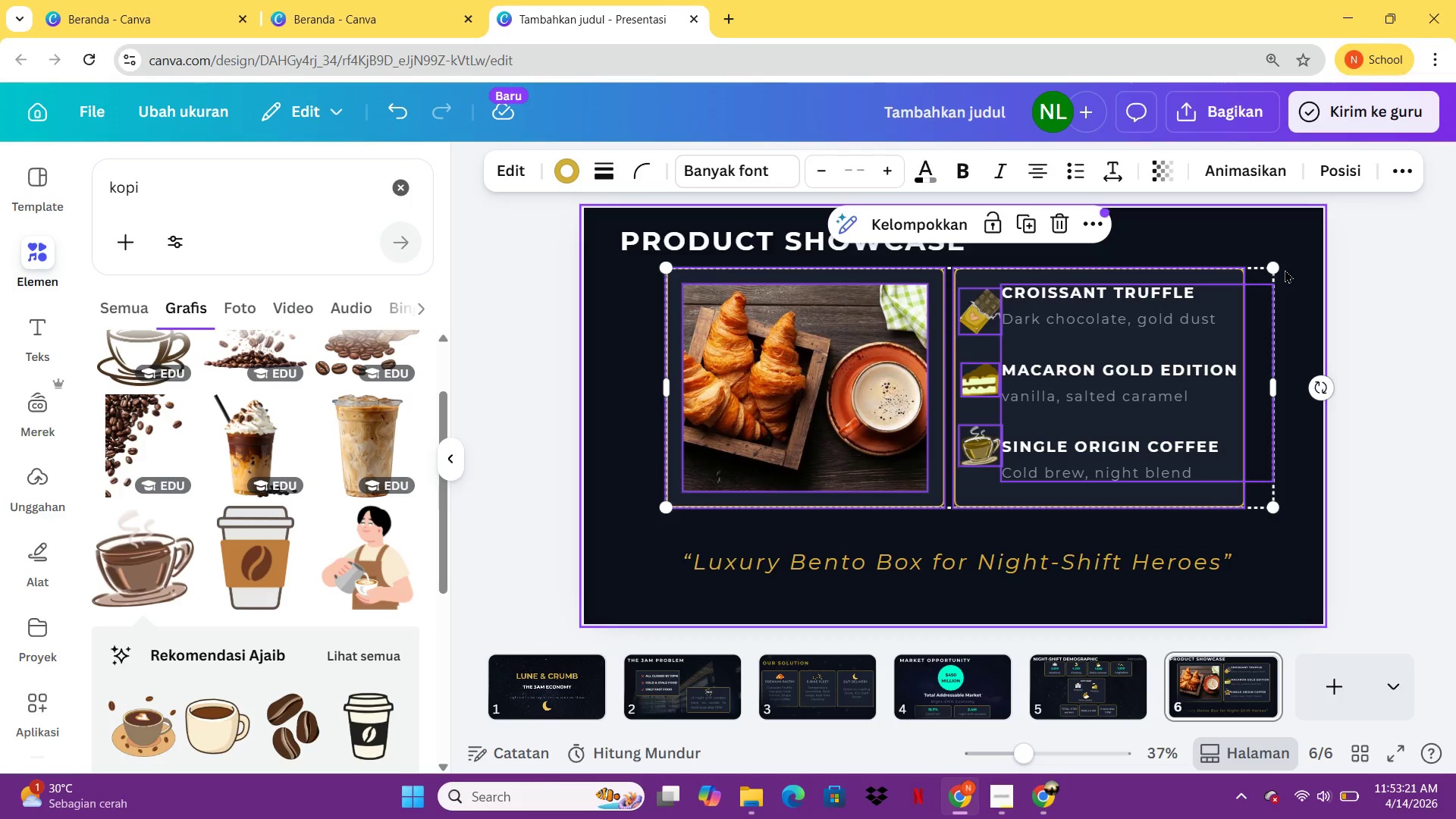 
key(Control+G)
 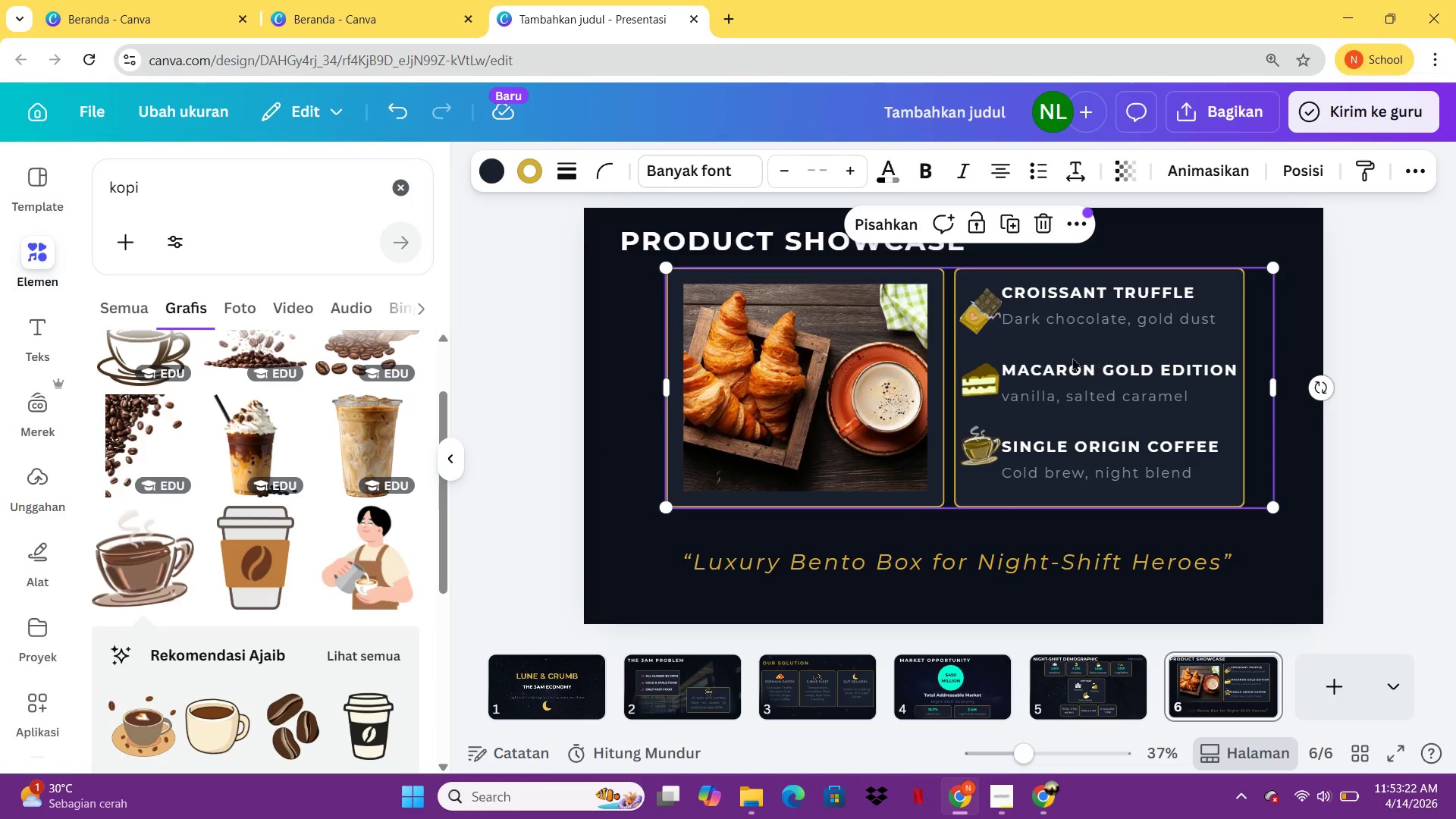 
left_click_drag(start_coordinate=[1071, 358], to_coordinate=[1071, 371])
 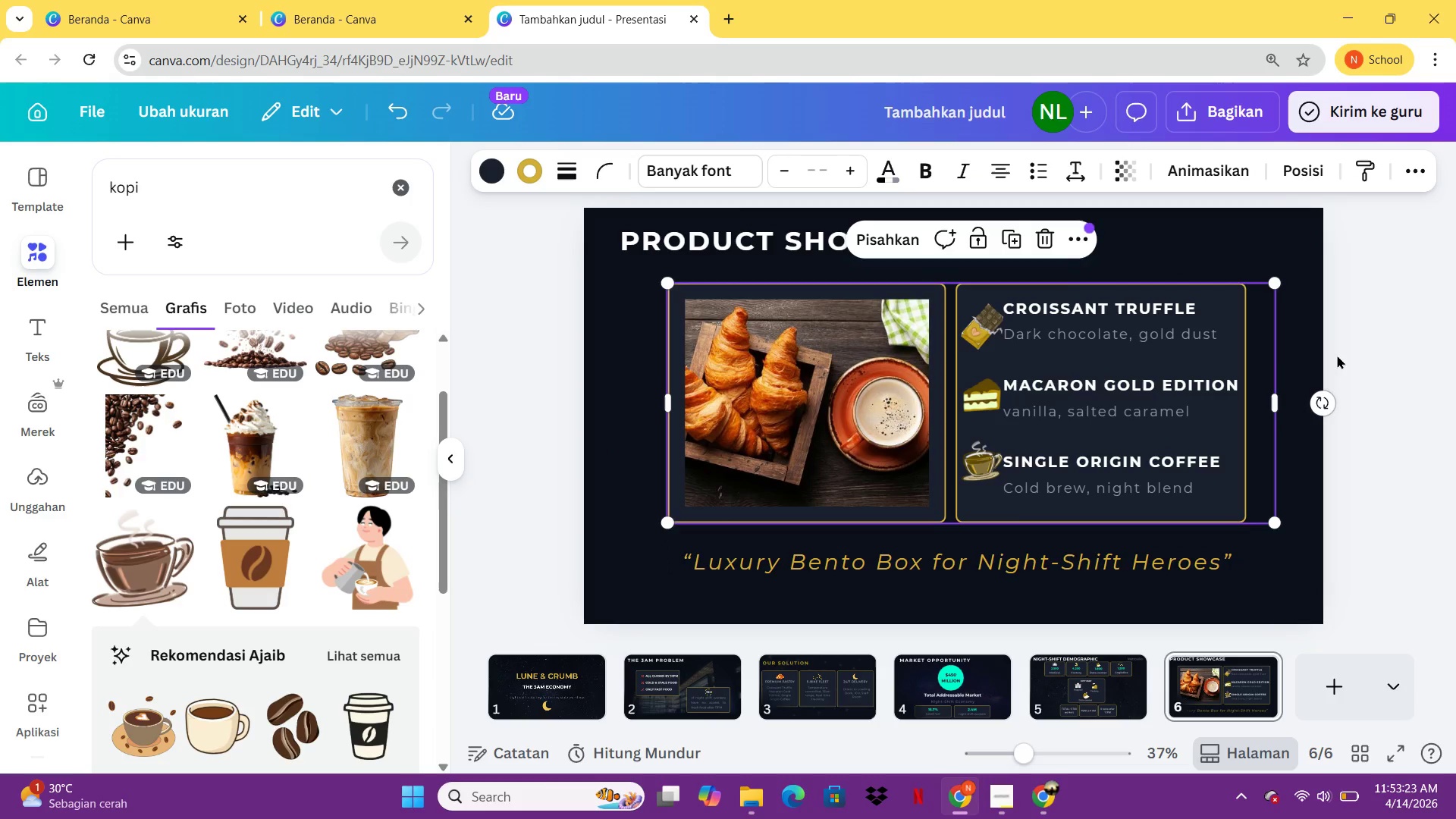 
left_click([1342, 339])
 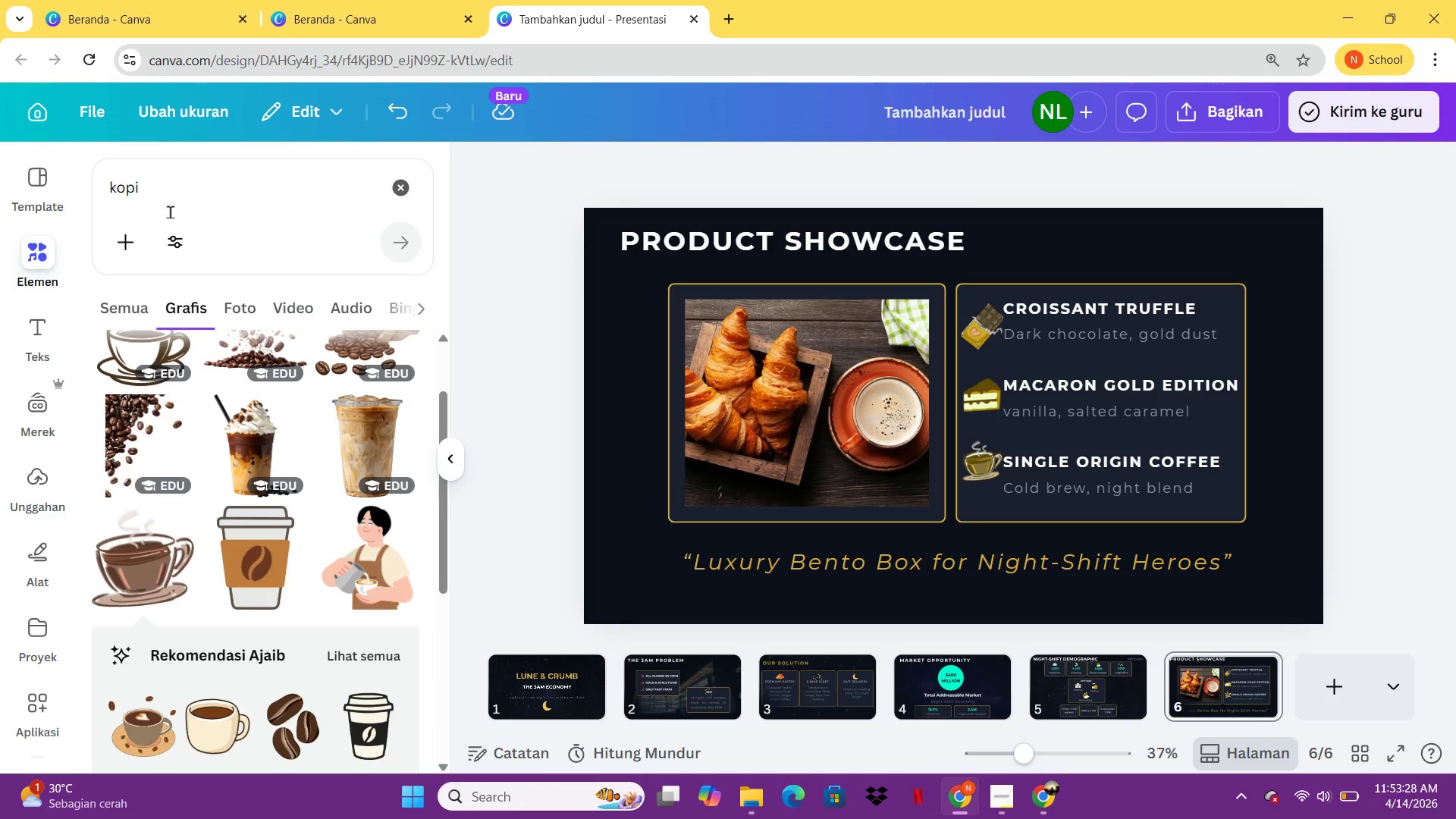 
wait(6.23)
 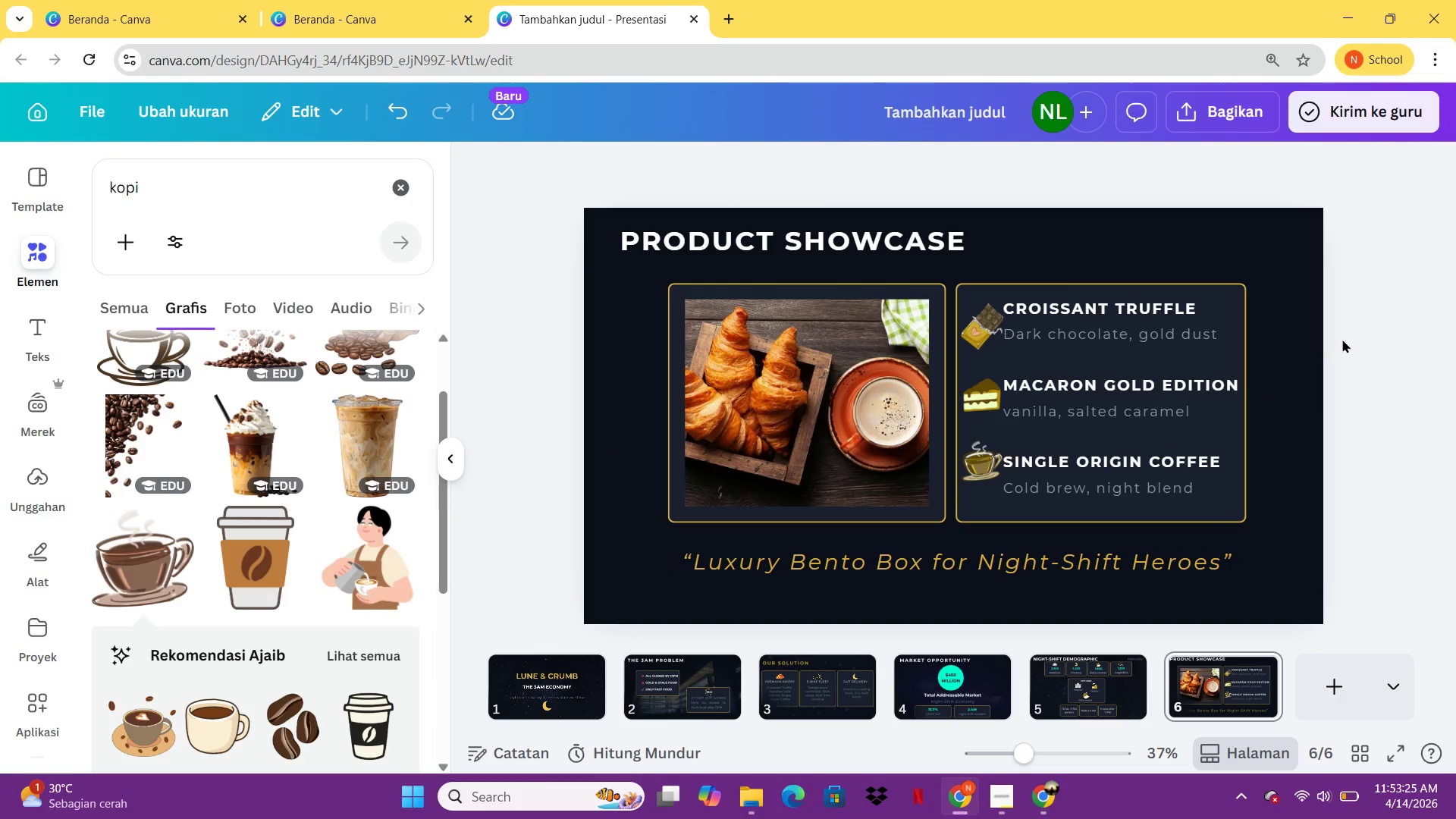 
left_click_drag(start_coordinate=[161, 196], to_coordinate=[111, 196])
 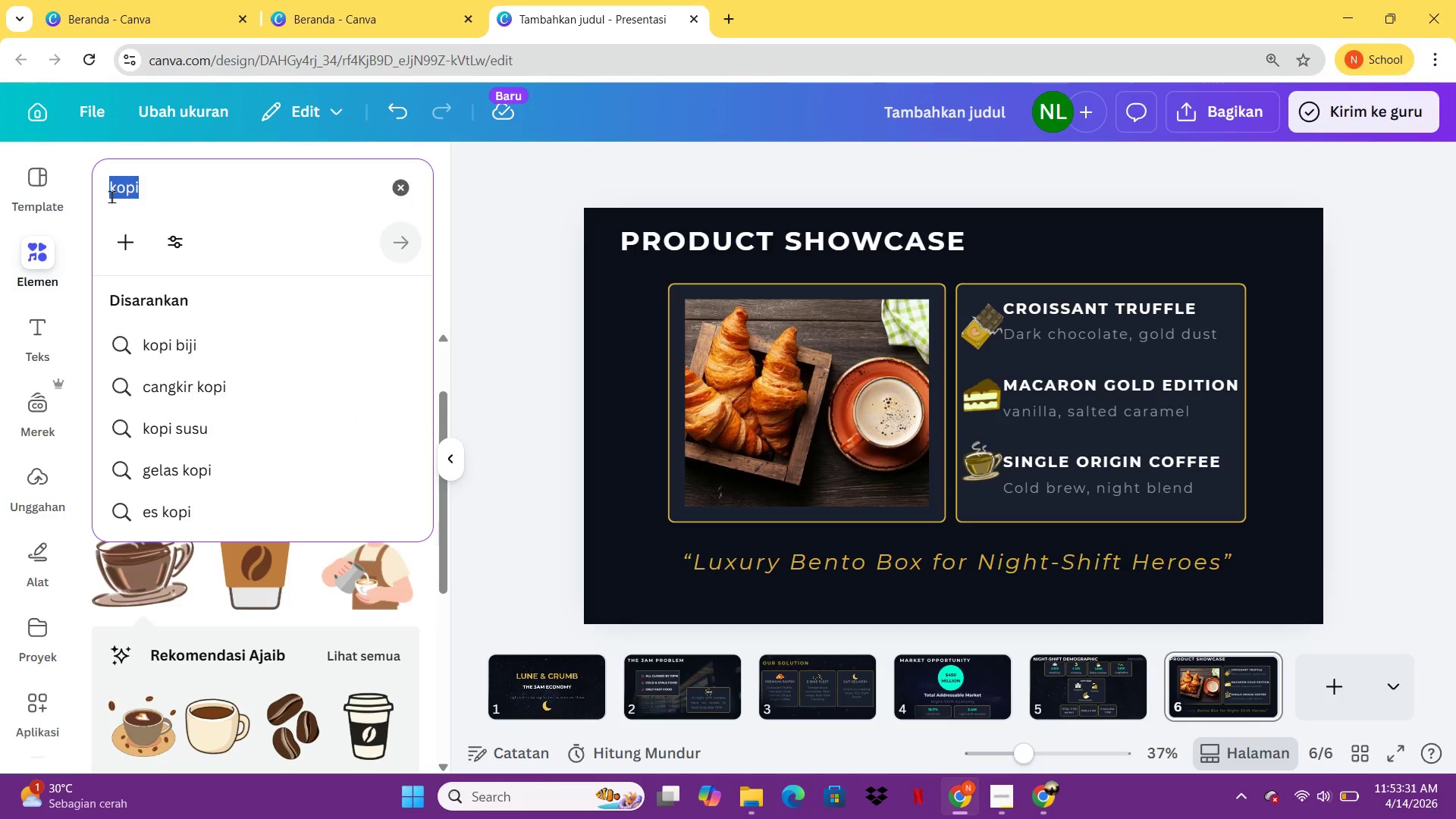 
key(Control+C)
 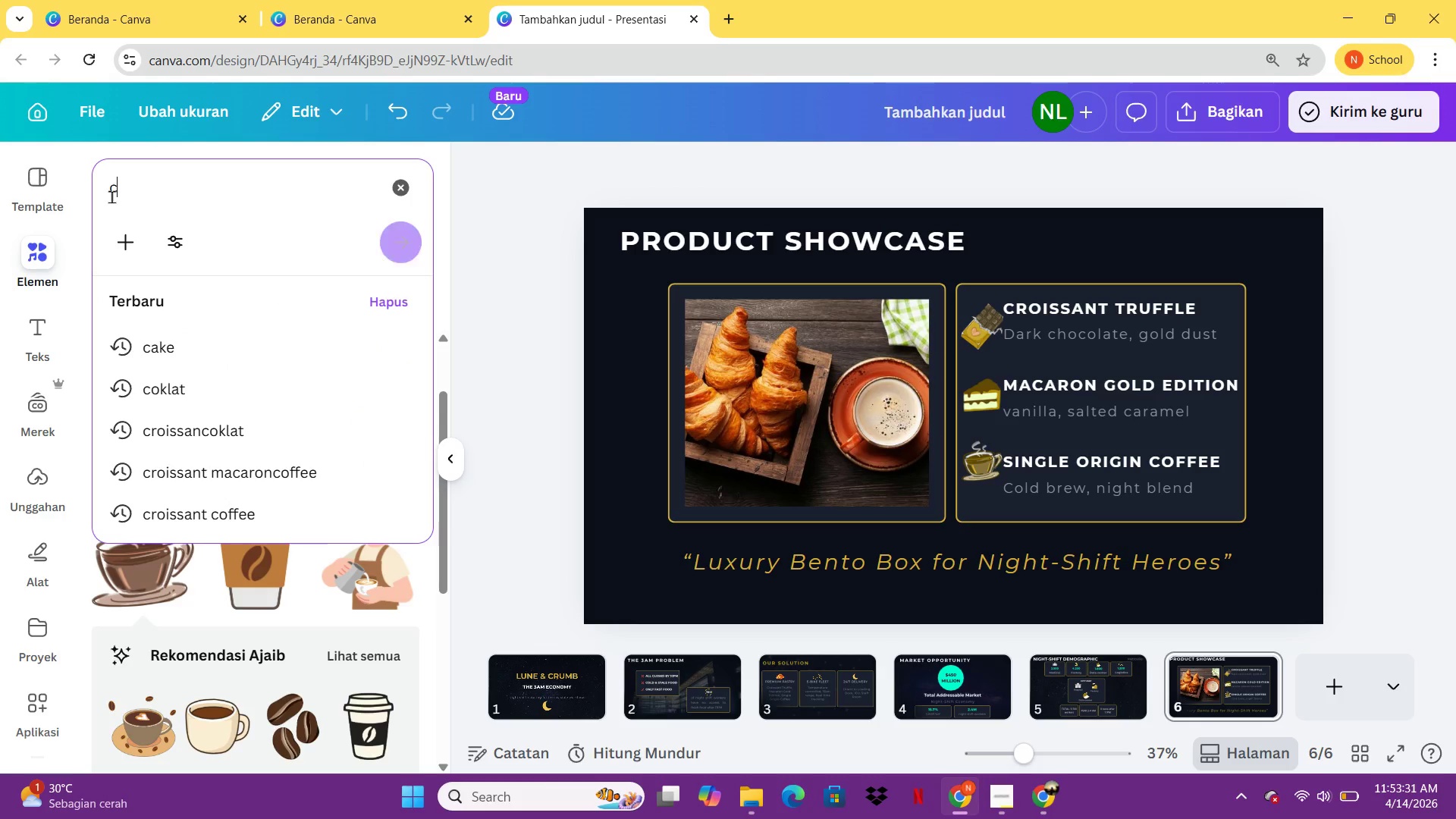 
type(orak)
 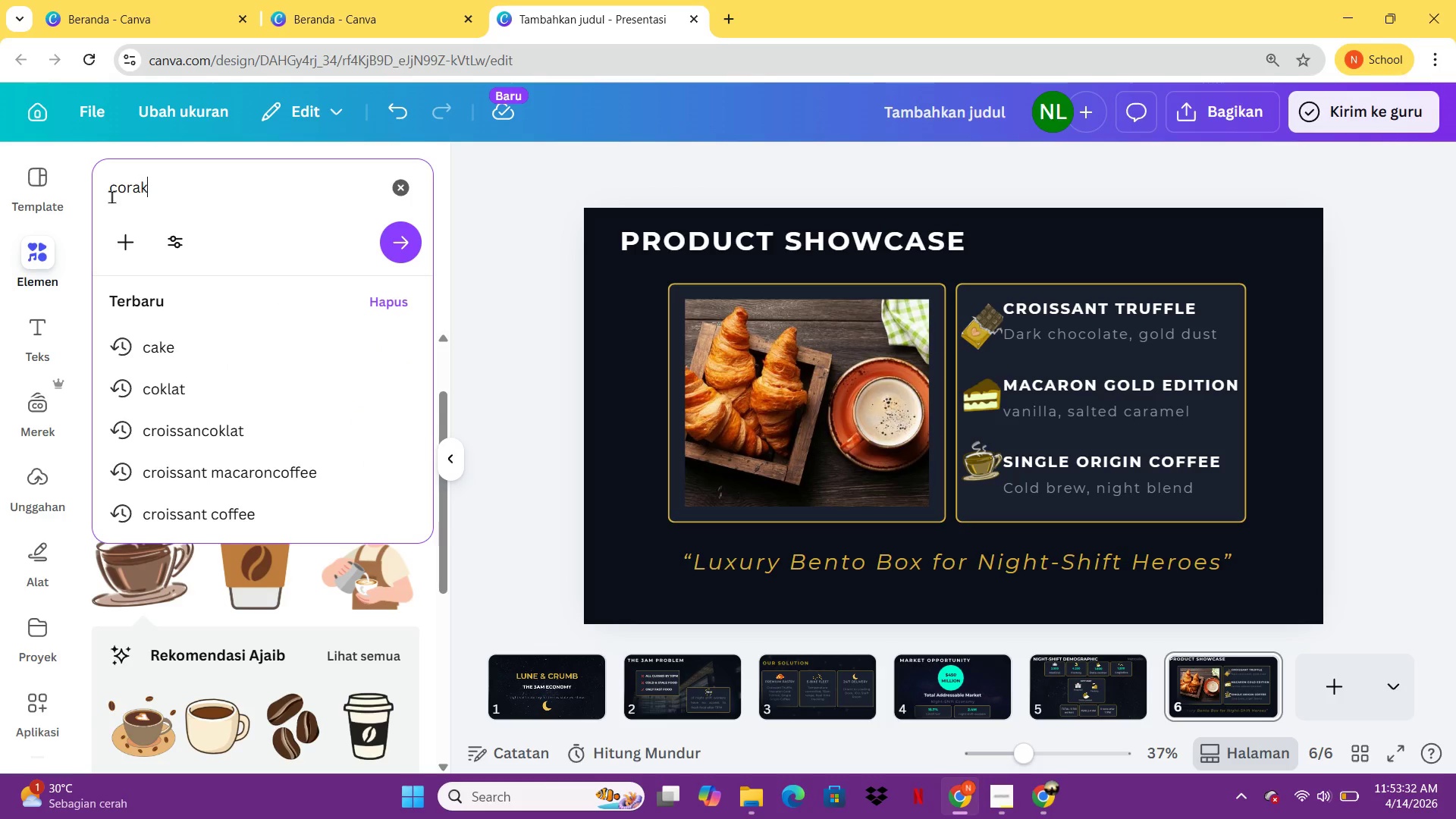 
key(Enter)
 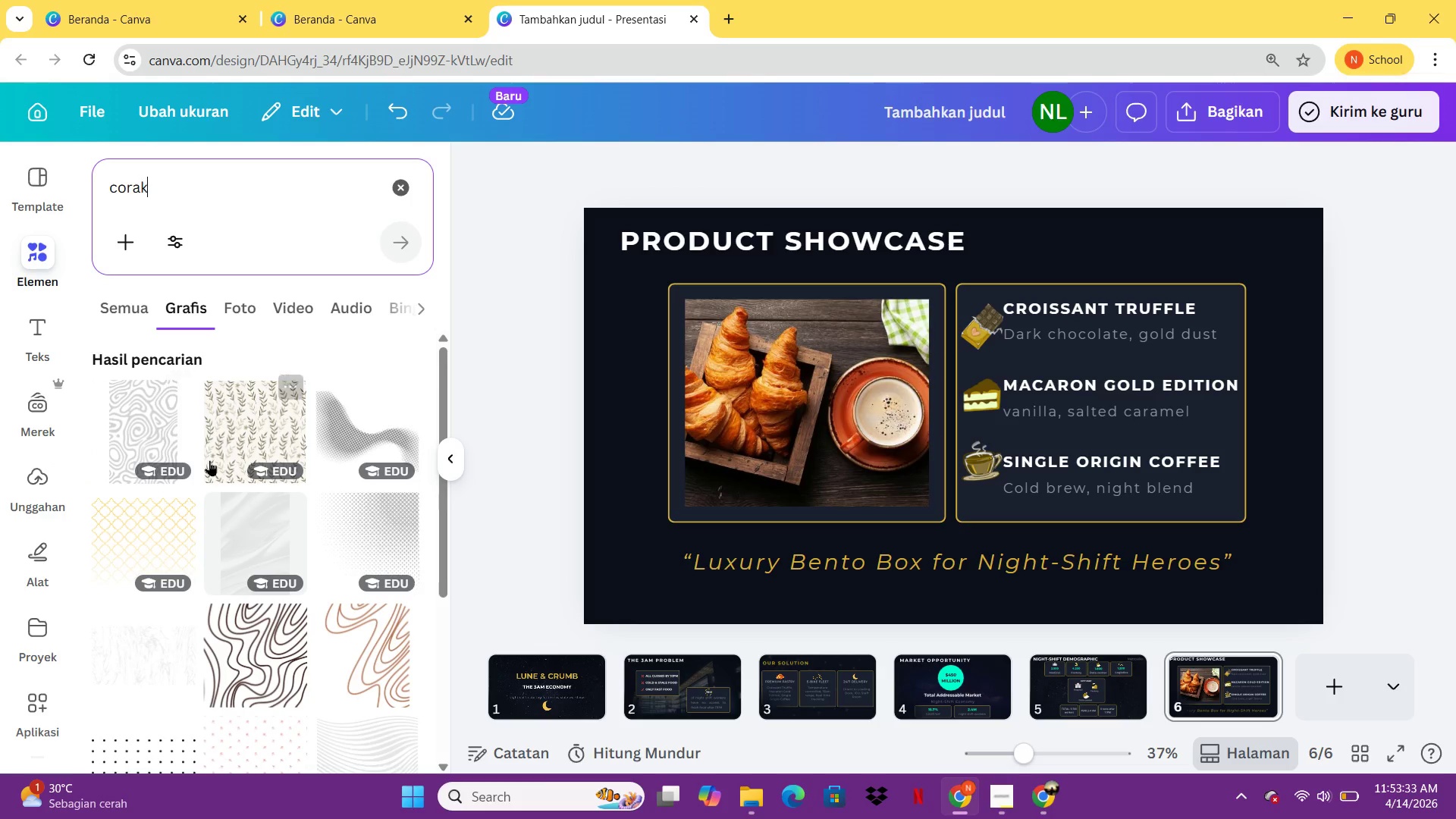 
mouse_move([171, 557])
 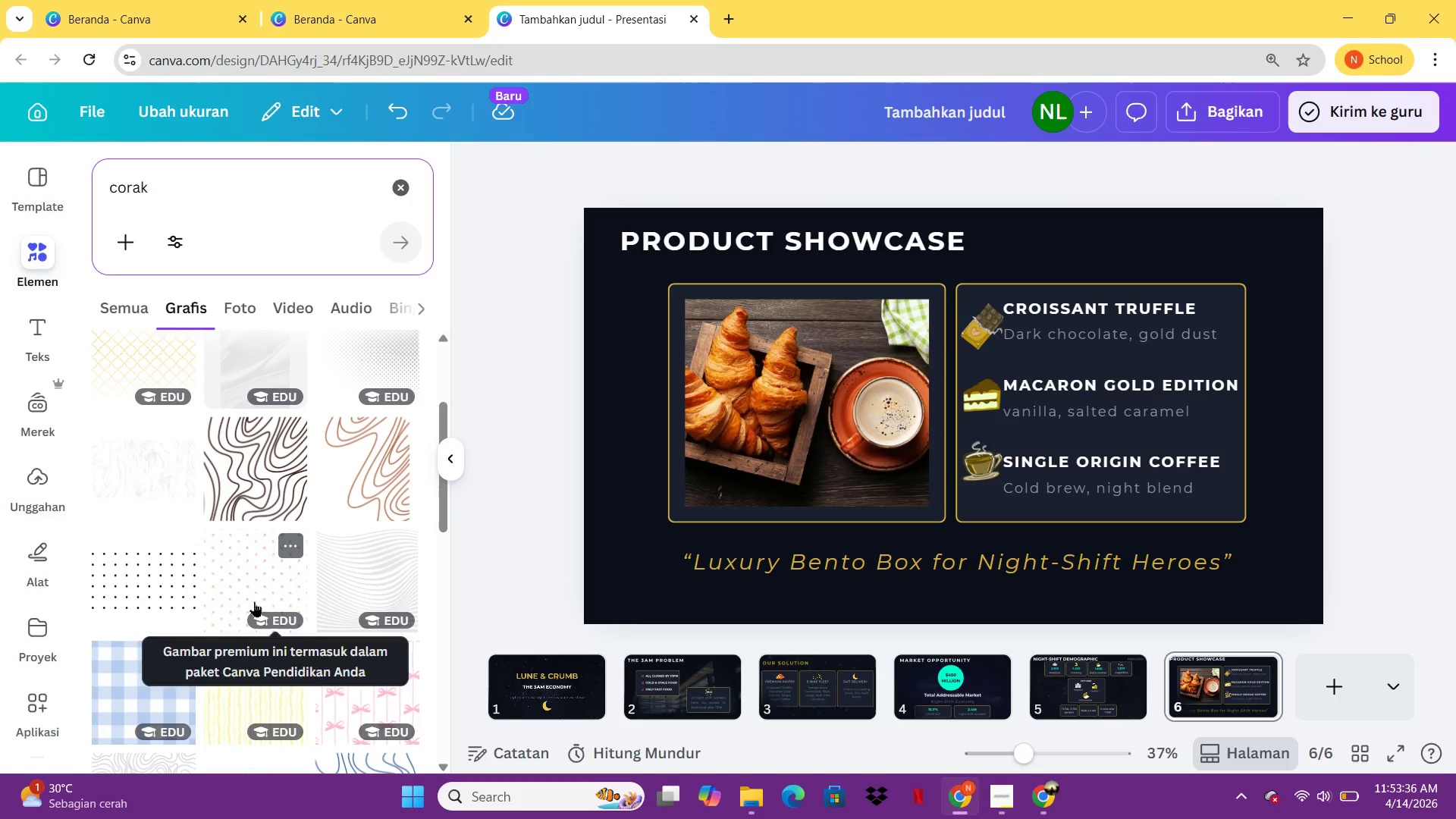 
left_click([253, 601])
 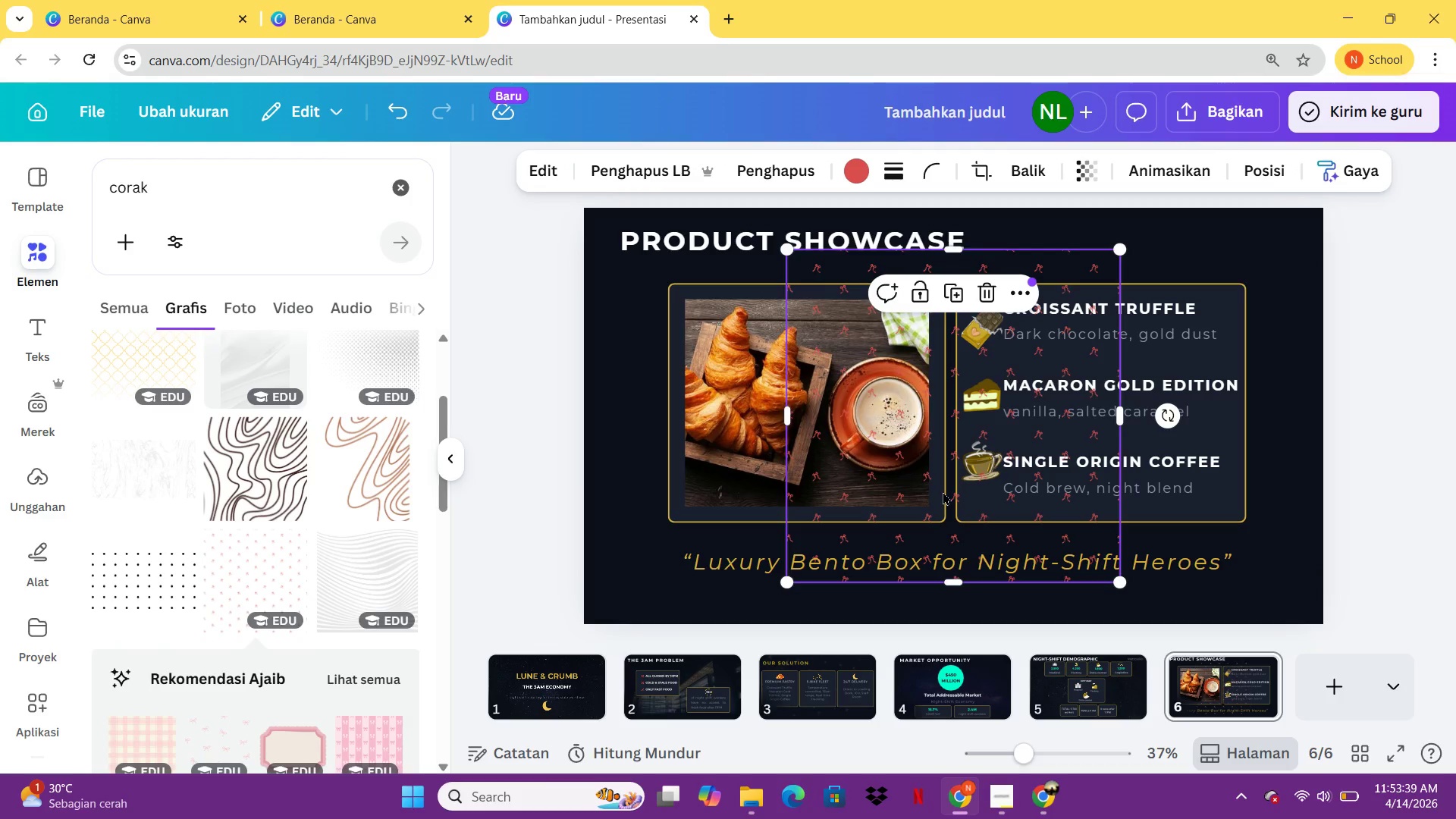 
left_click_drag(start_coordinate=[1005, 481], to_coordinate=[803, 438])
 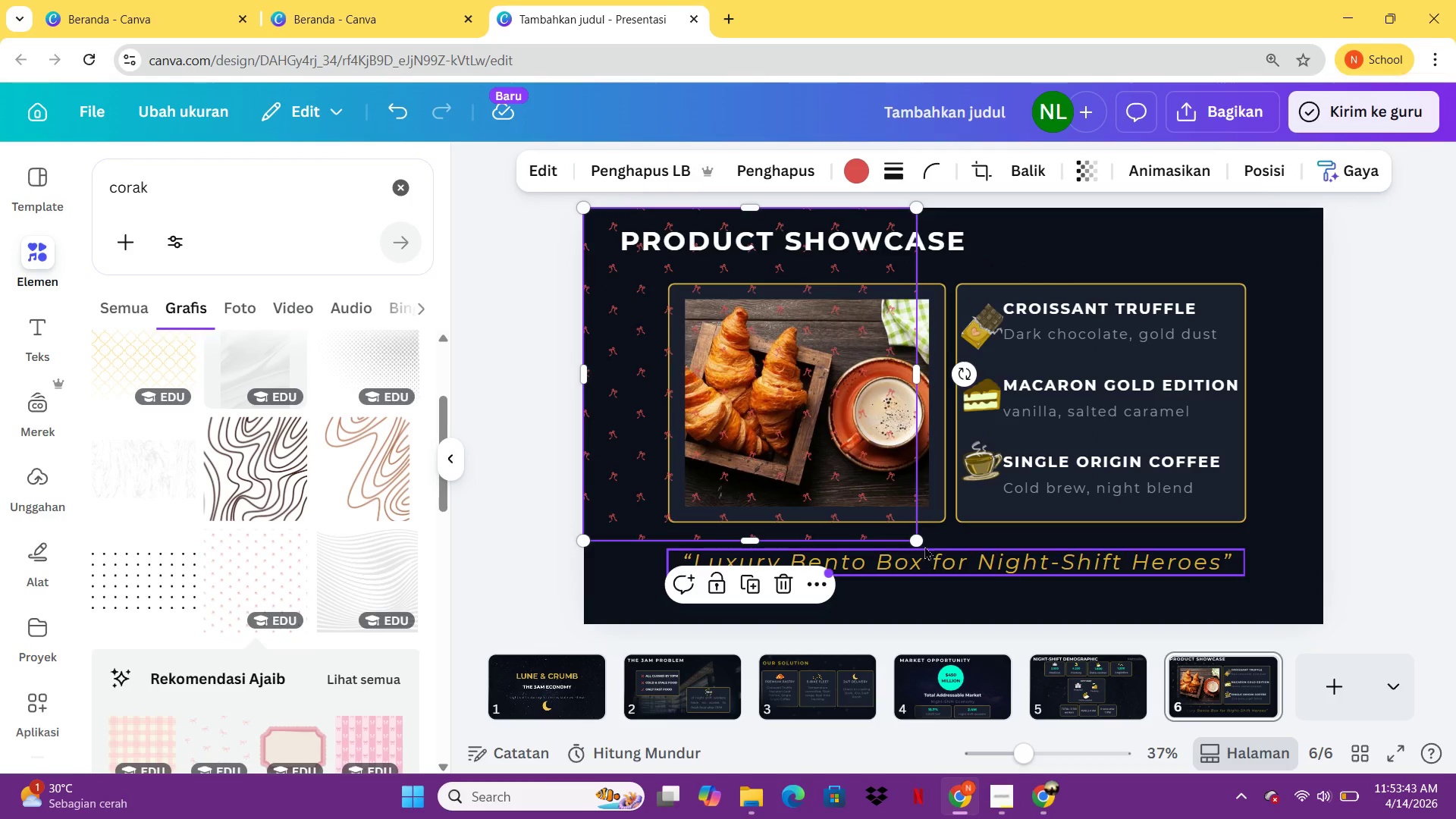 
left_click_drag(start_coordinate=[921, 540], to_coordinate=[1455, 817])
 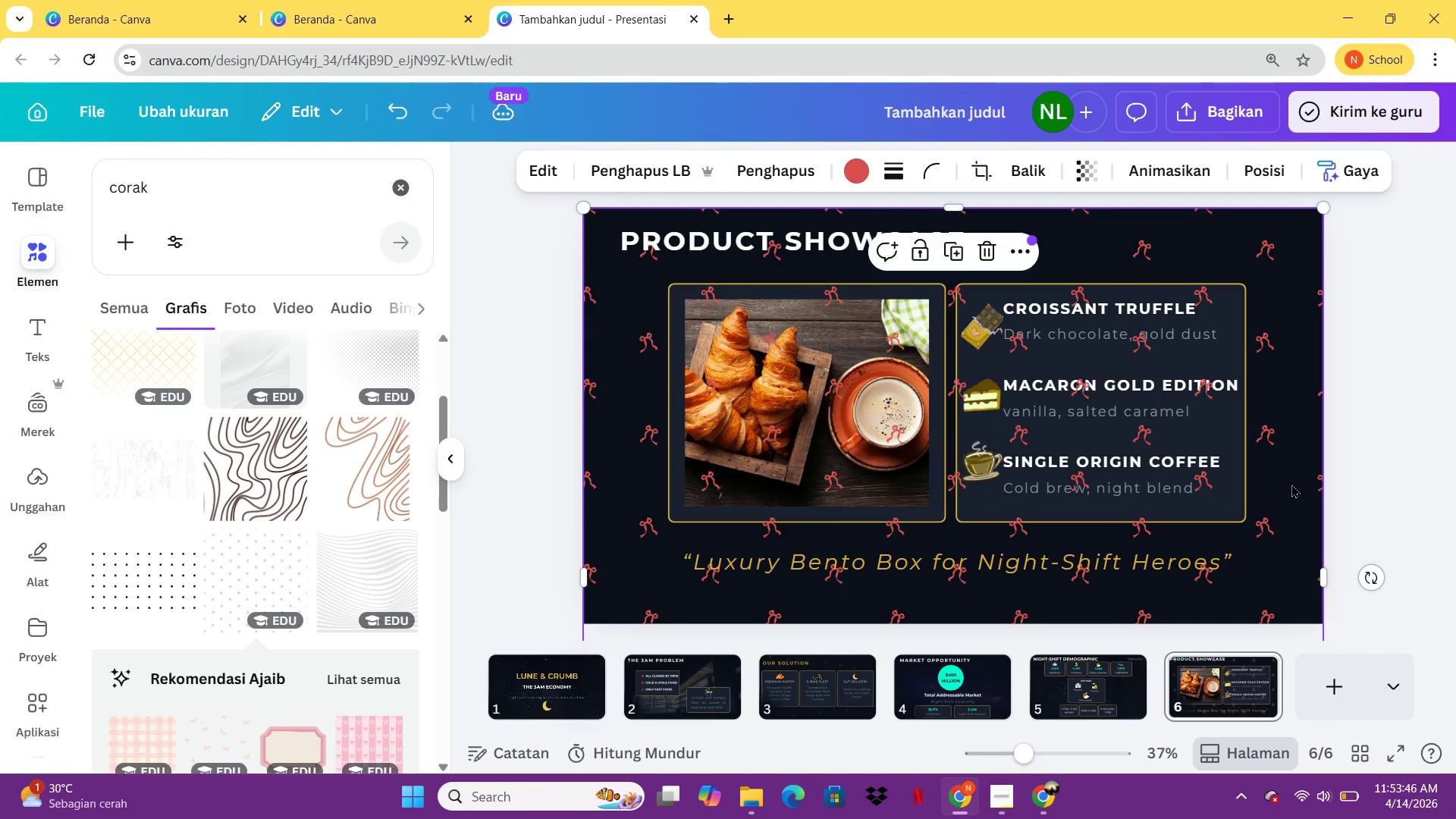 
right_click([1291, 484])
 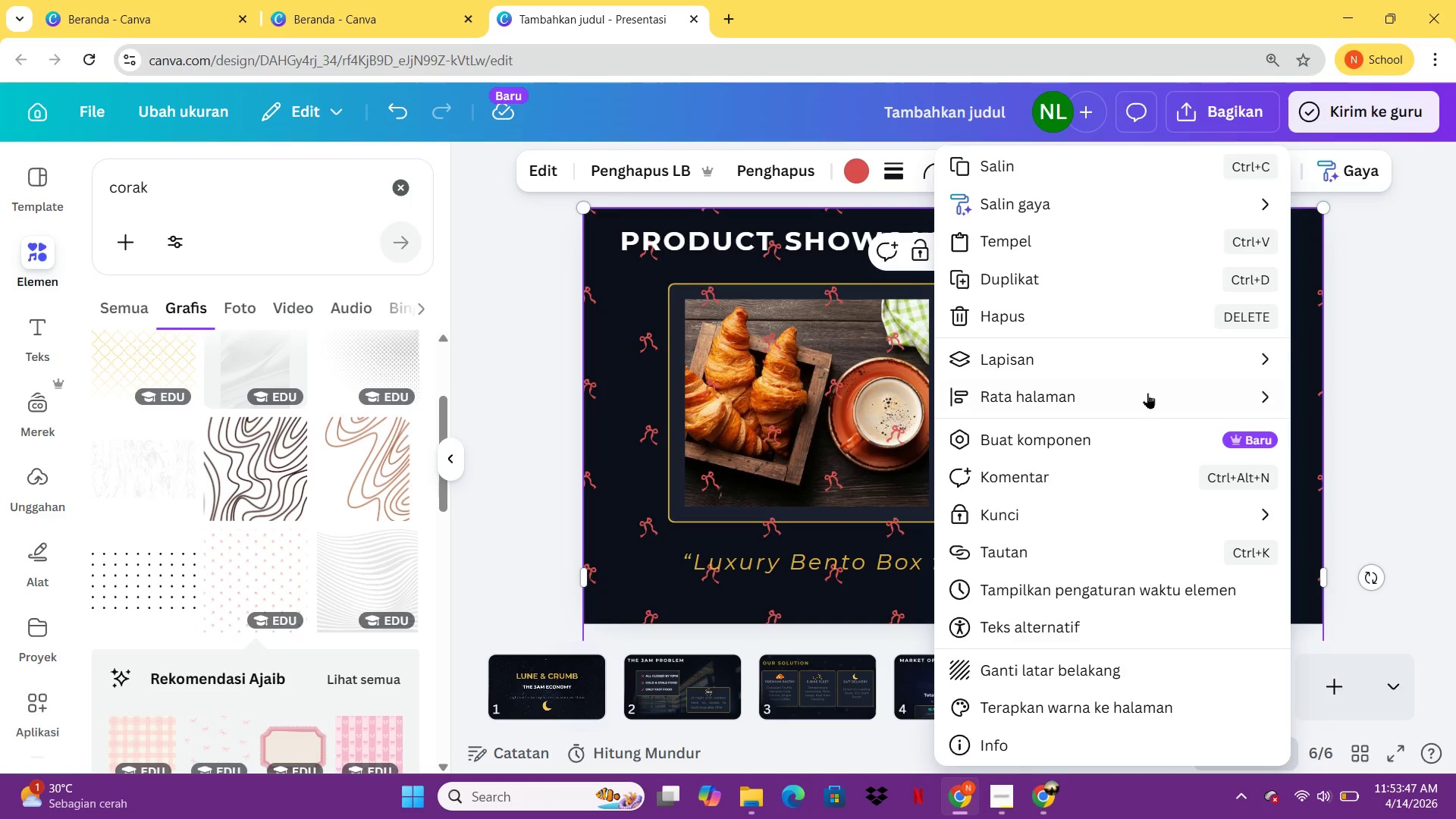 
left_click([1132, 357])
 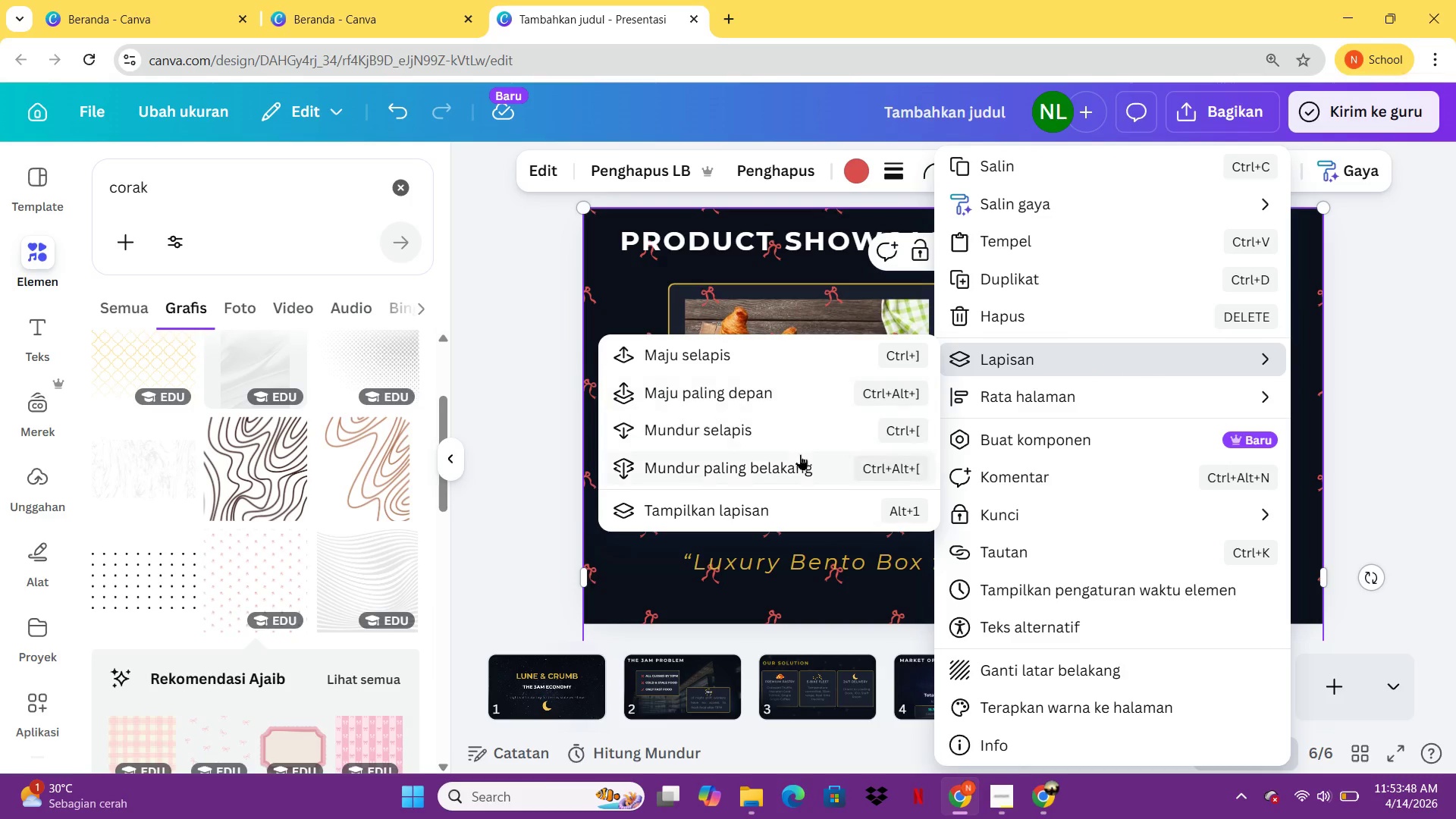 
left_click([800, 456])
 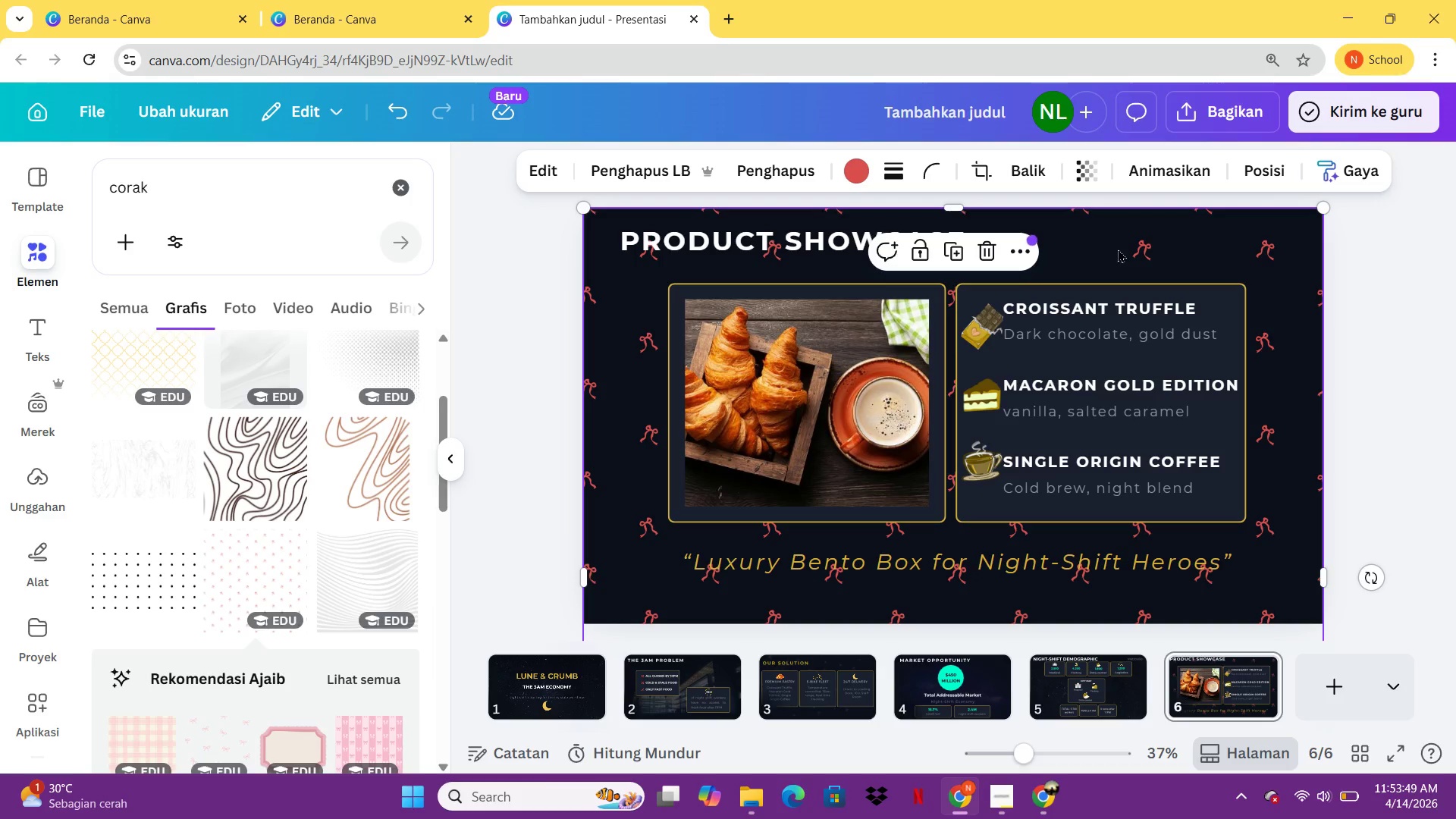 
right_click([1118, 249])
 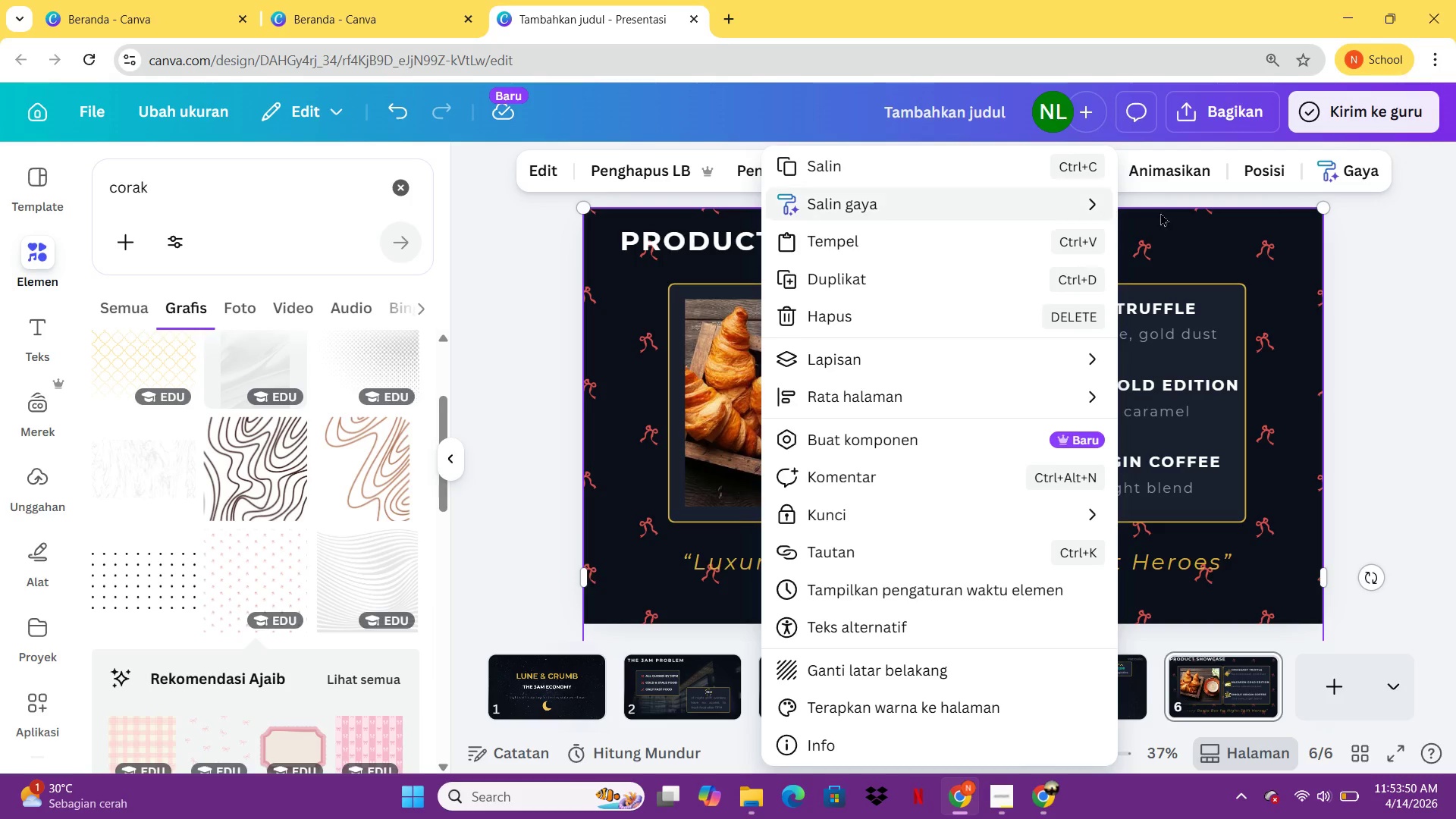 
left_click([1191, 261])
 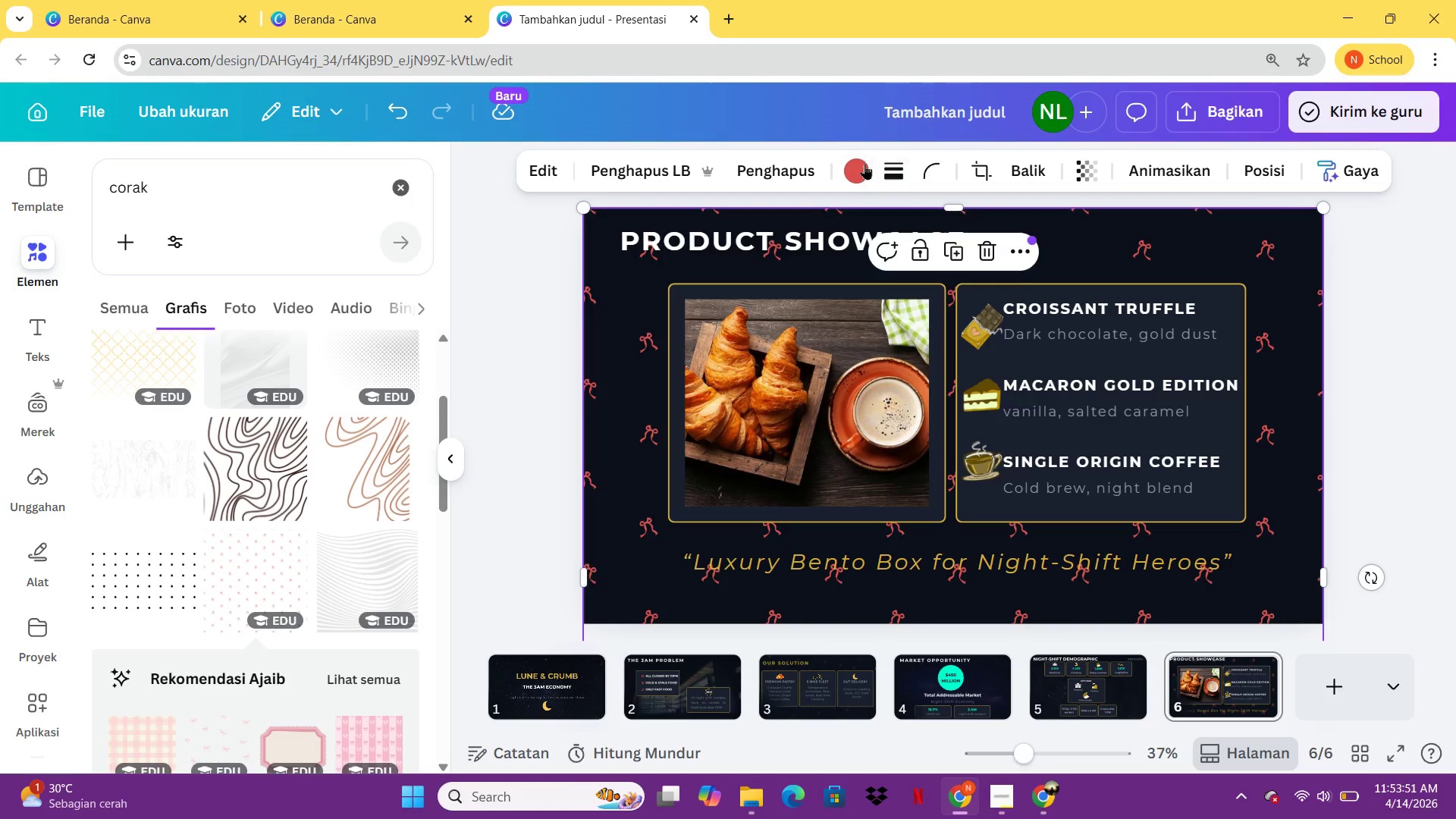 
left_click([863, 165])
 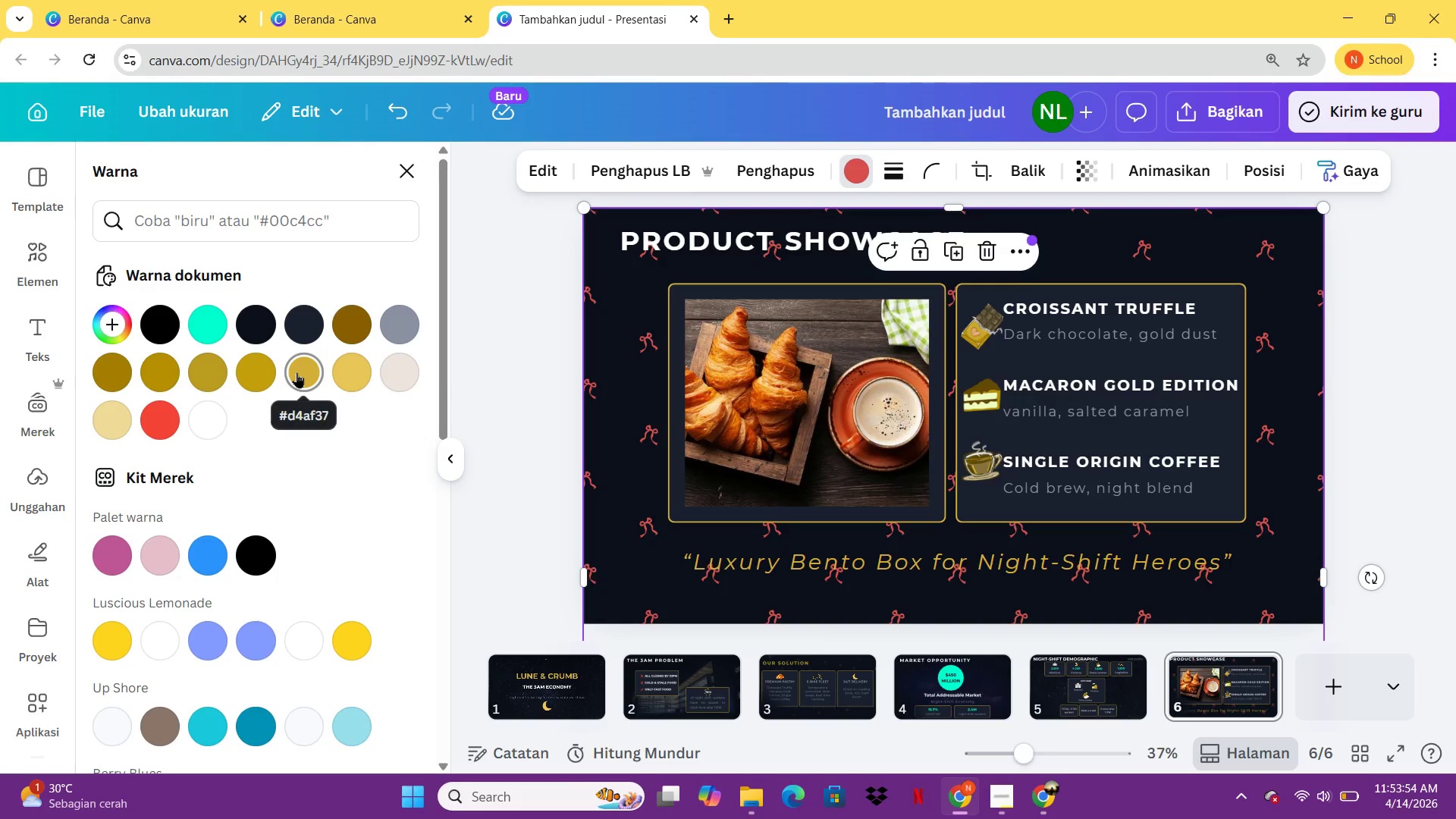 
left_click([309, 372])
 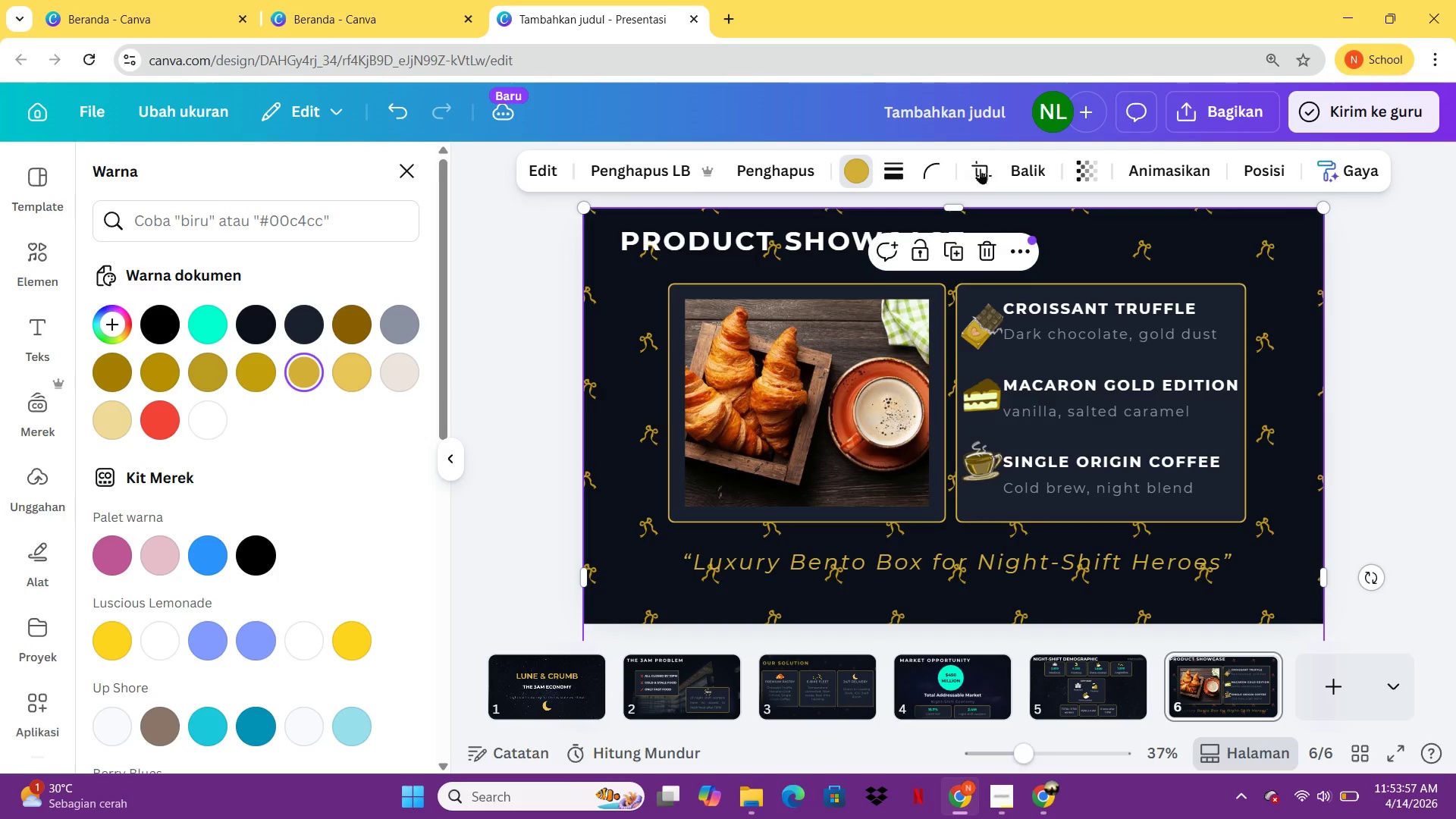 
left_click([1101, 171])
 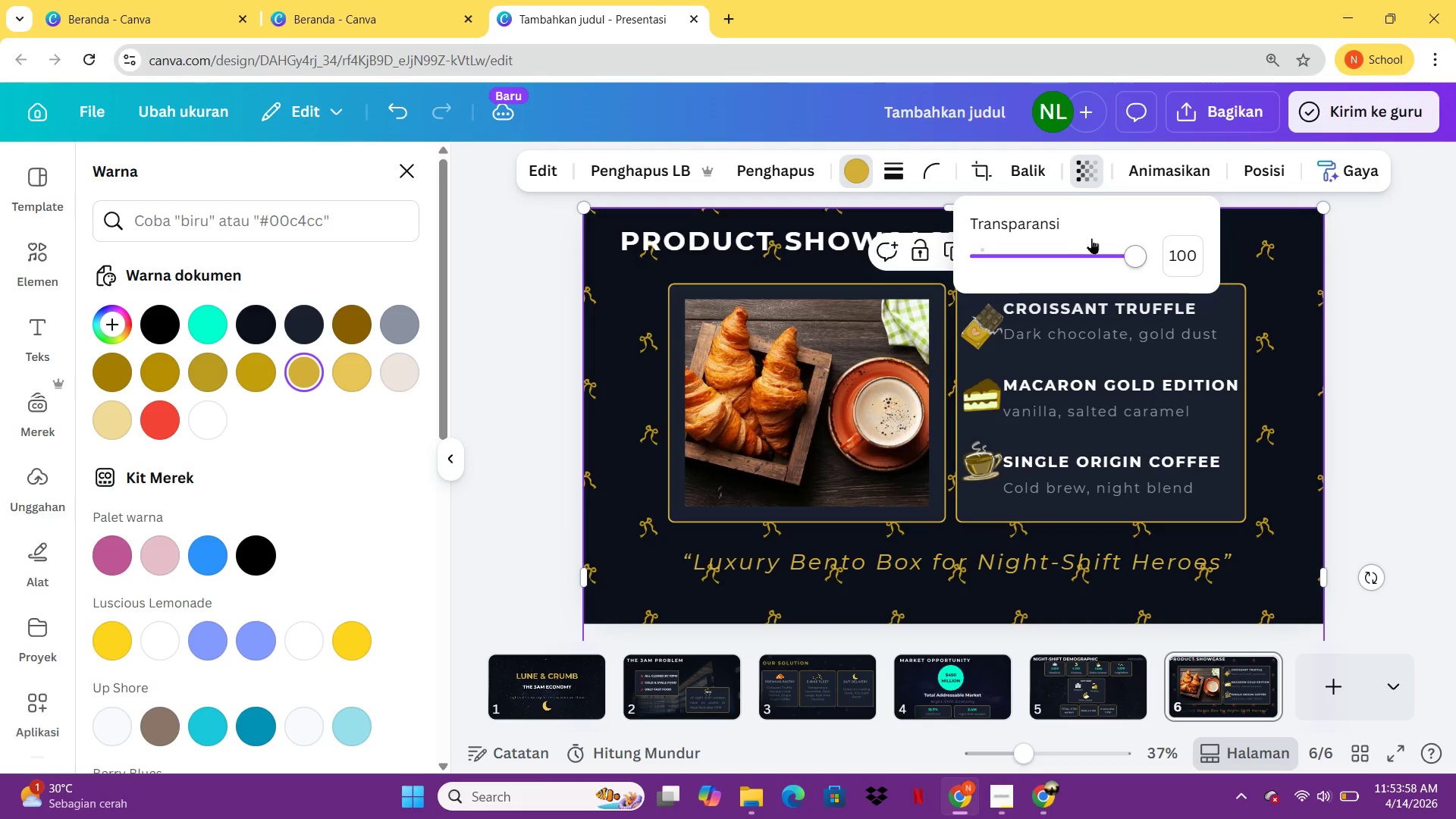 
left_click_drag(start_coordinate=[1091, 238], to_coordinate=[1012, 257])
 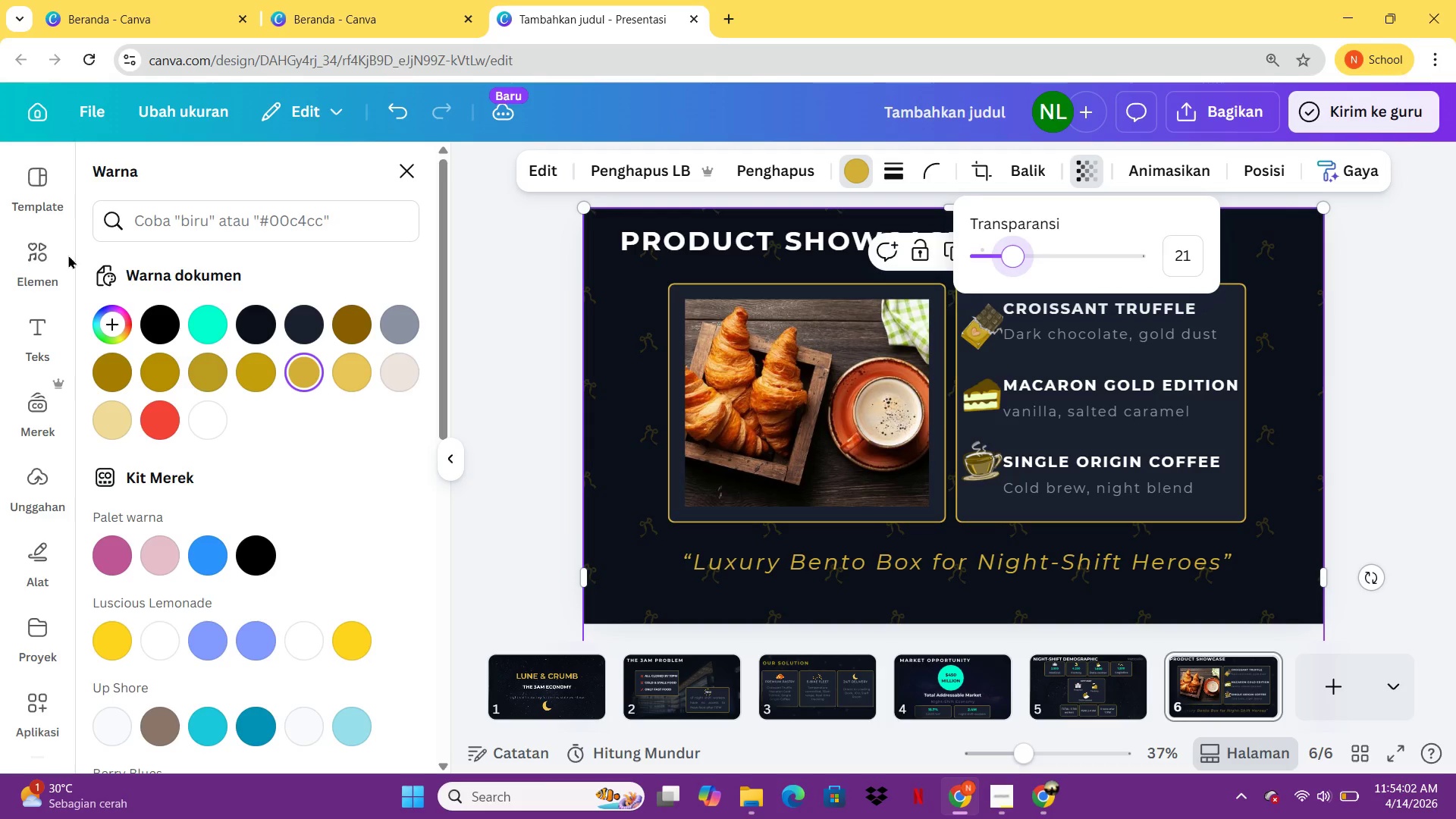 
left_click([52, 249])
 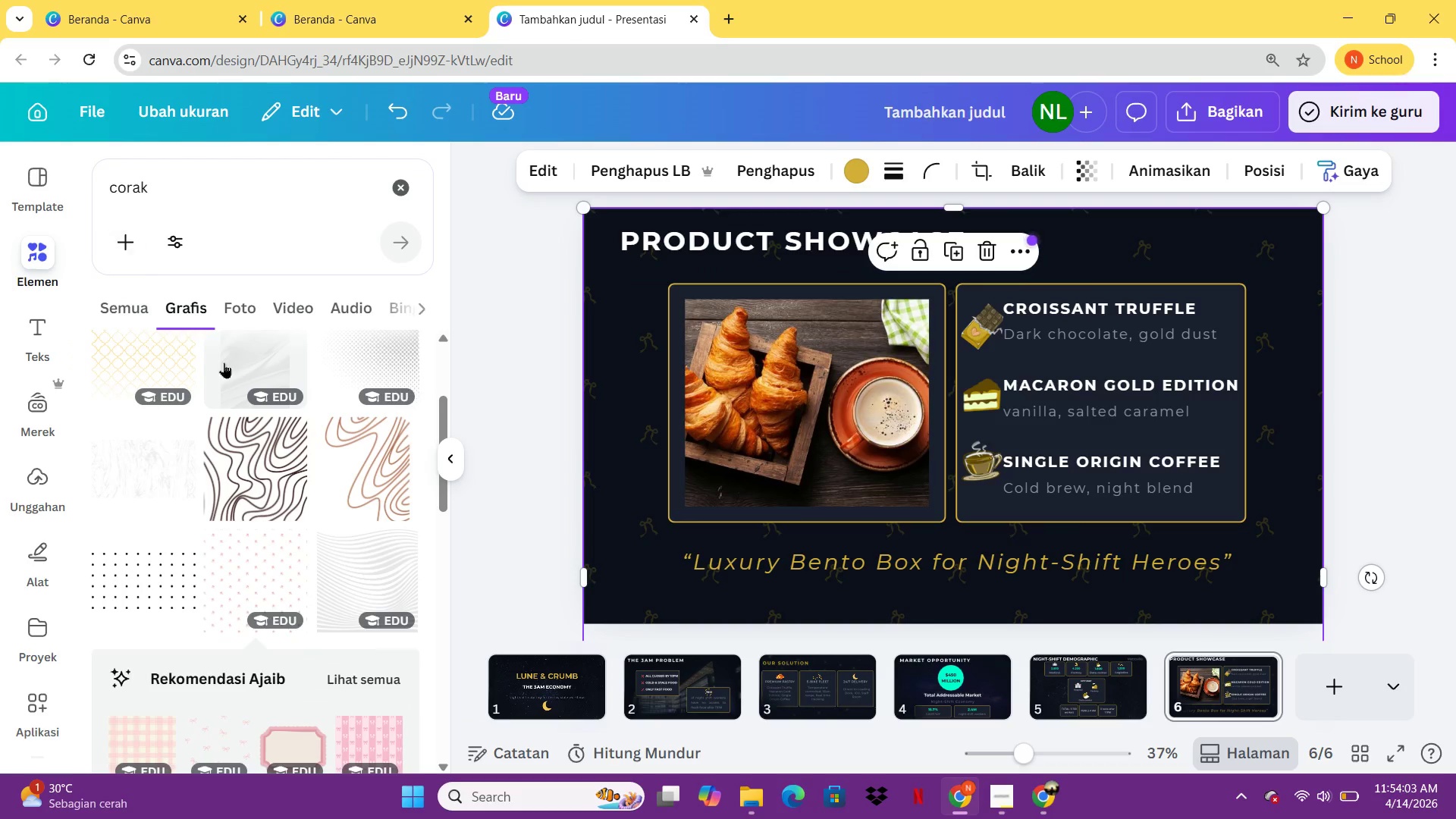 
mouse_move([283, 551])
 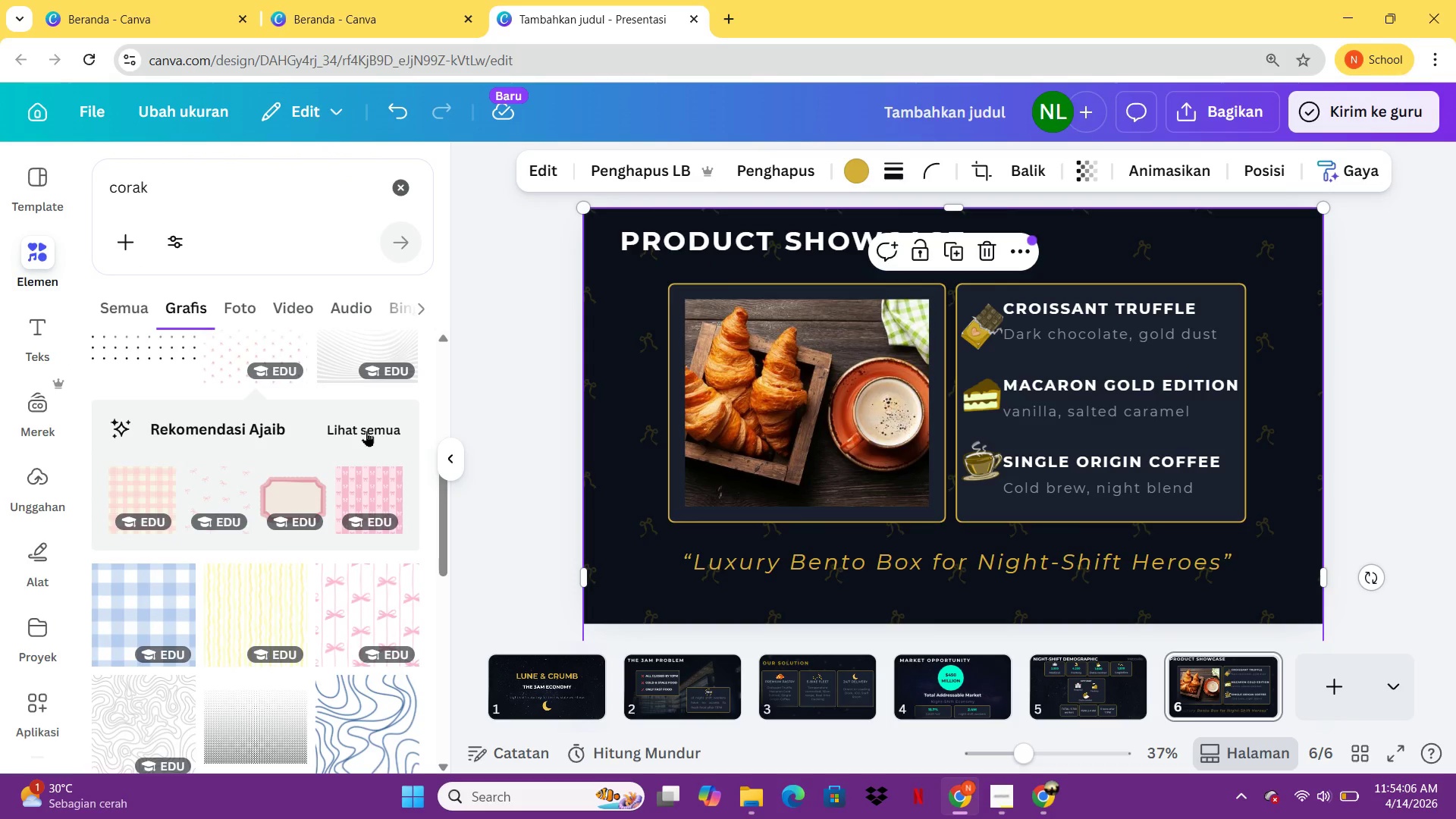 
left_click([367, 431])
 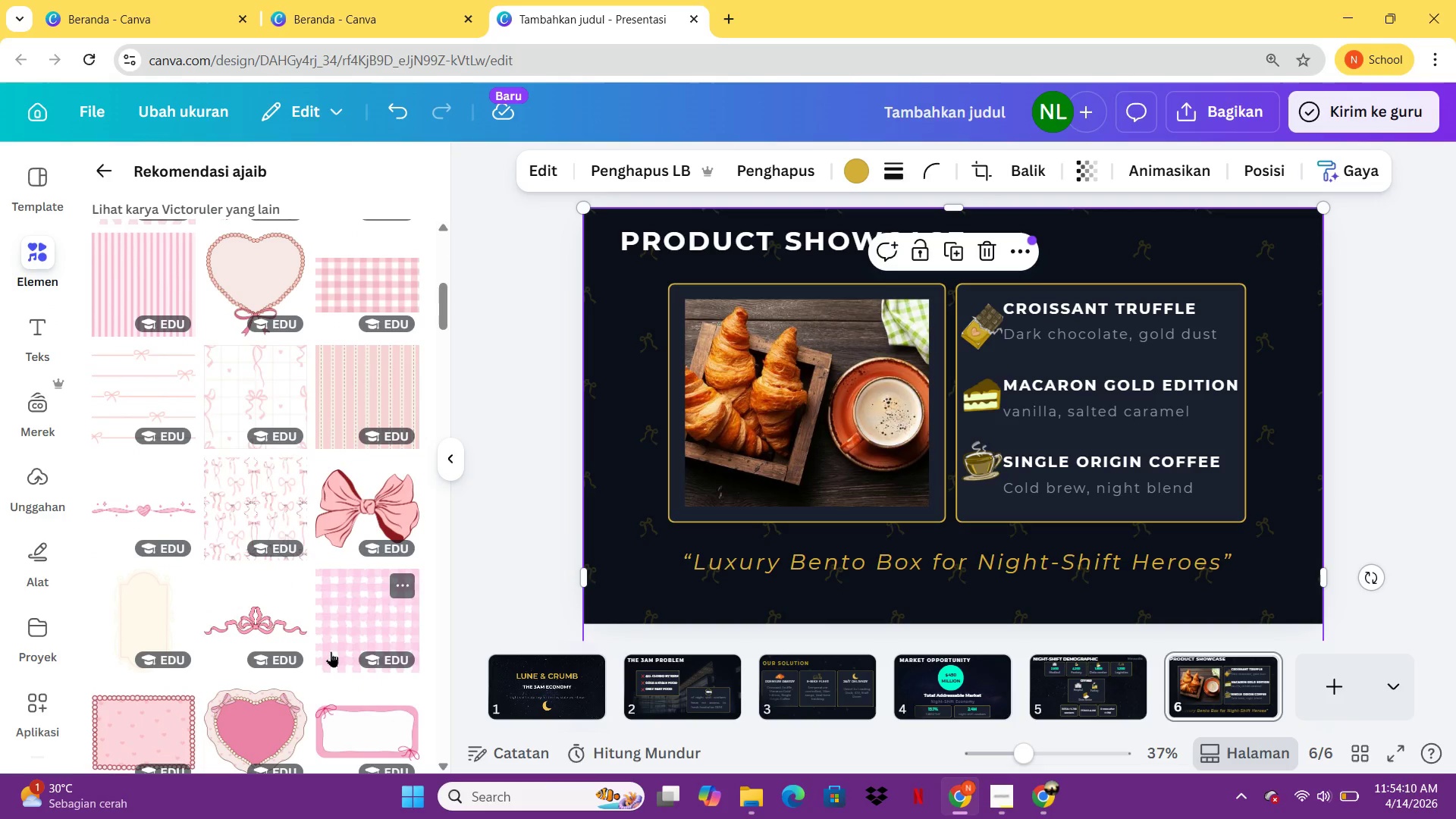 
wait(8.84)
 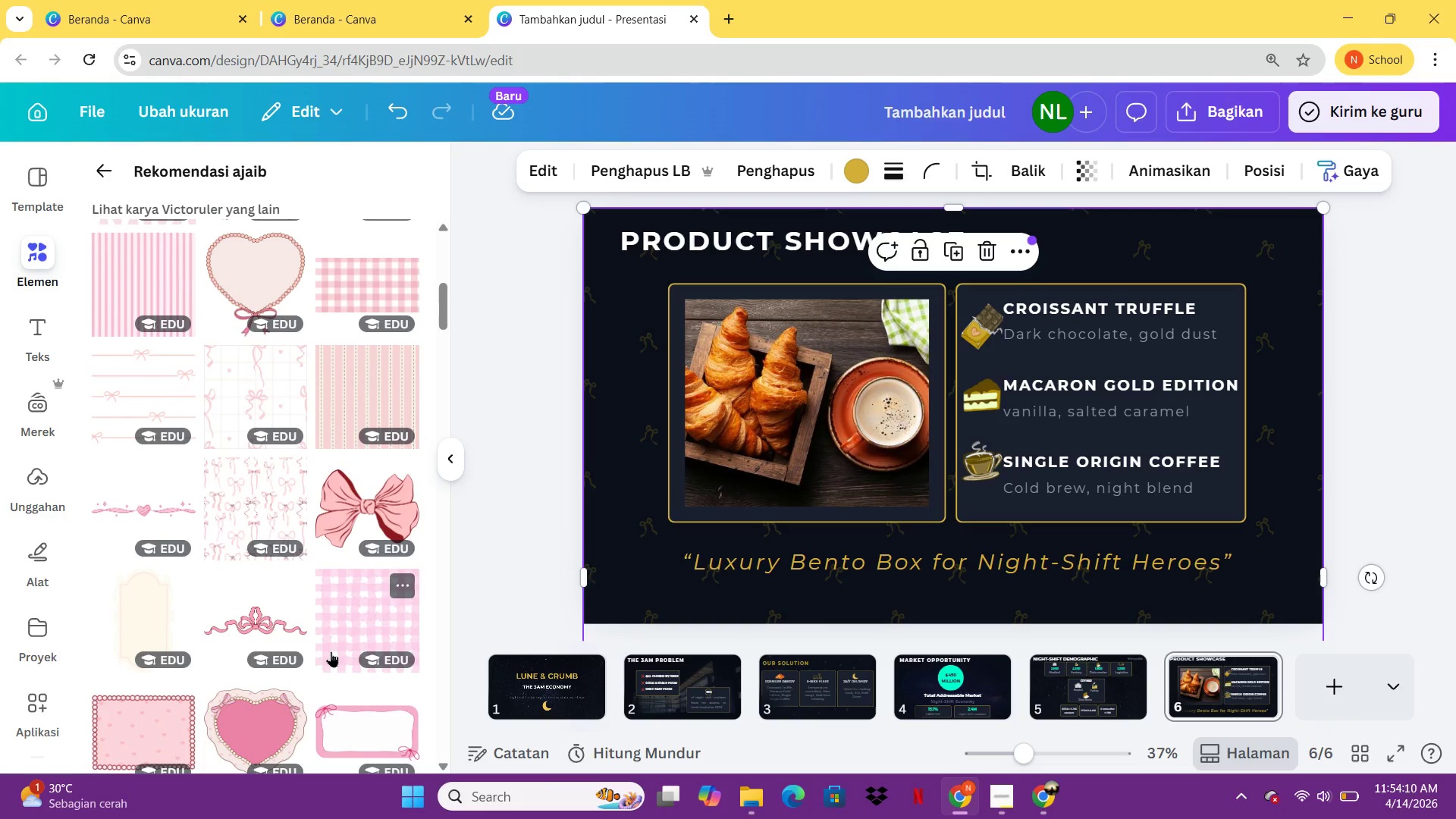 
left_click([345, 456])
 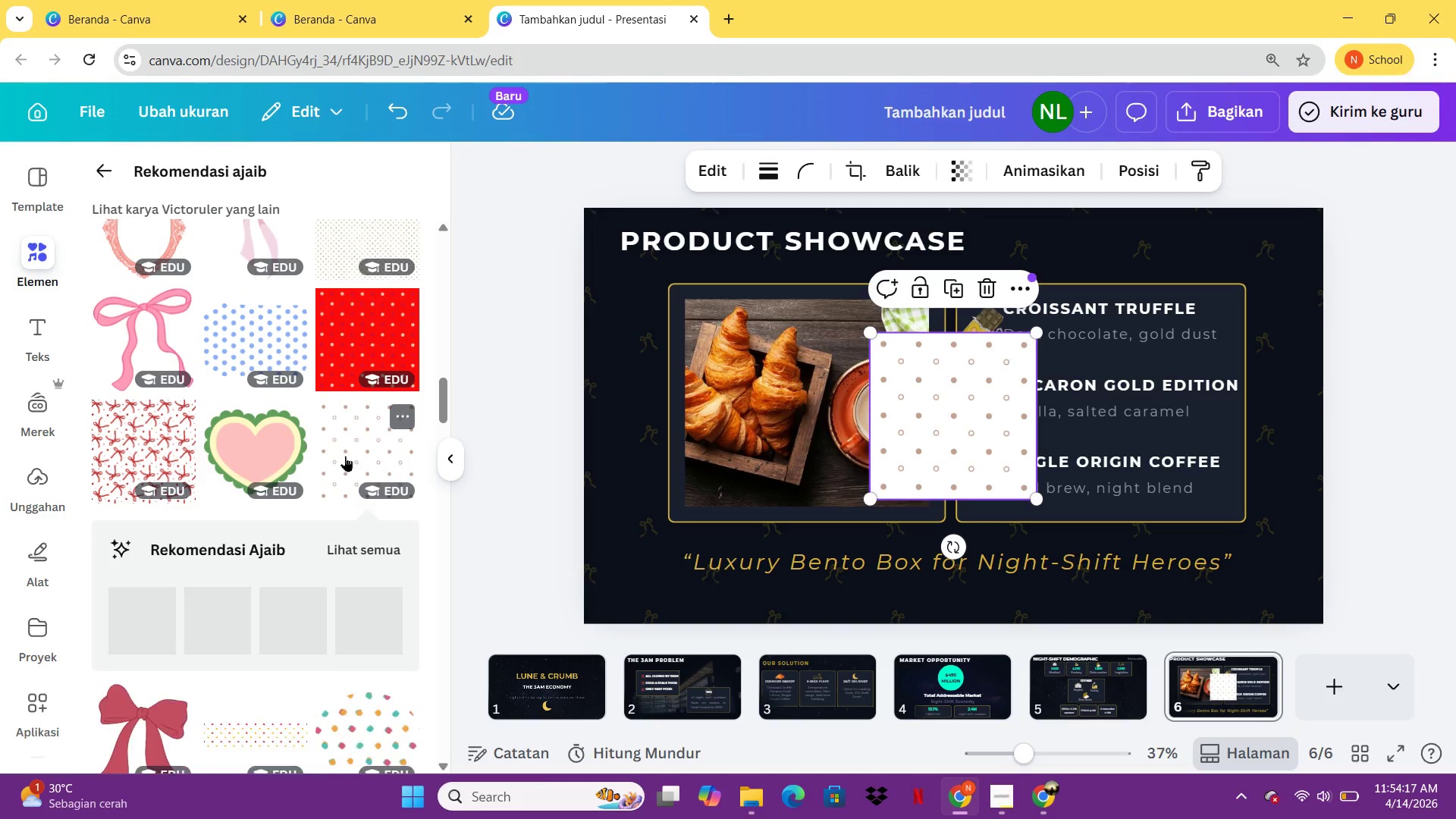 
key(Delete)
 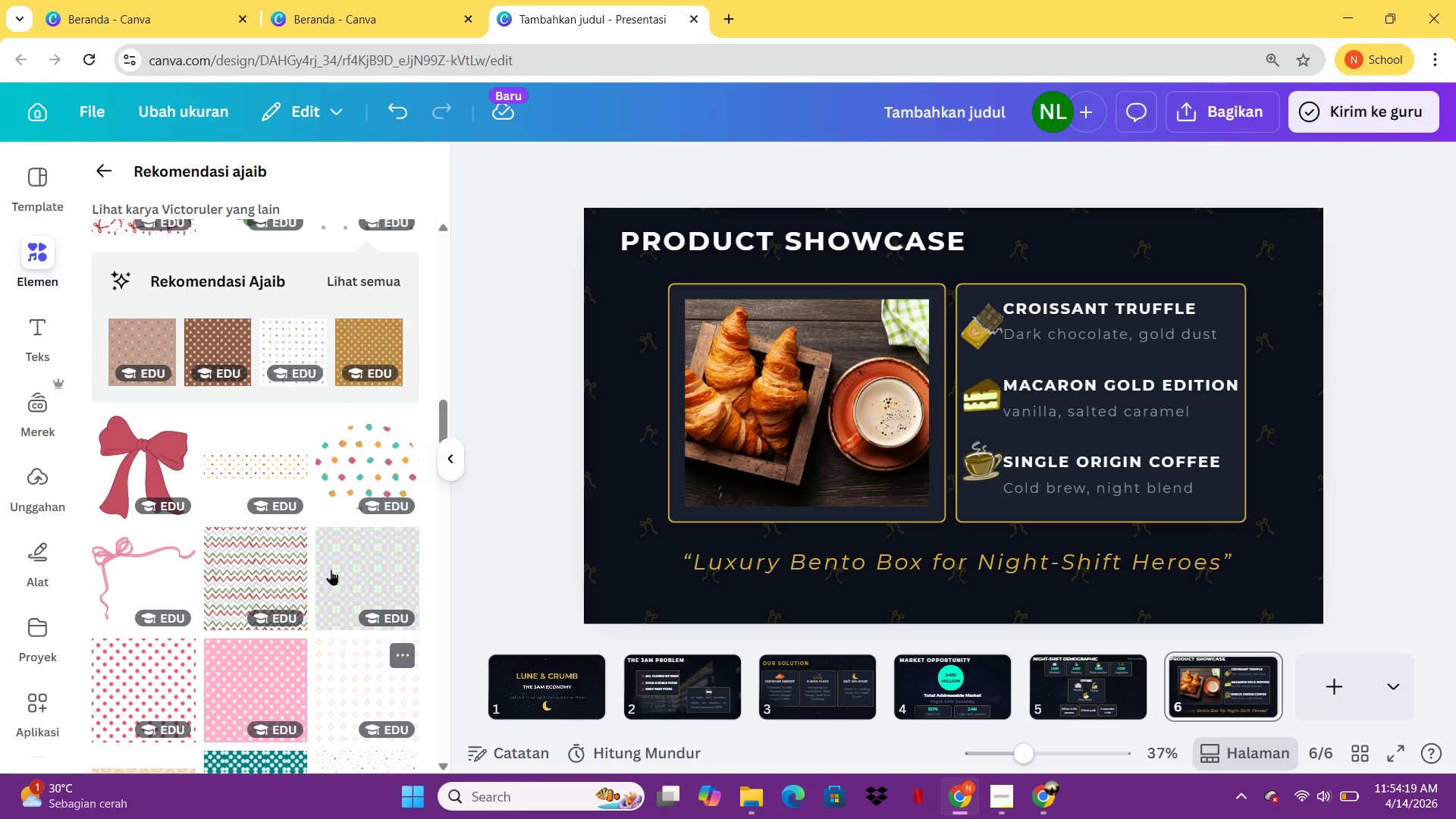 
left_click([350, 466])
 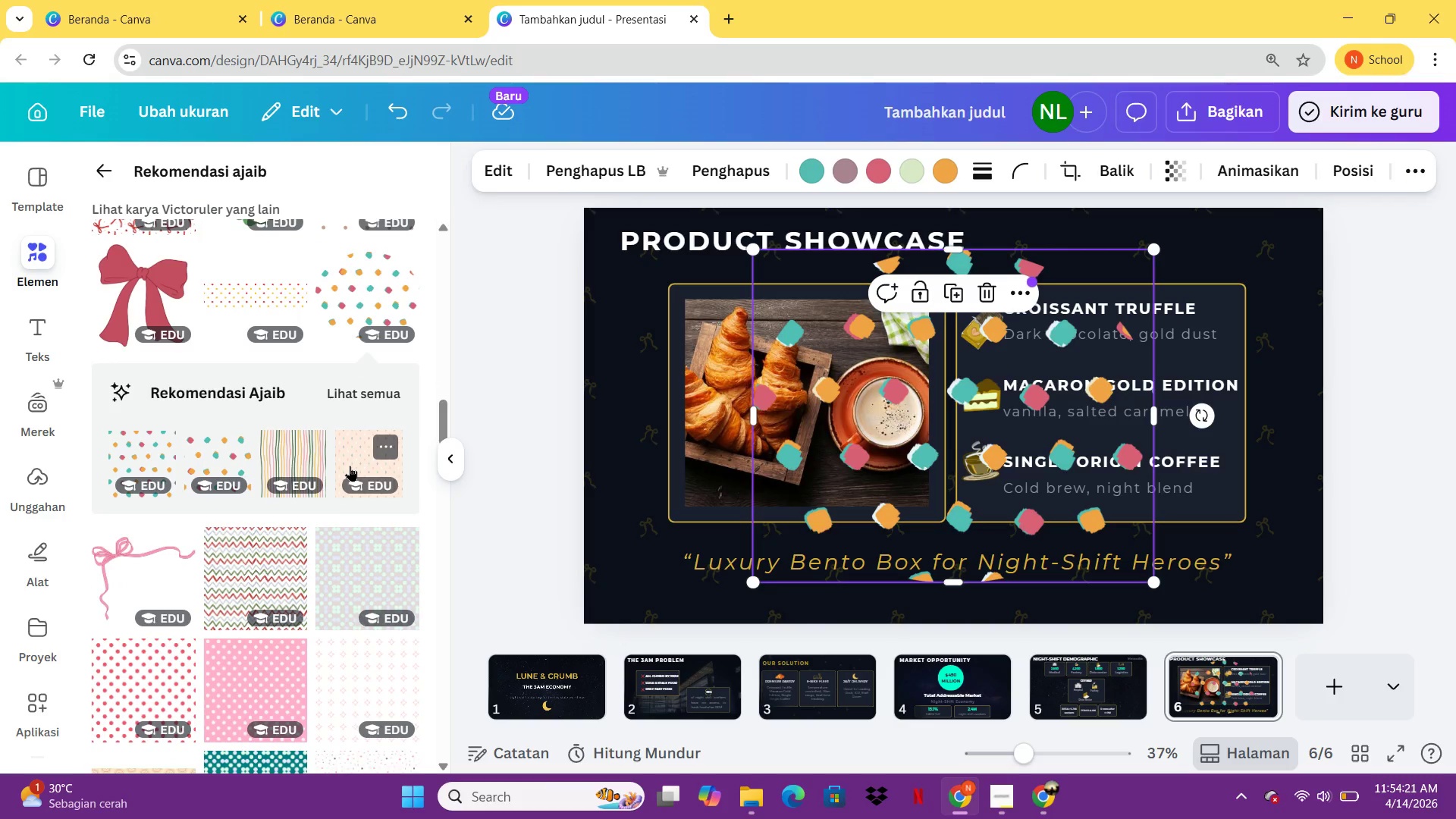 
key(Delete)
 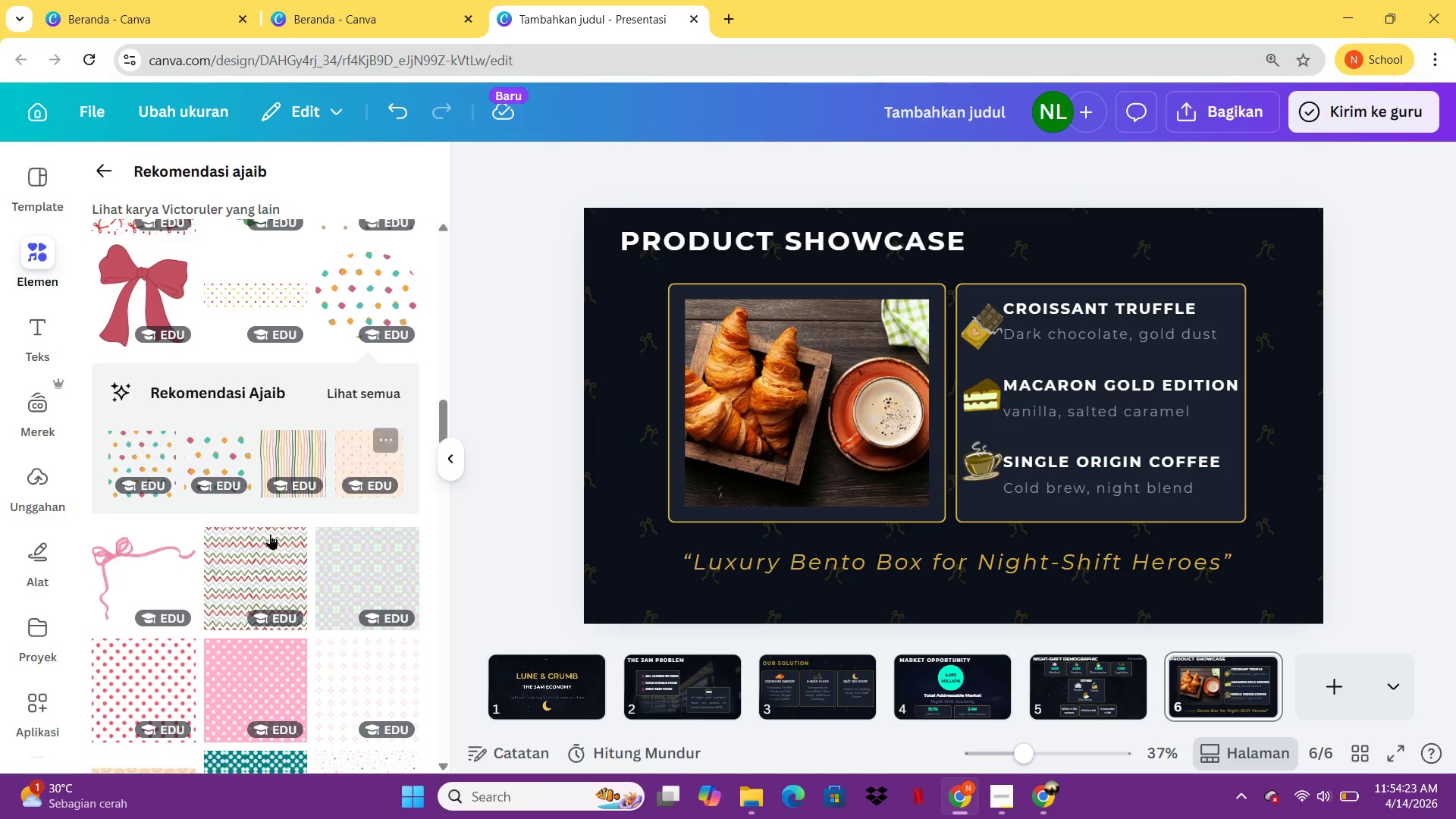 
mouse_move([259, 607])
 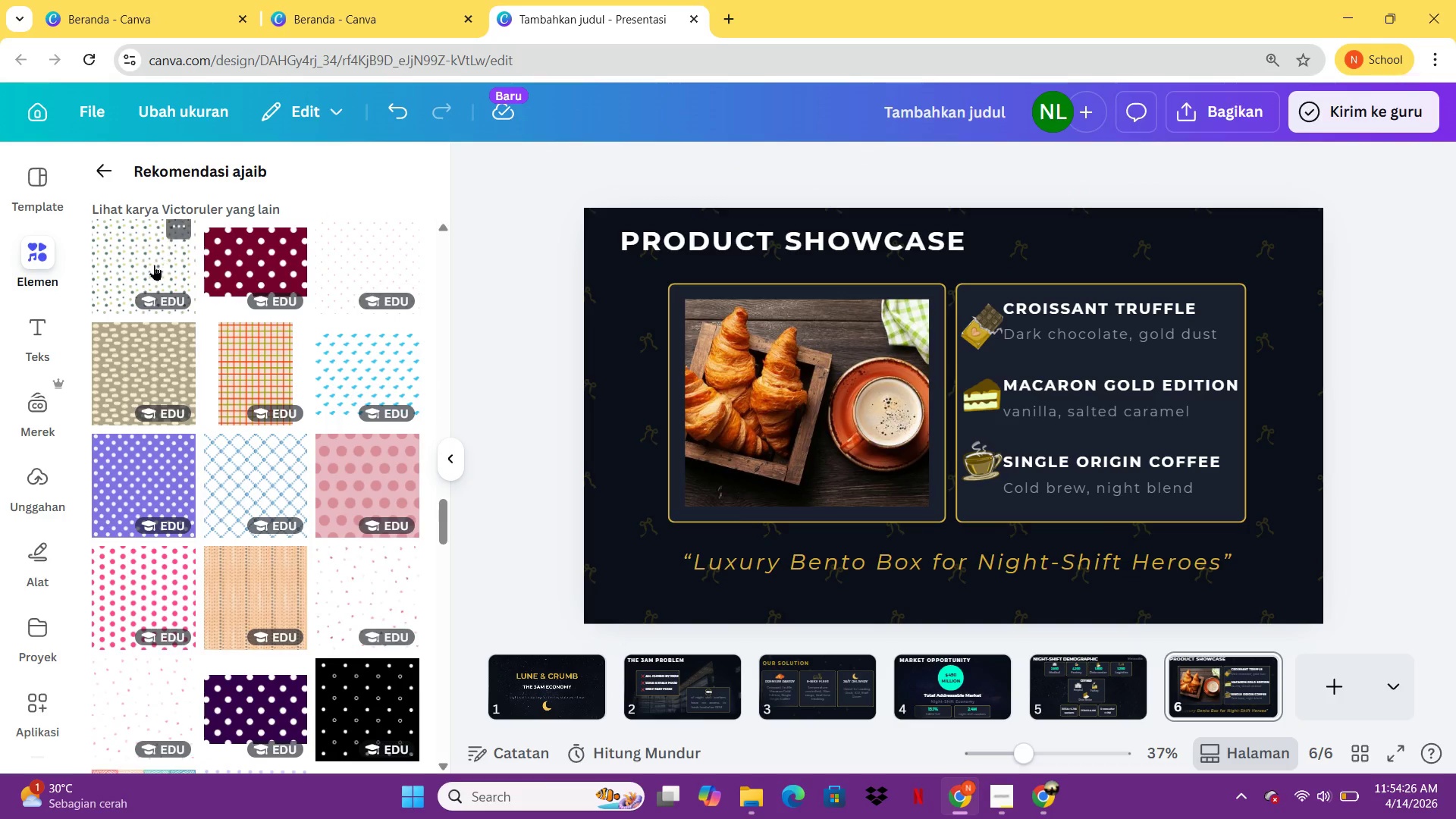 
left_click([154, 265])
 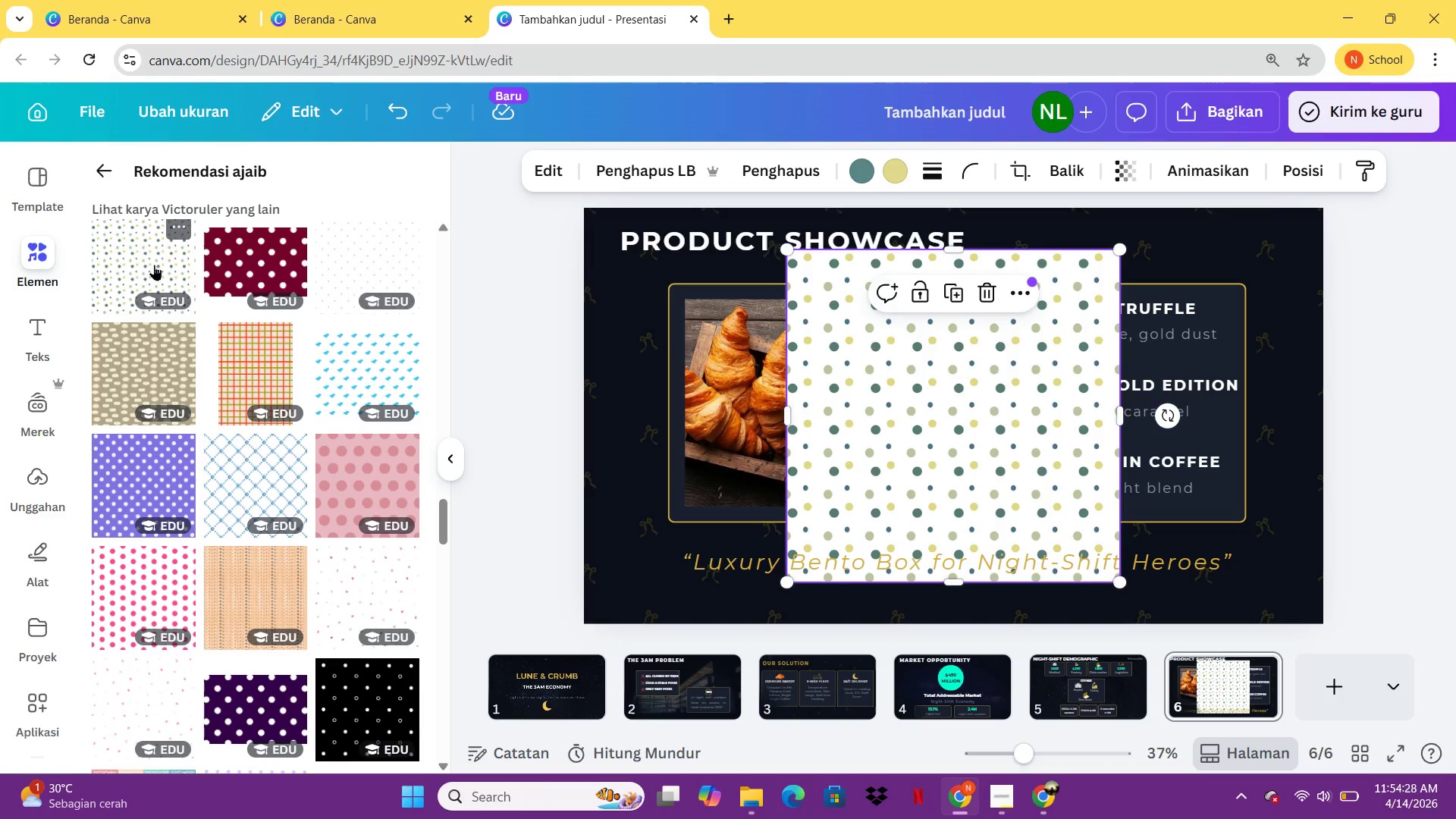 
key(Delete)
 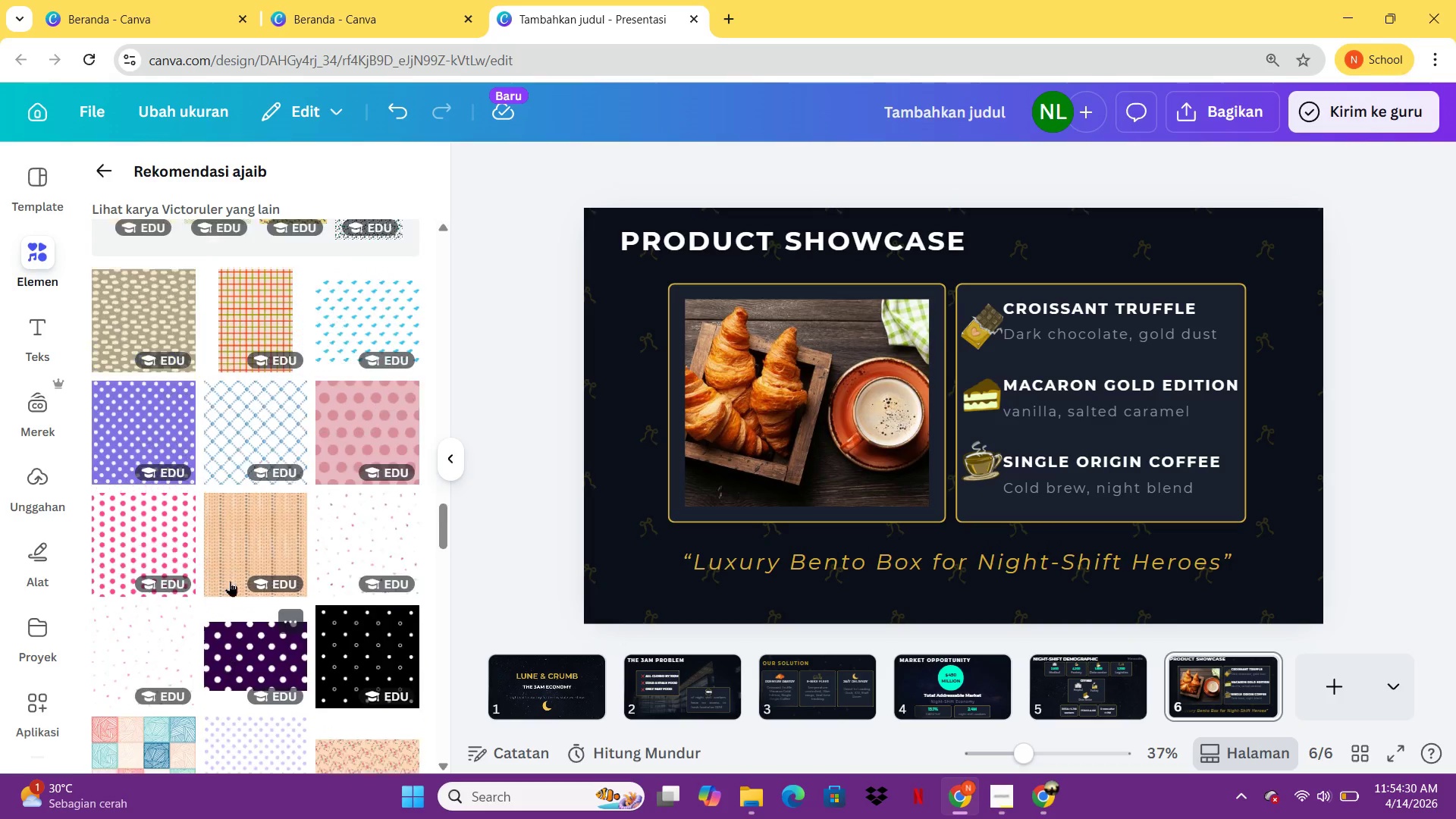 
left_click([155, 634])
 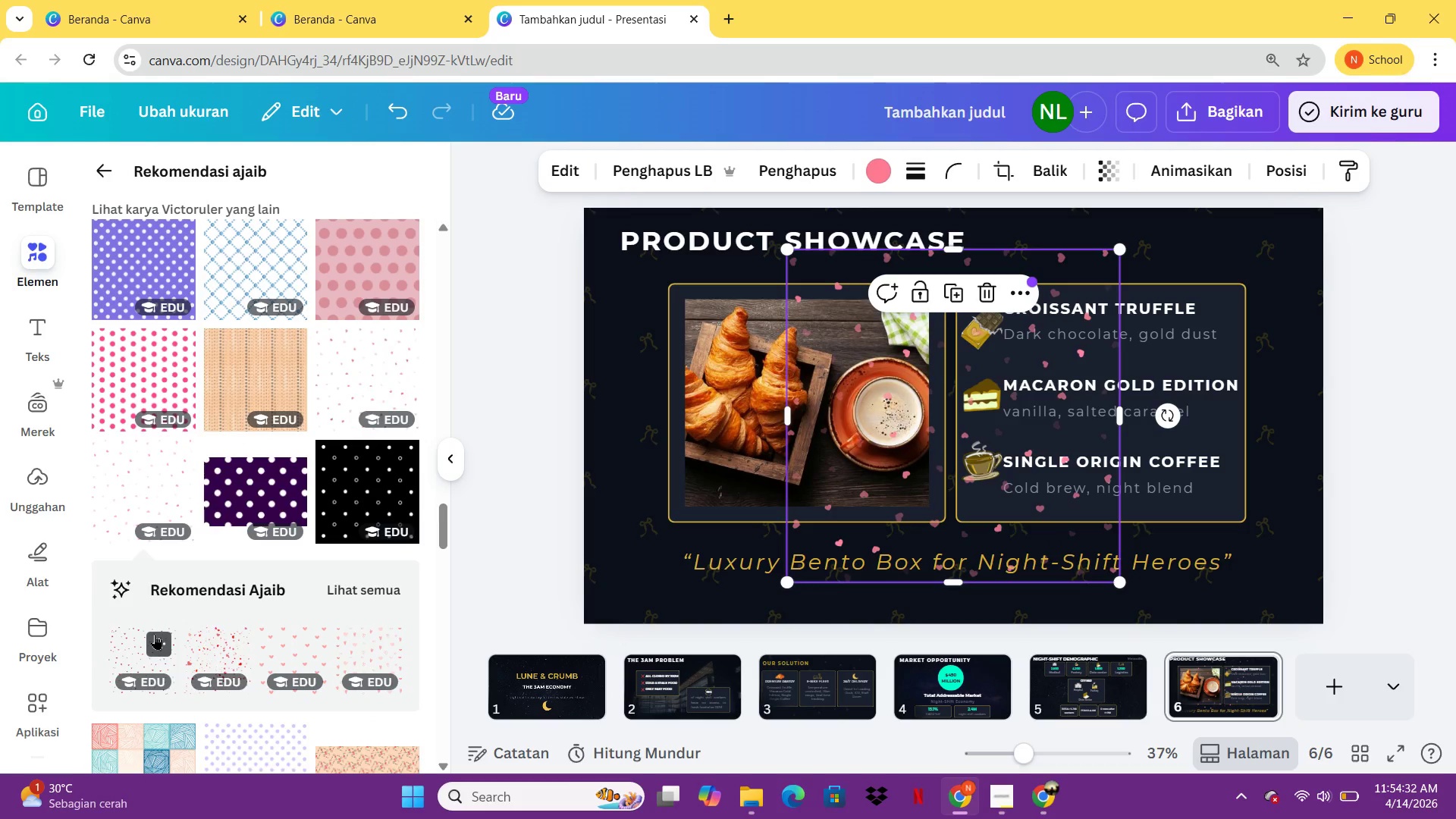 
key(Delete)
 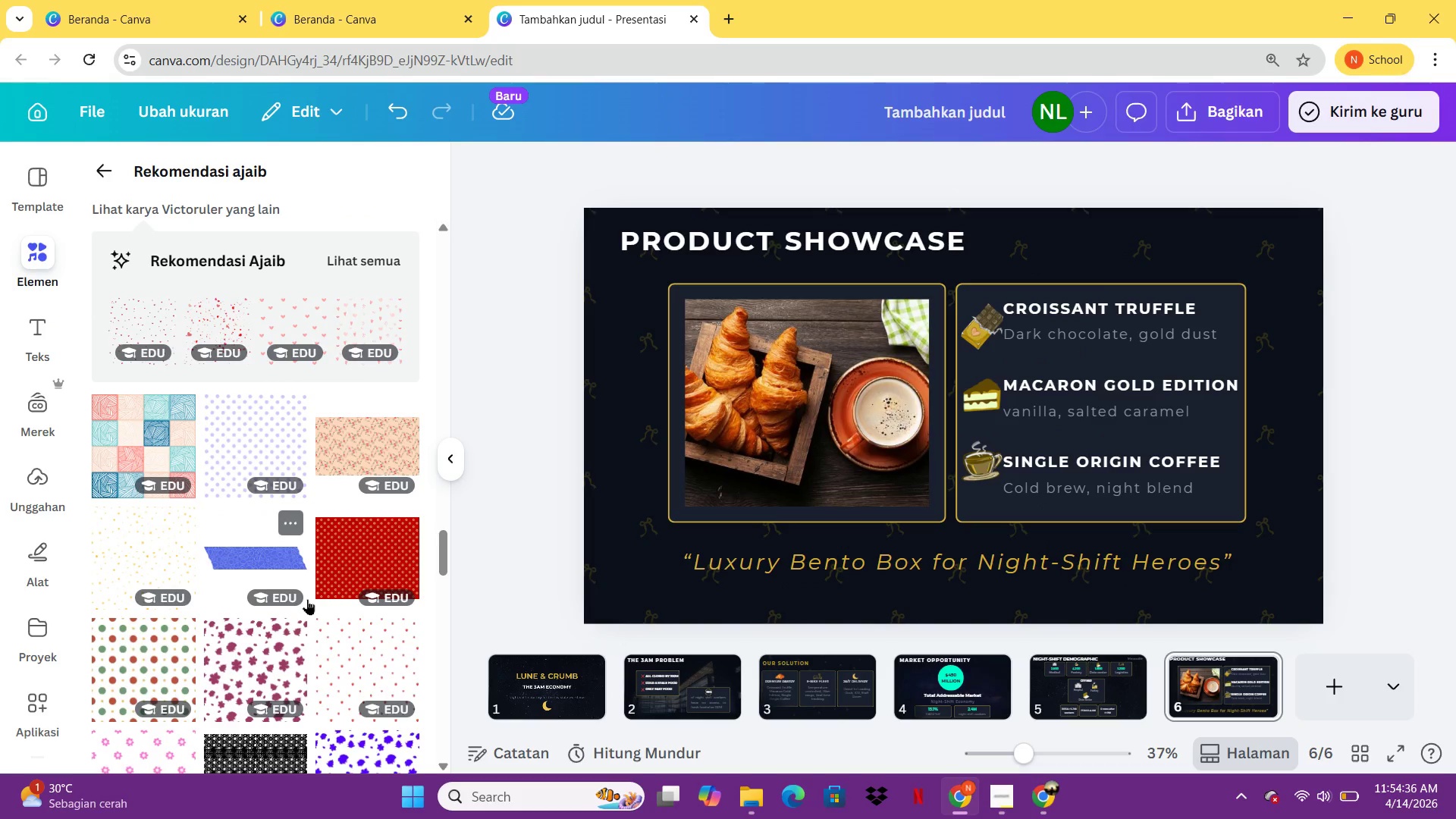 
left_click([142, 488])
 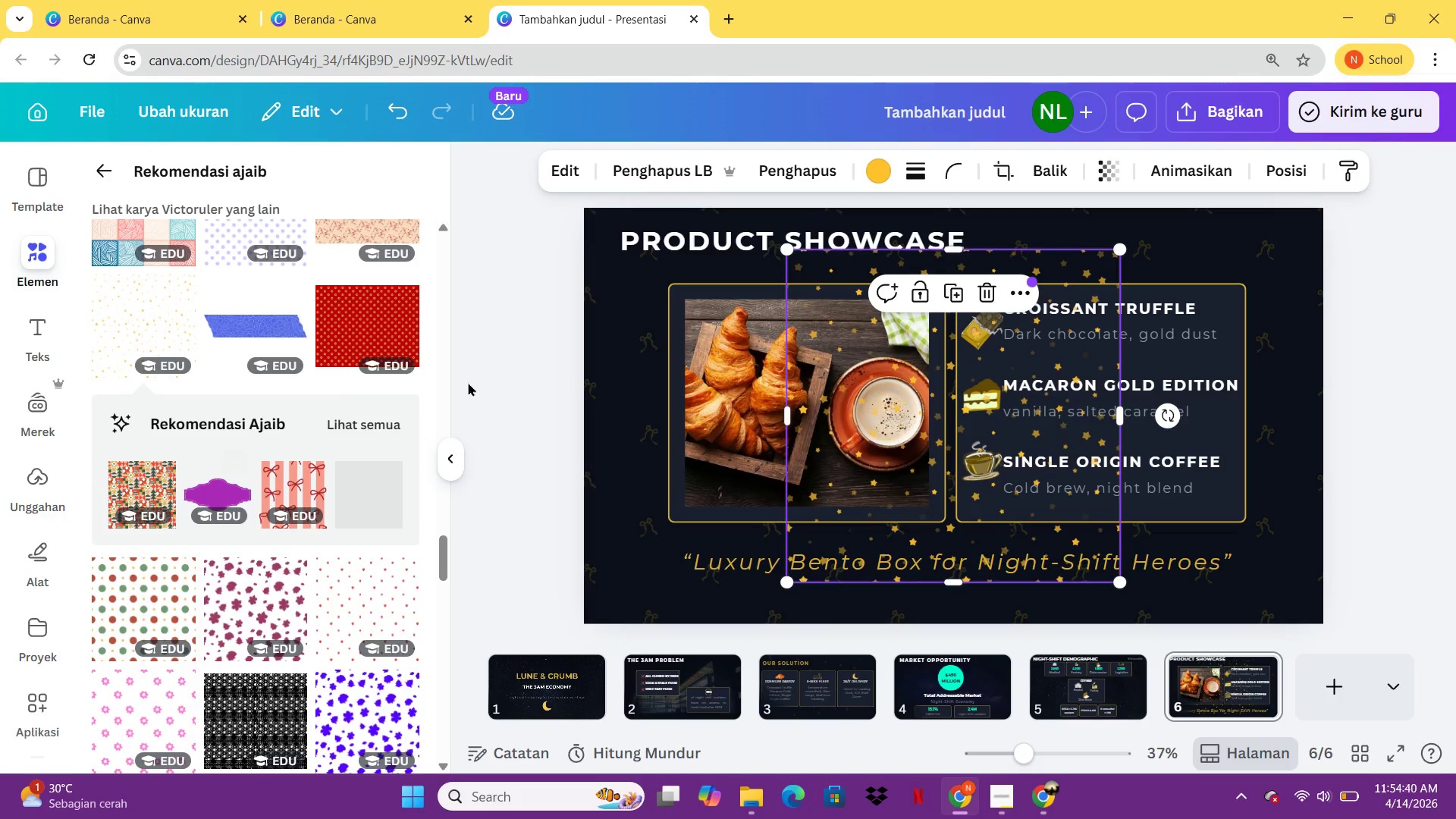 
left_click([638, 367])
 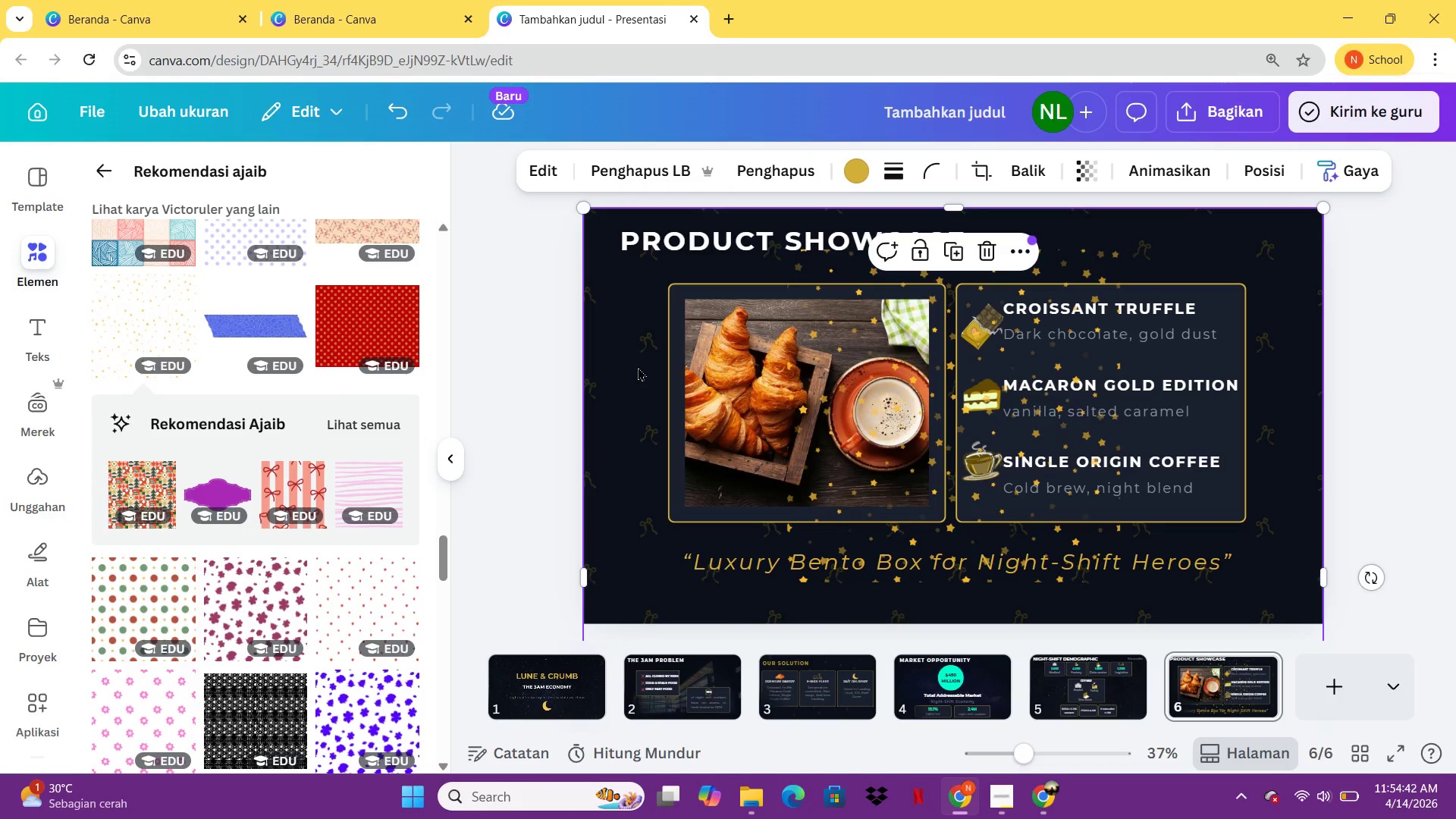 
key(Control+Z)
 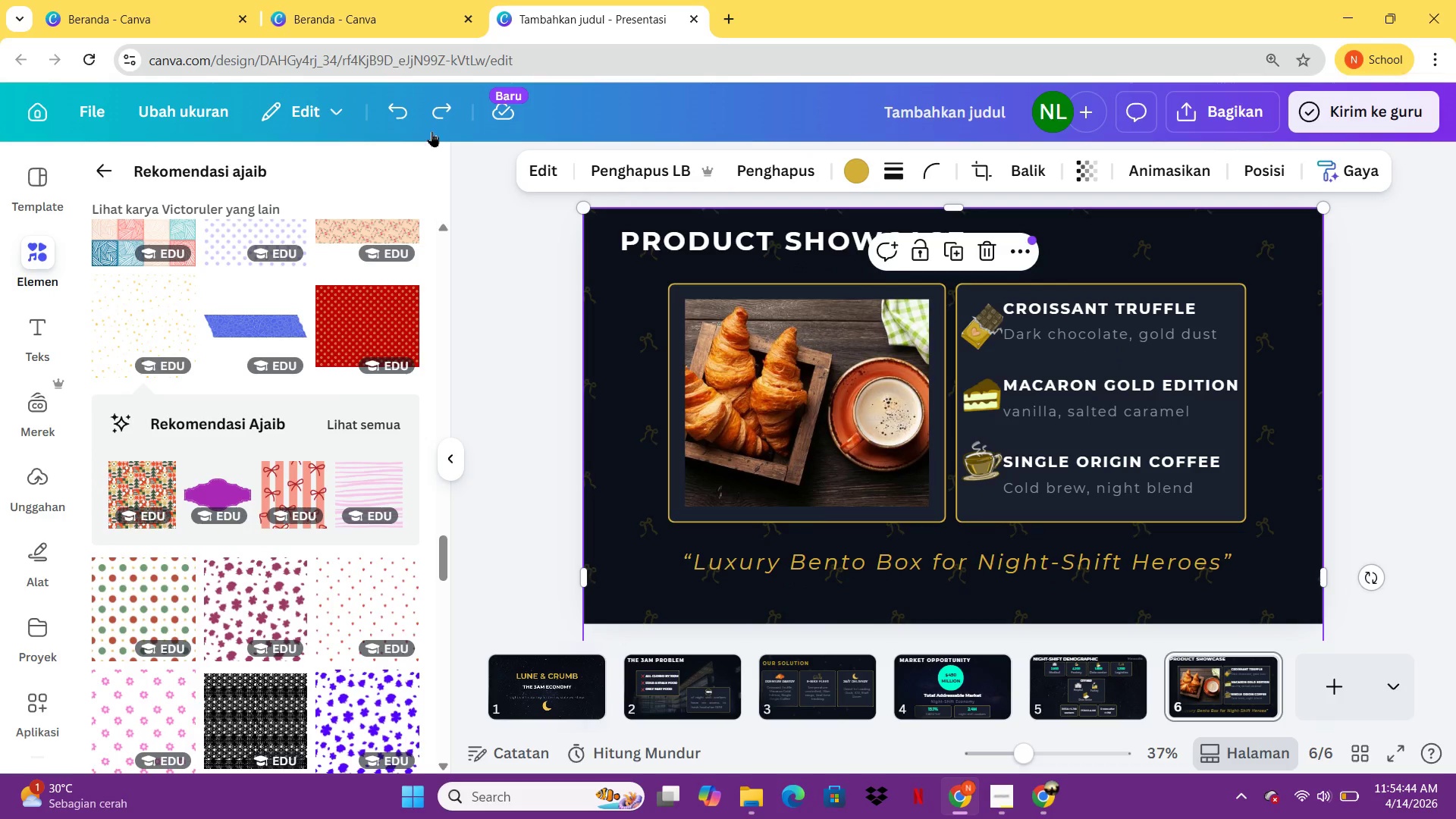 
left_click([438, 123])
 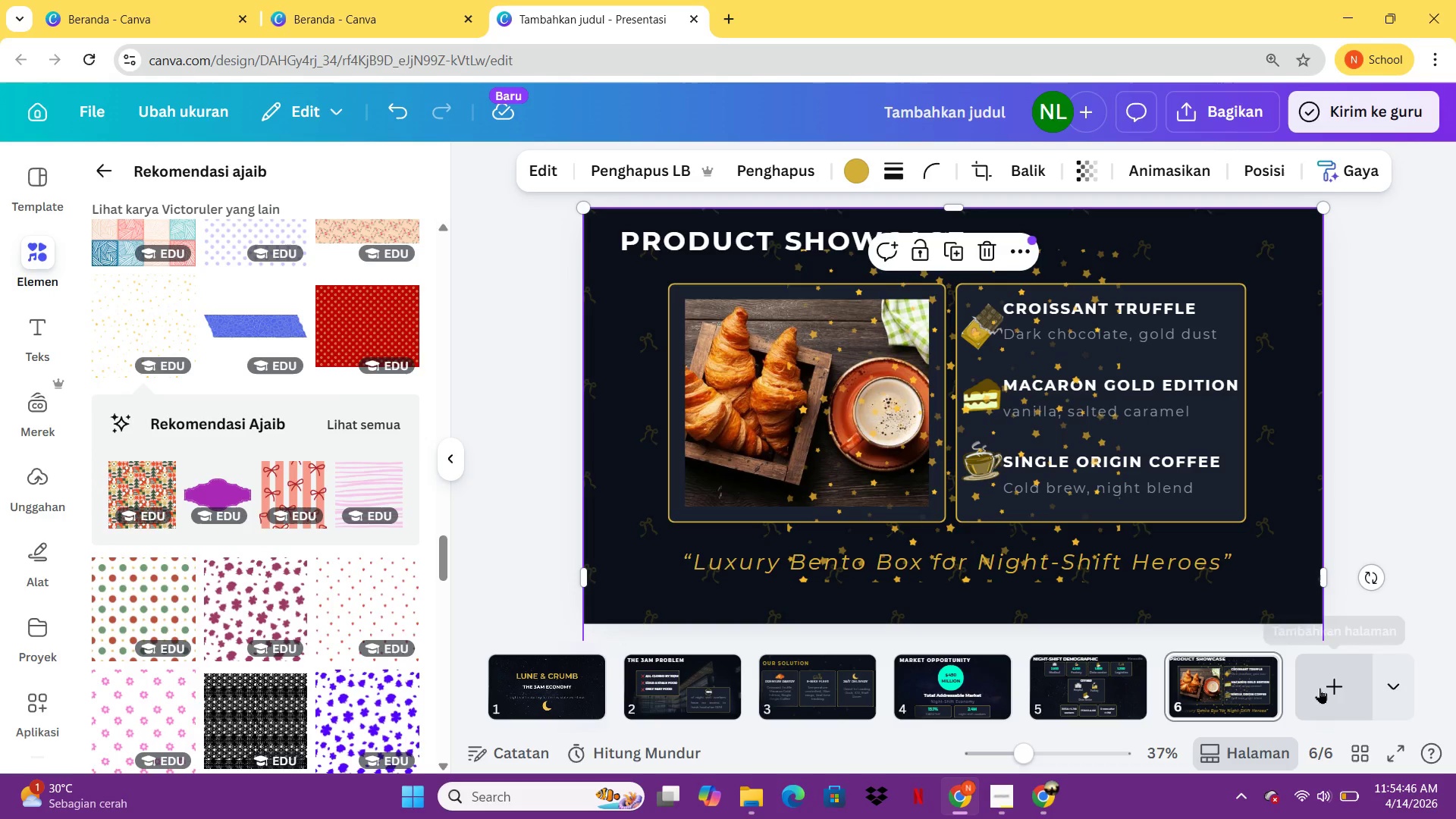 
left_click([1320, 688])
 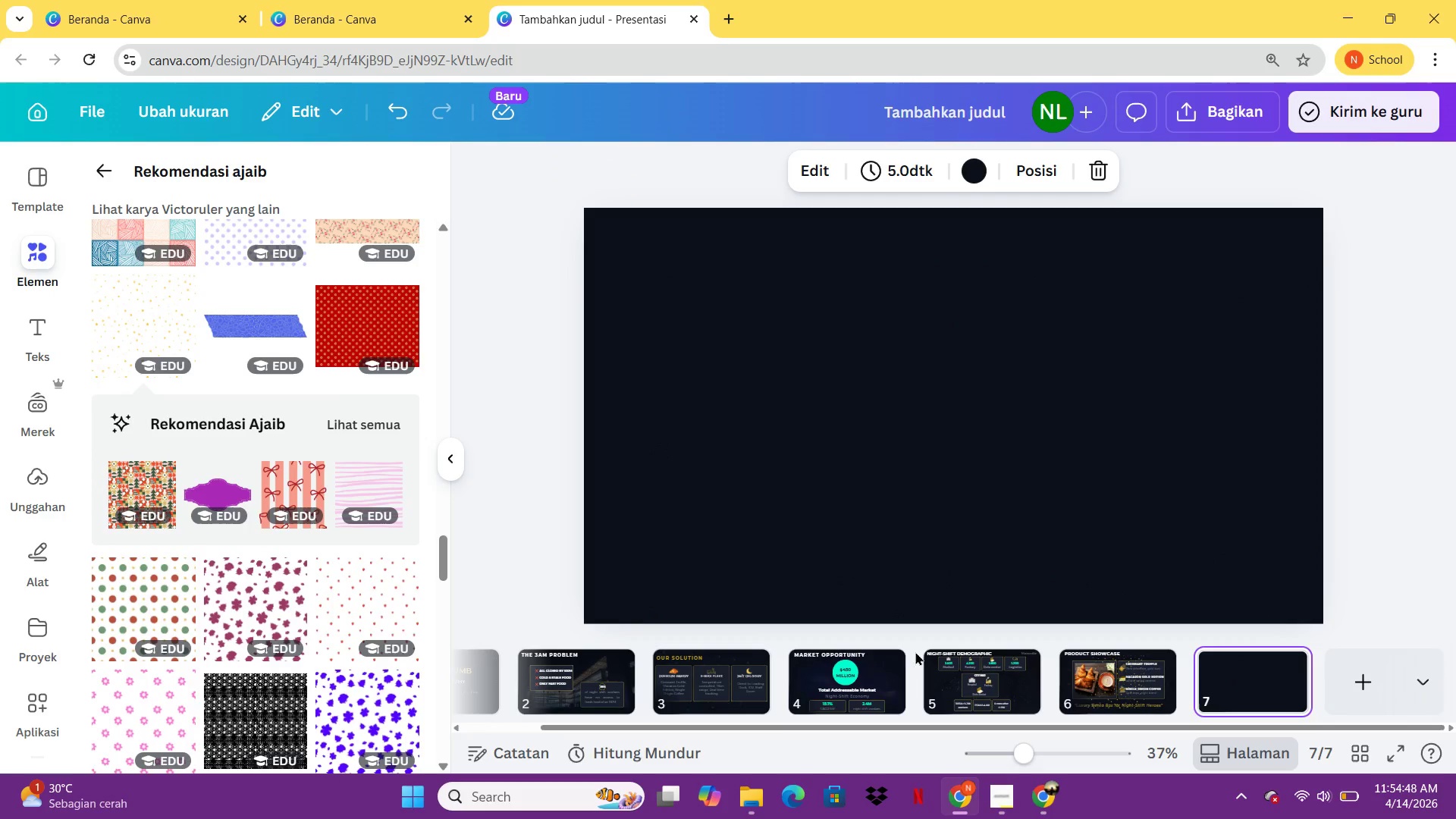 
left_click([877, 657])
 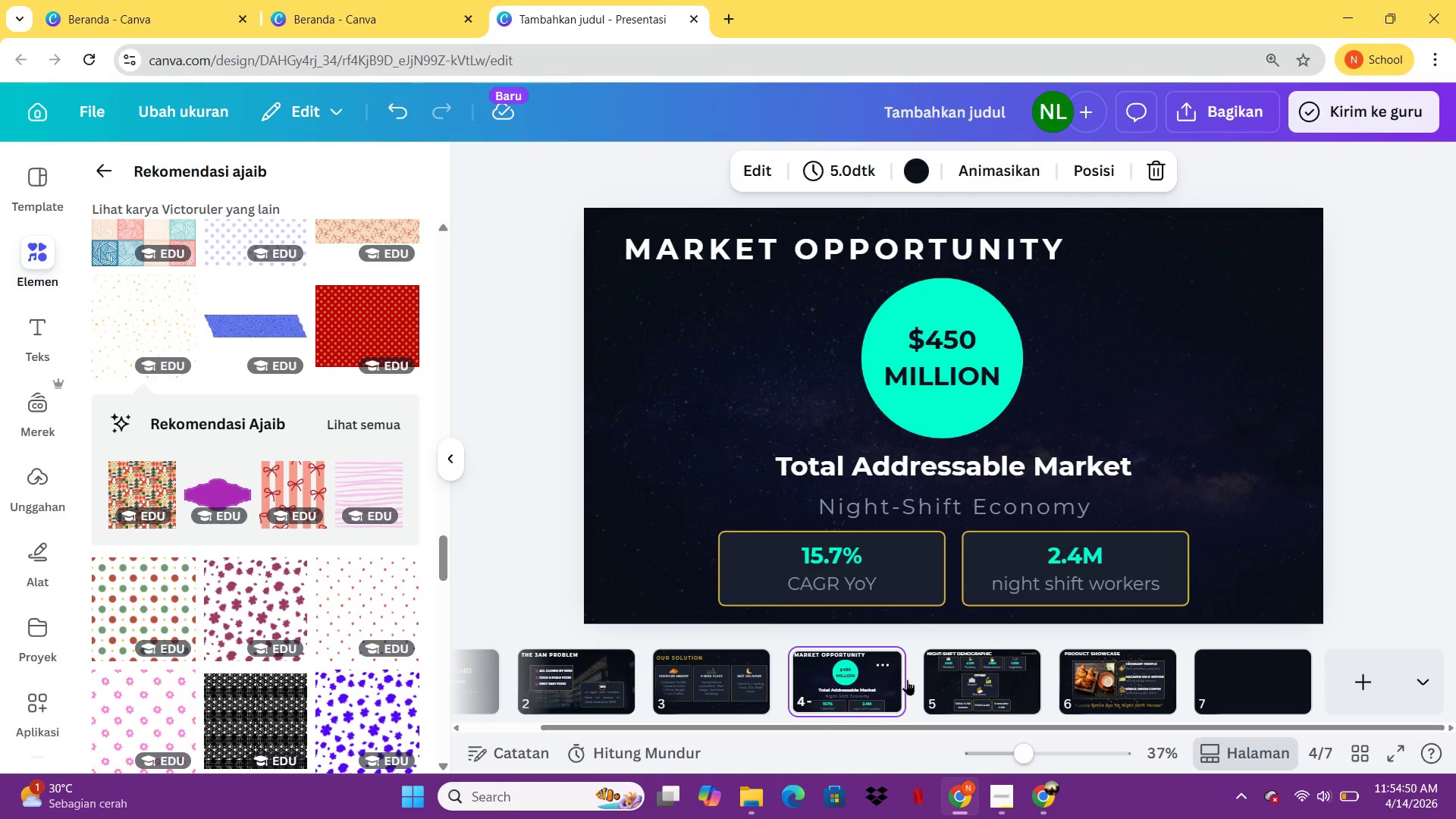 
left_click([1246, 418])
 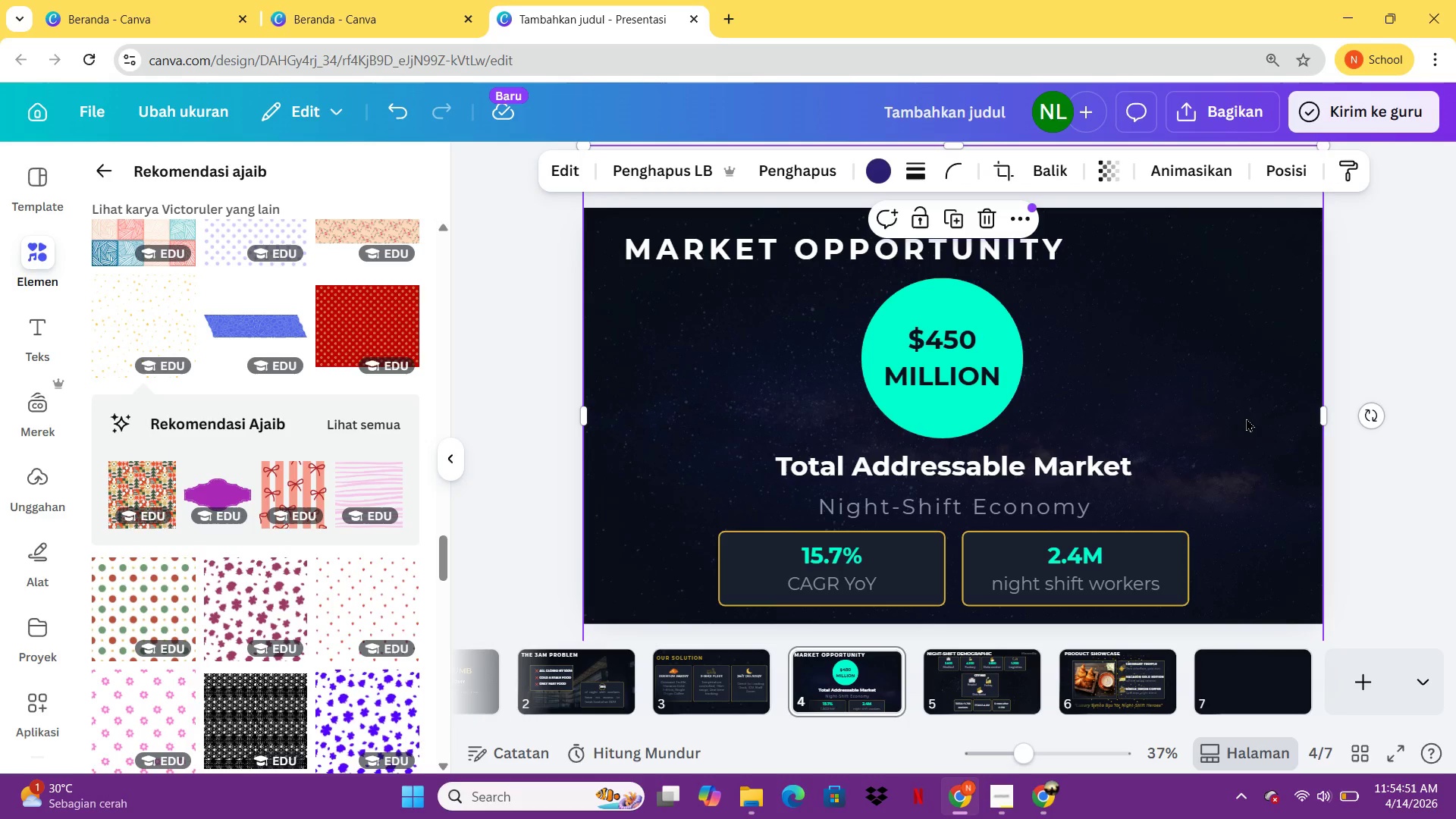 
key(Delete)
 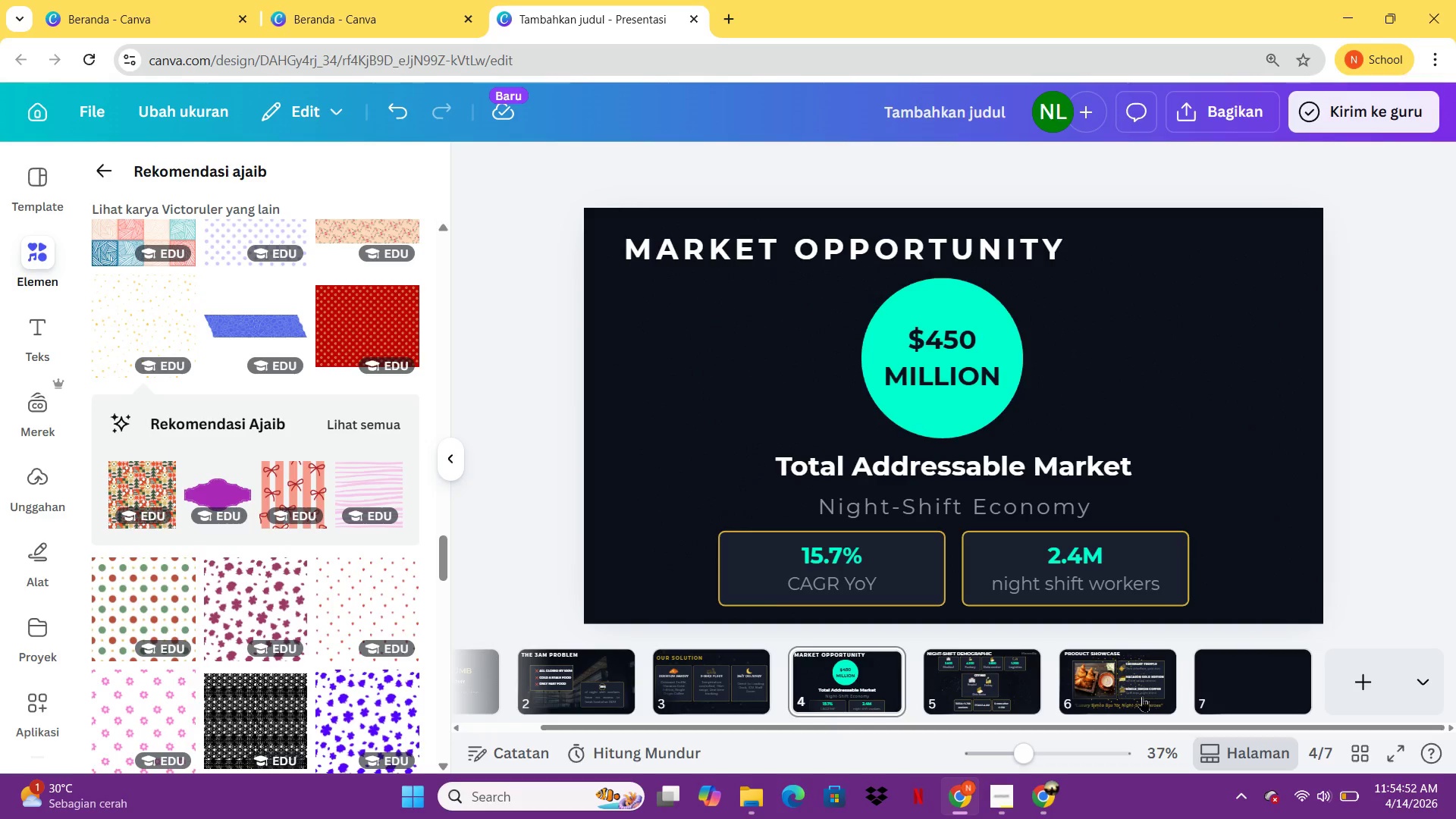 
left_click([1132, 689])
 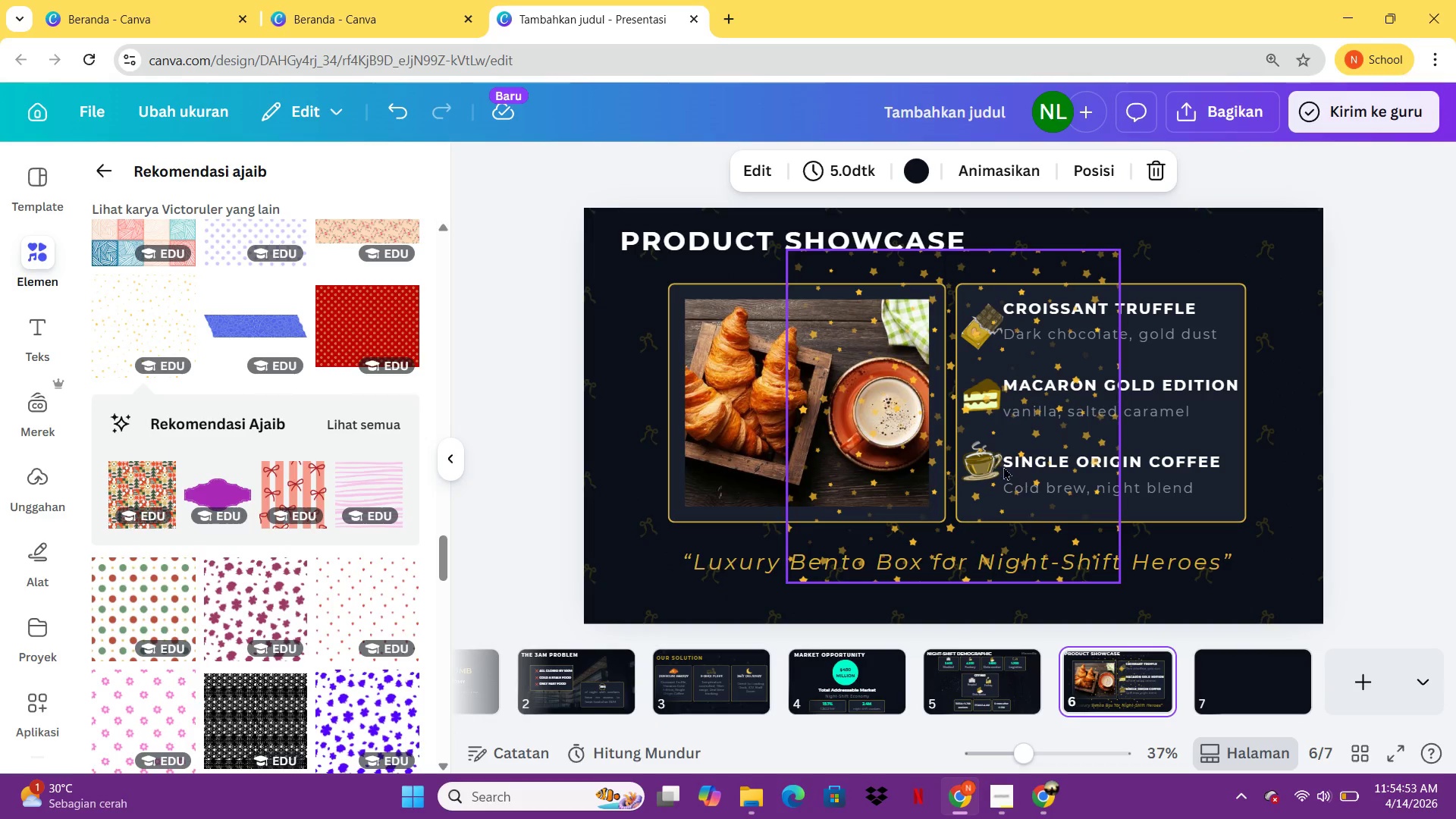 
left_click([1002, 466])
 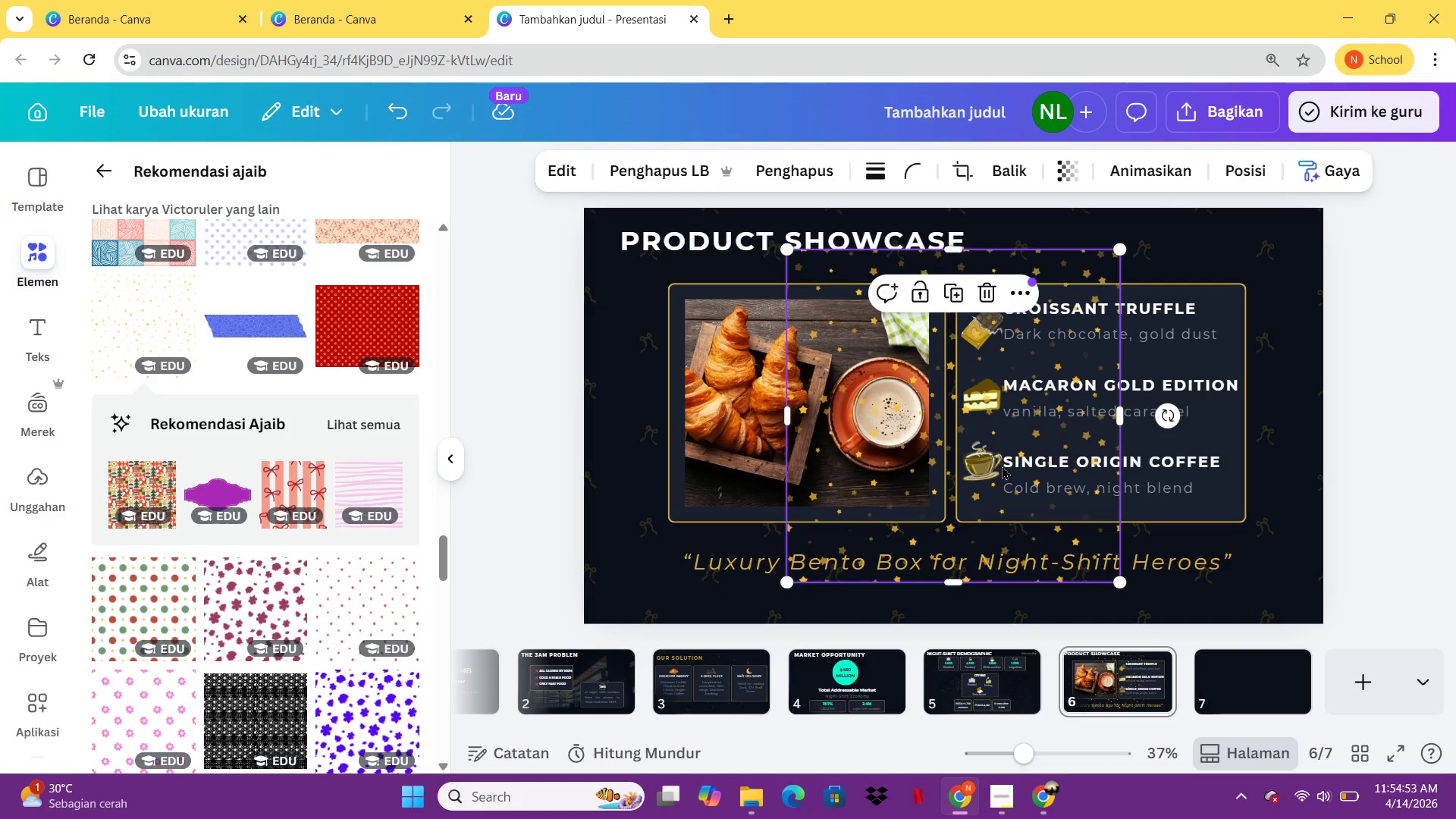 
key(Control+C)
 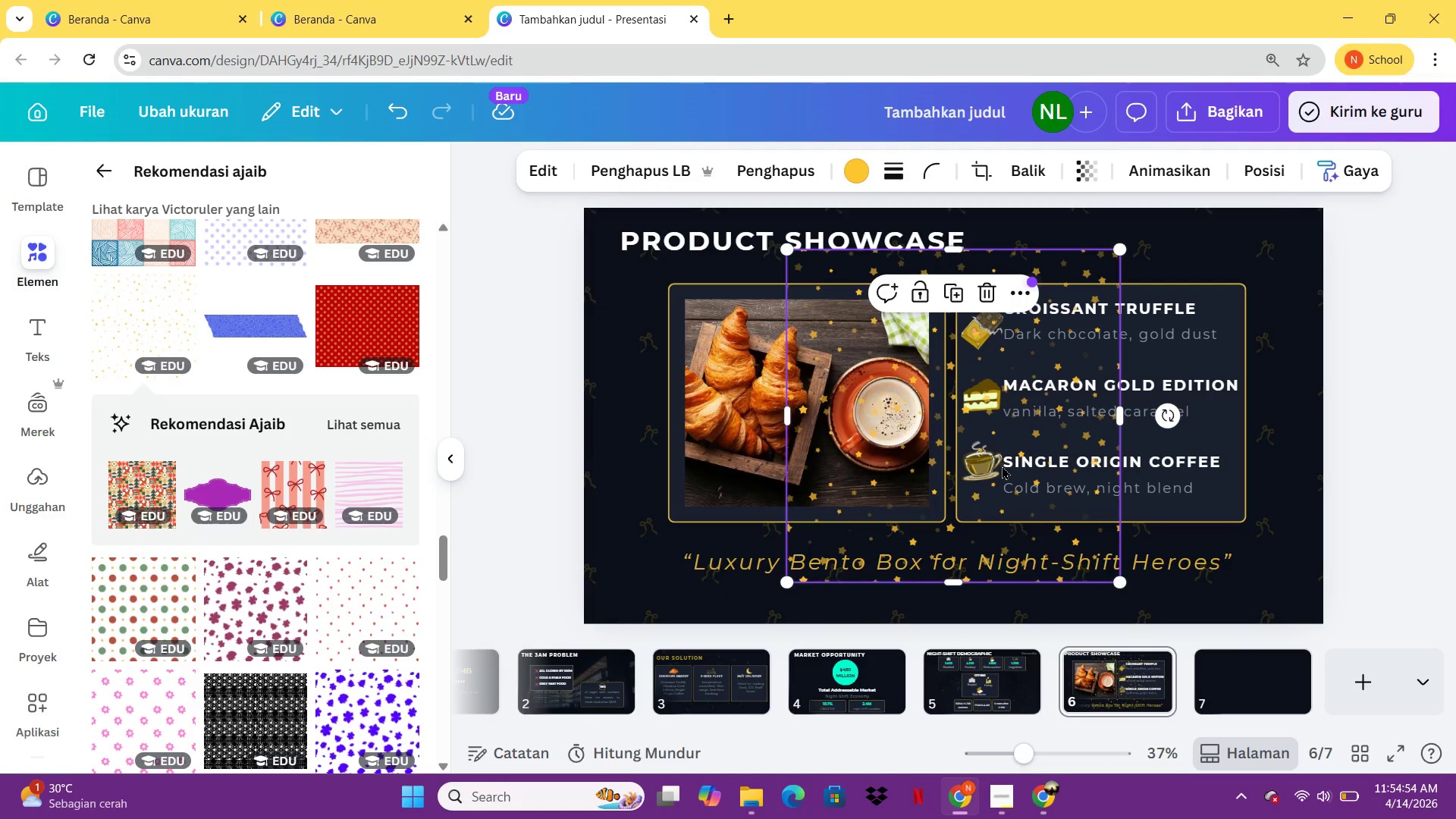 
key(Control+X)
 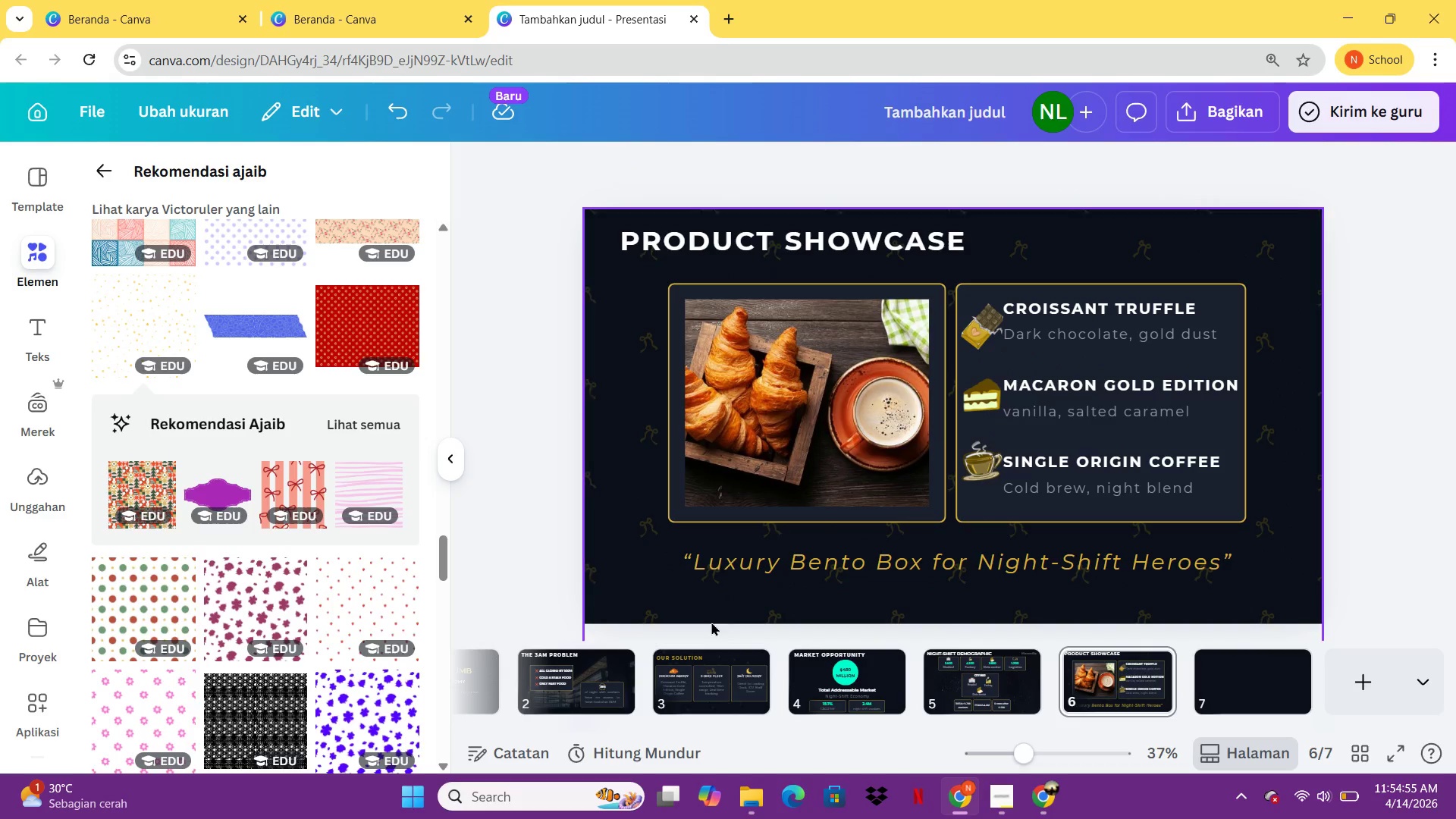 
left_click([828, 674])
 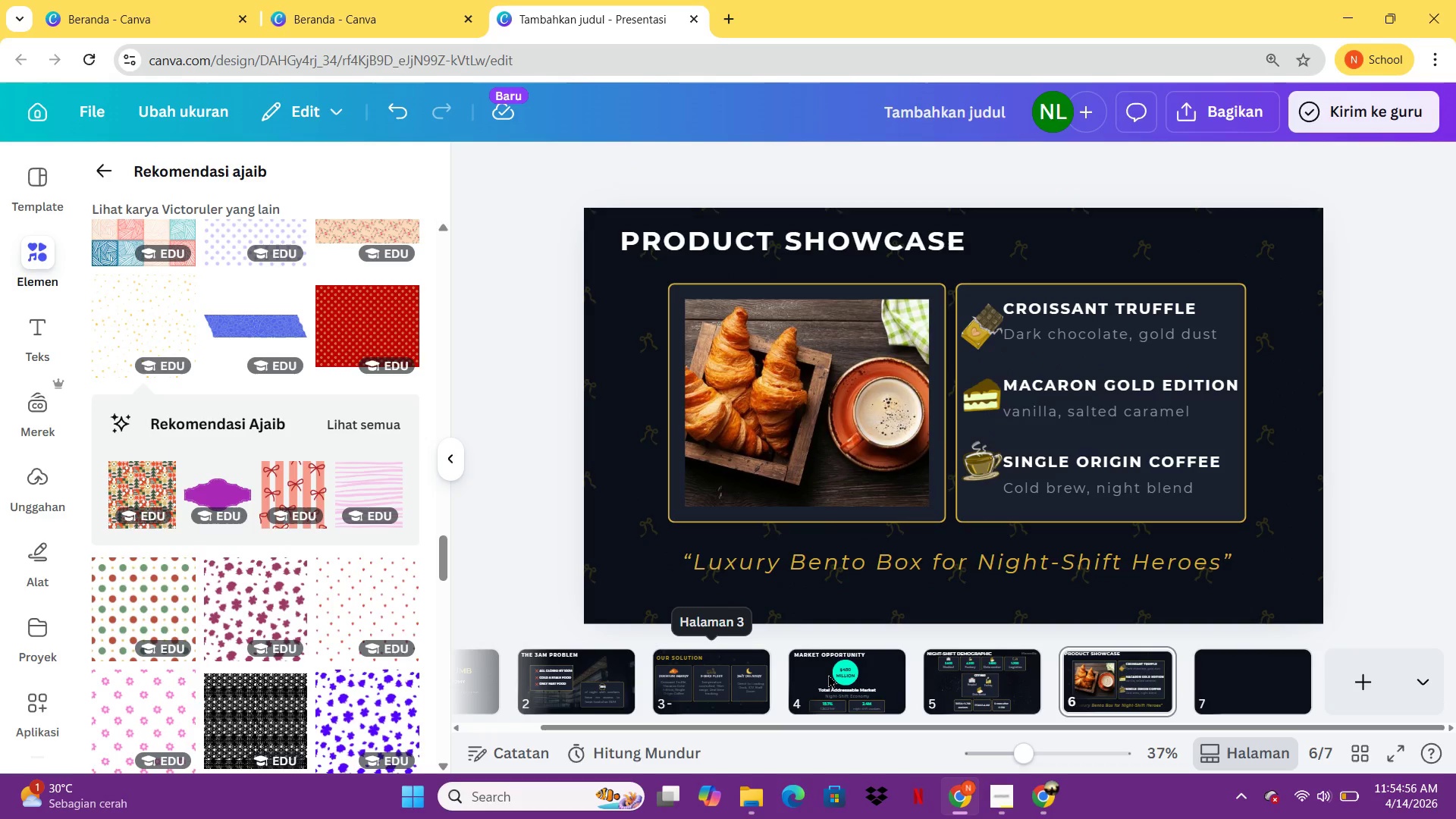 
key(Control+V)
 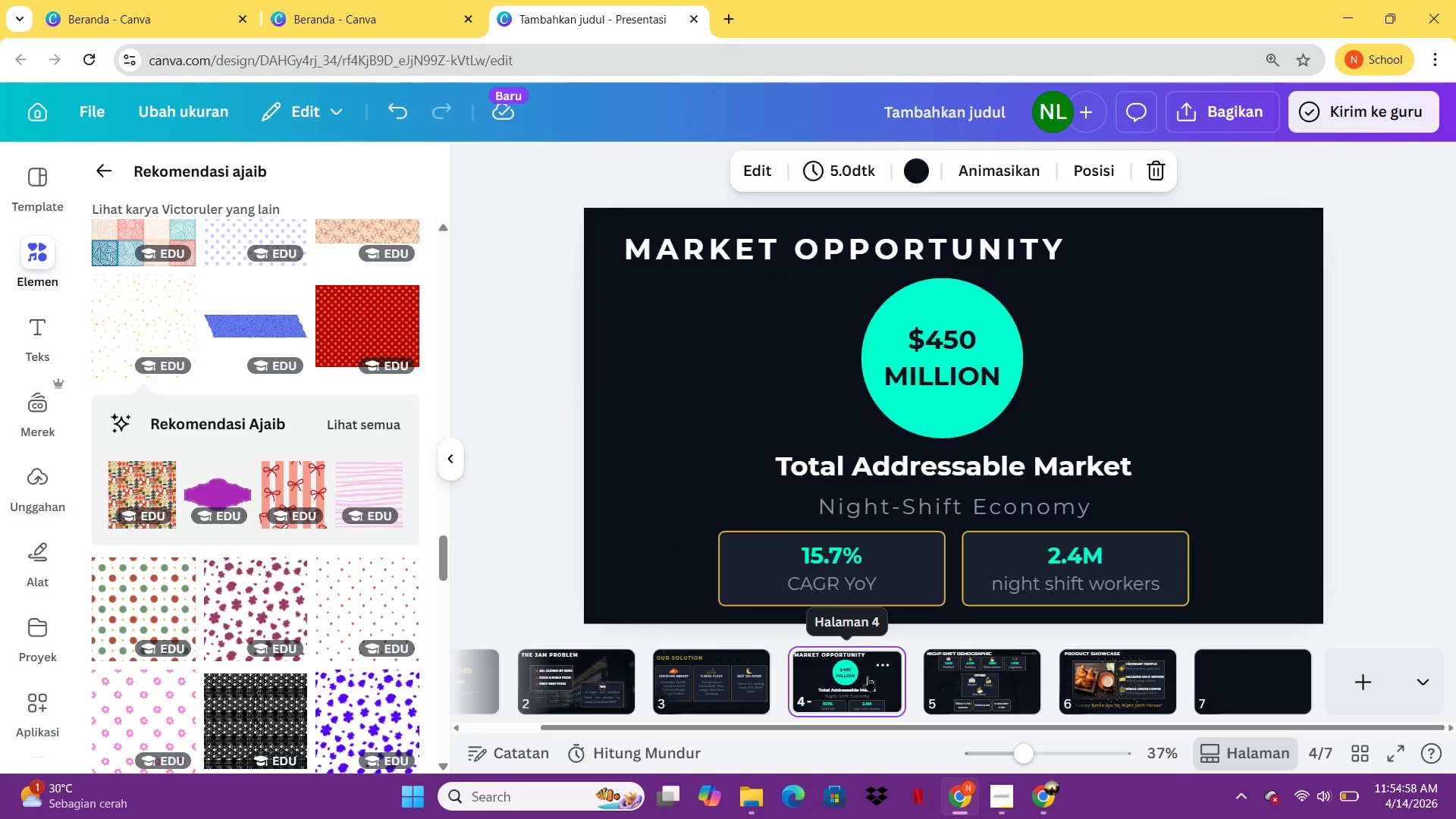 
left_click([1081, 684])
 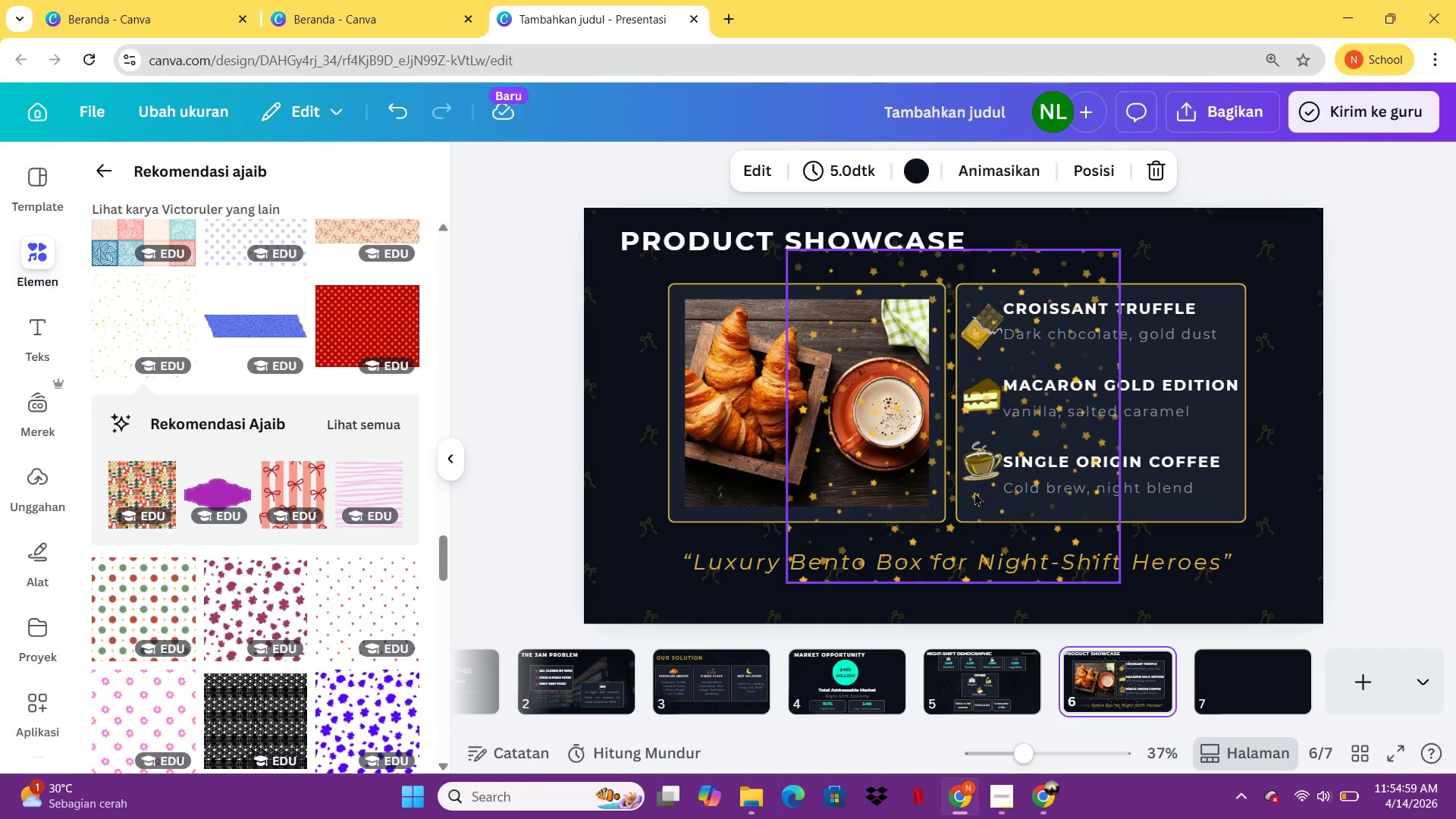 
left_click([974, 492])
 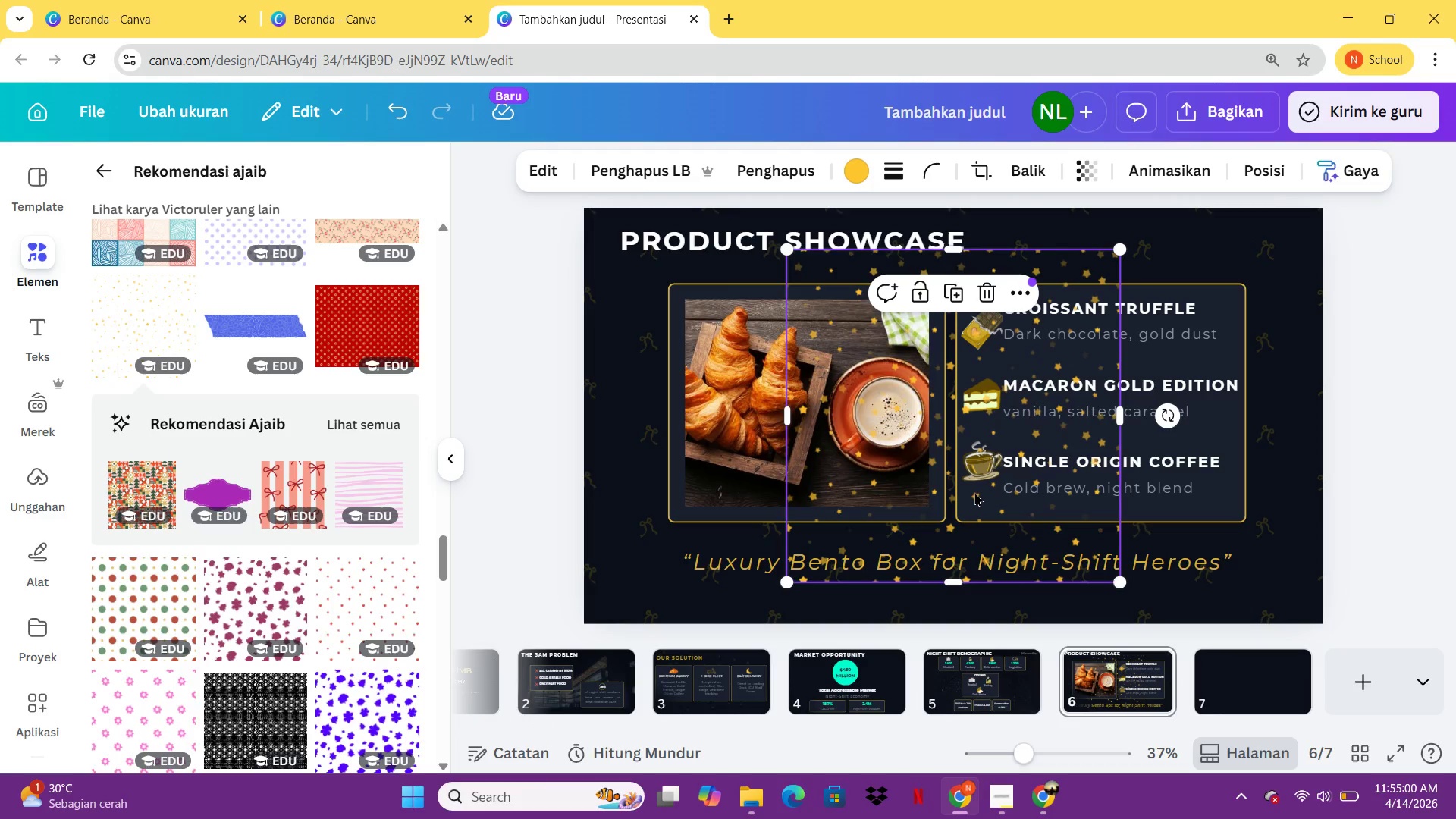 
key(Control+X)
 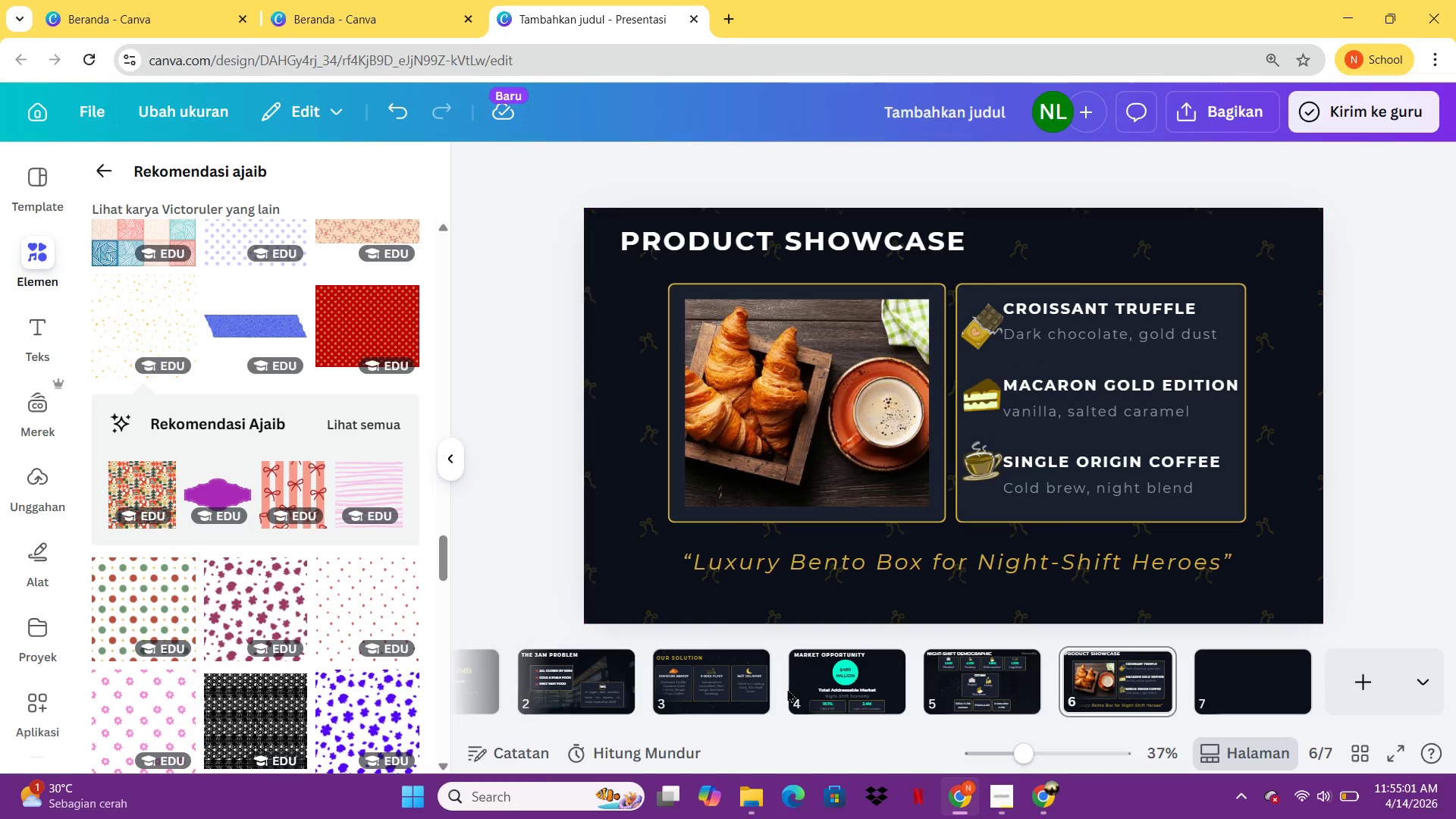 
left_click([826, 700])
 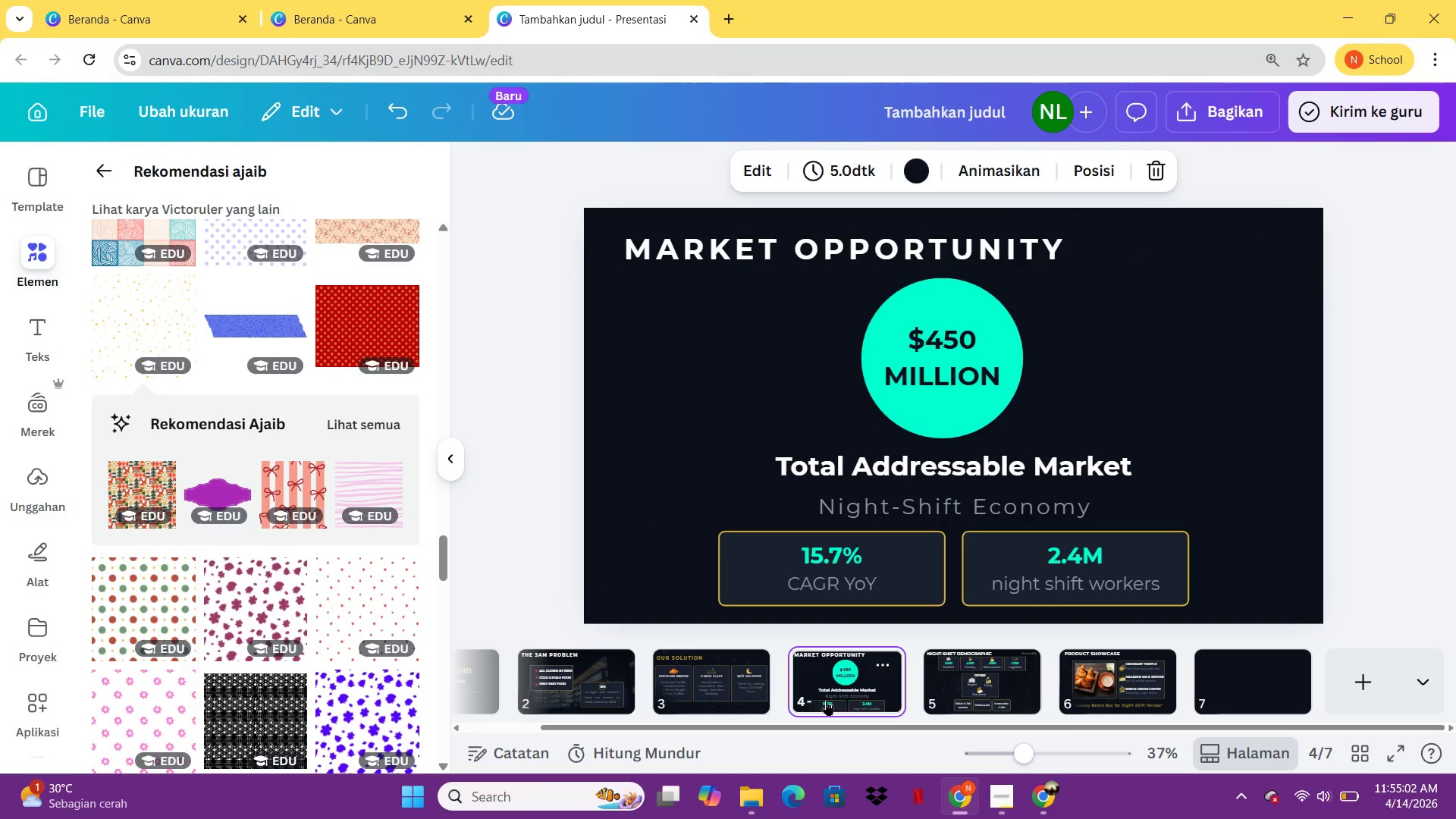 
key(Control+V)
 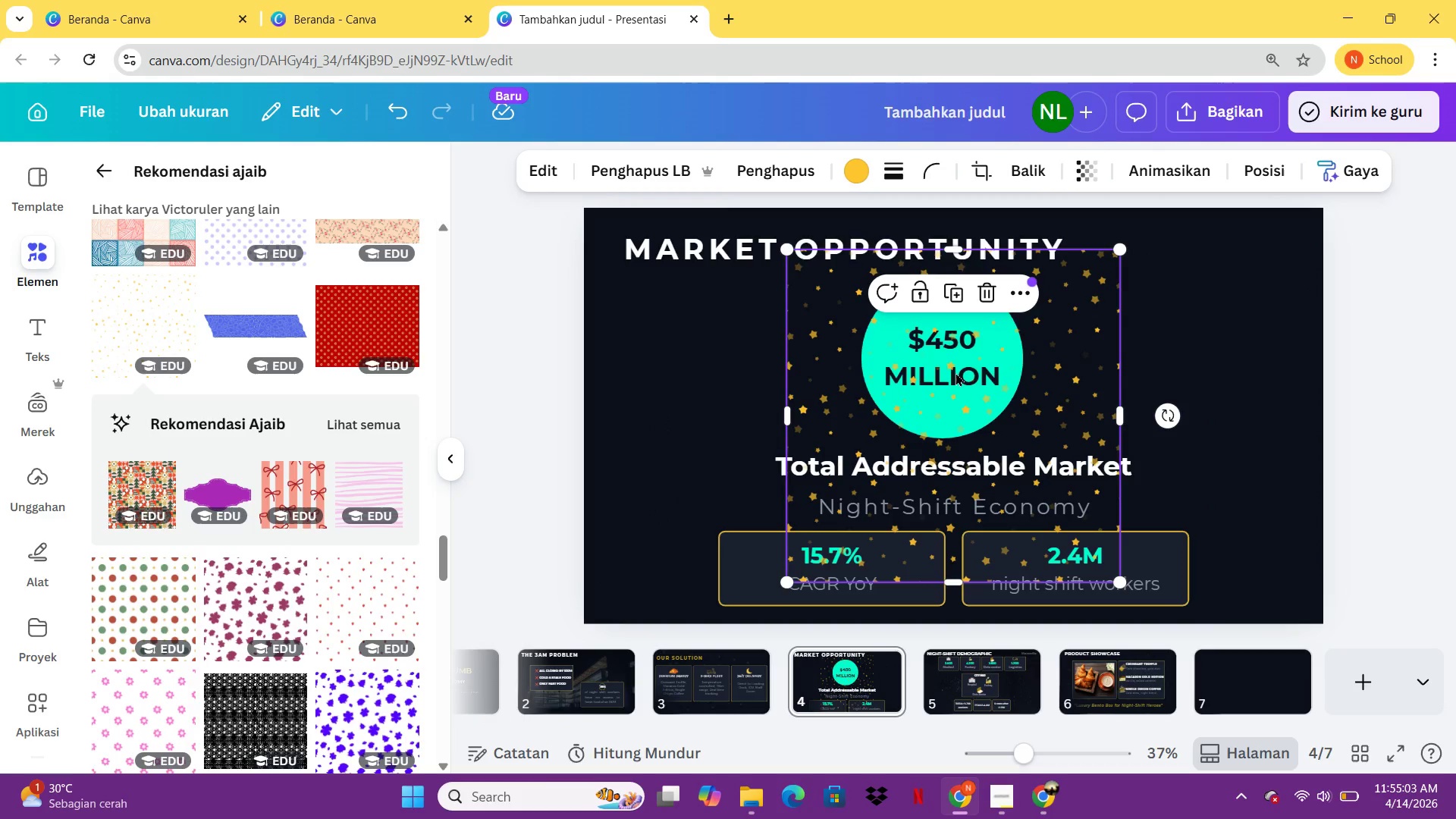 
left_click_drag(start_coordinate=[968, 366], to_coordinate=[758, 325])
 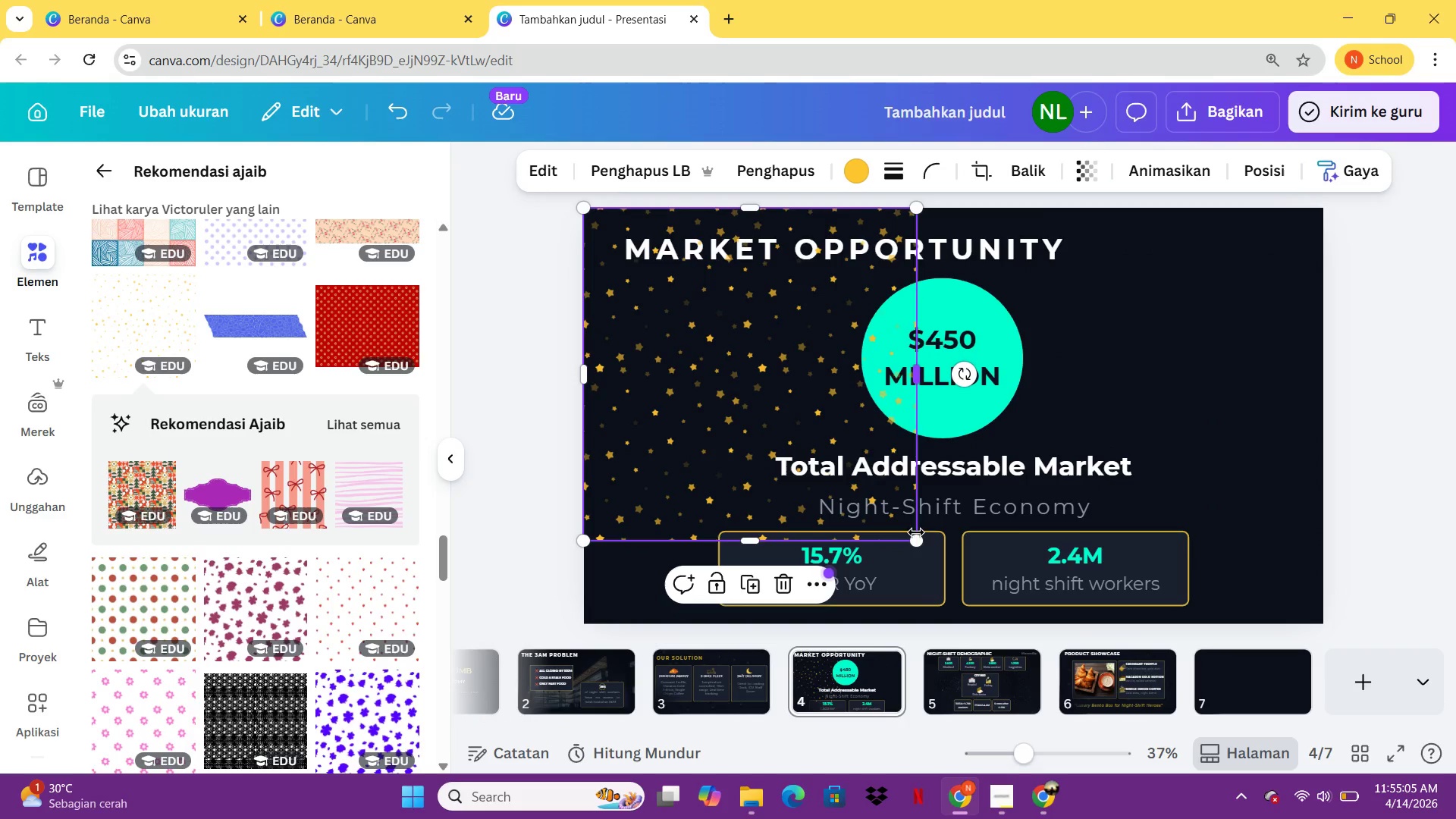 
left_click_drag(start_coordinate=[916, 538], to_coordinate=[1454, 804])
 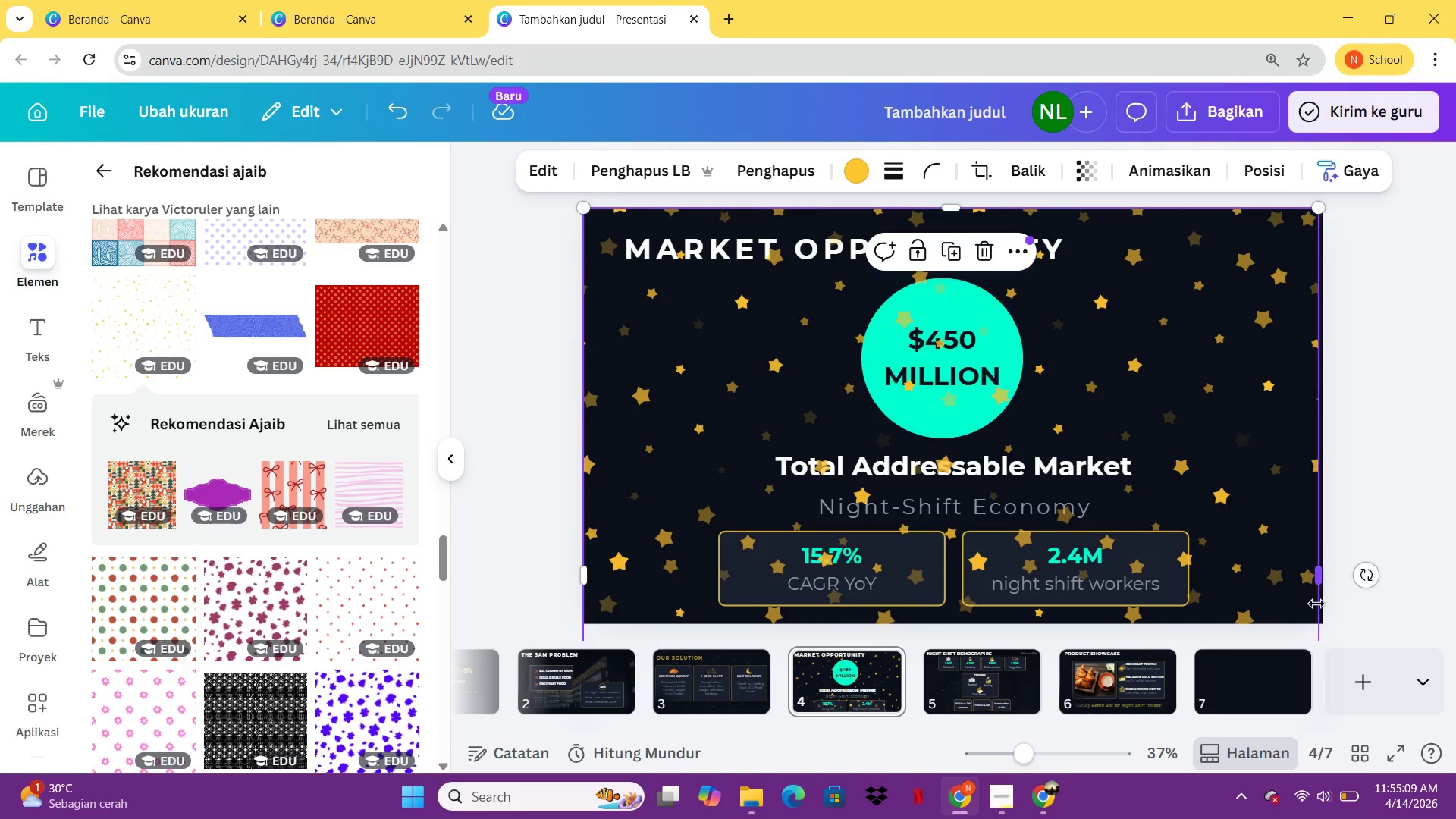 
left_click_drag(start_coordinate=[1321, 581], to_coordinate=[1333, 582])
 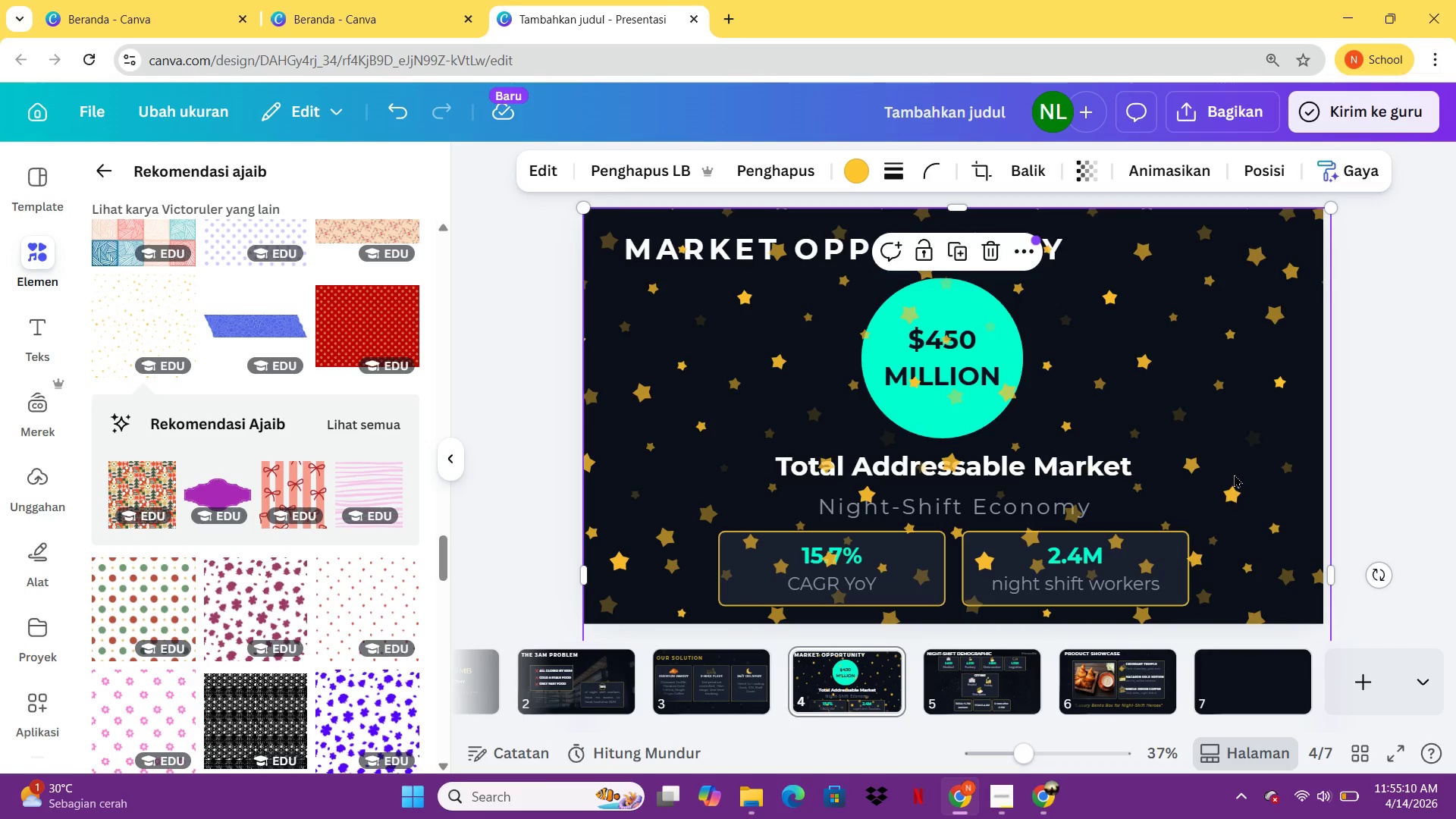 
right_click([1234, 474])
 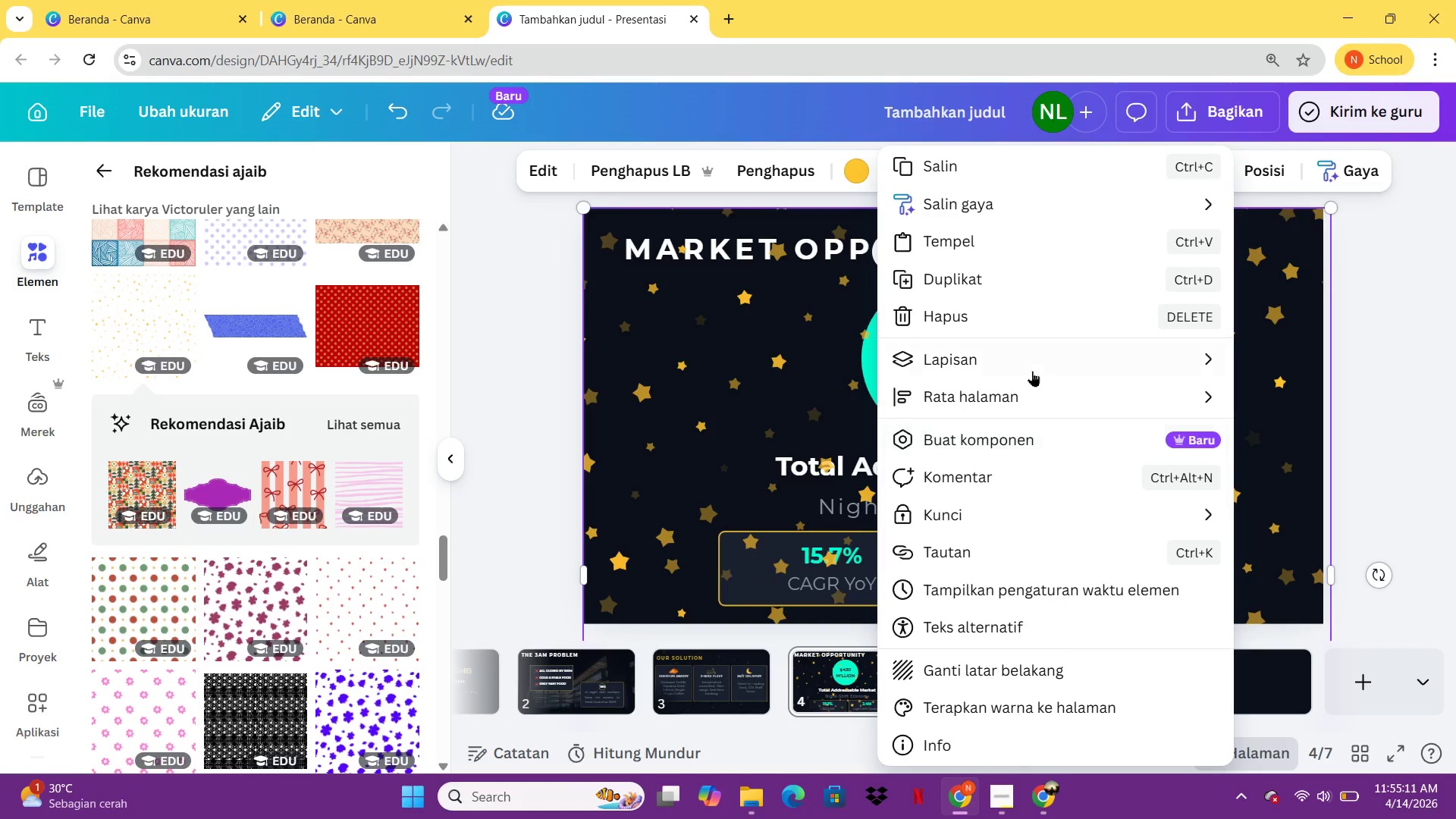 
left_click([1031, 370])
 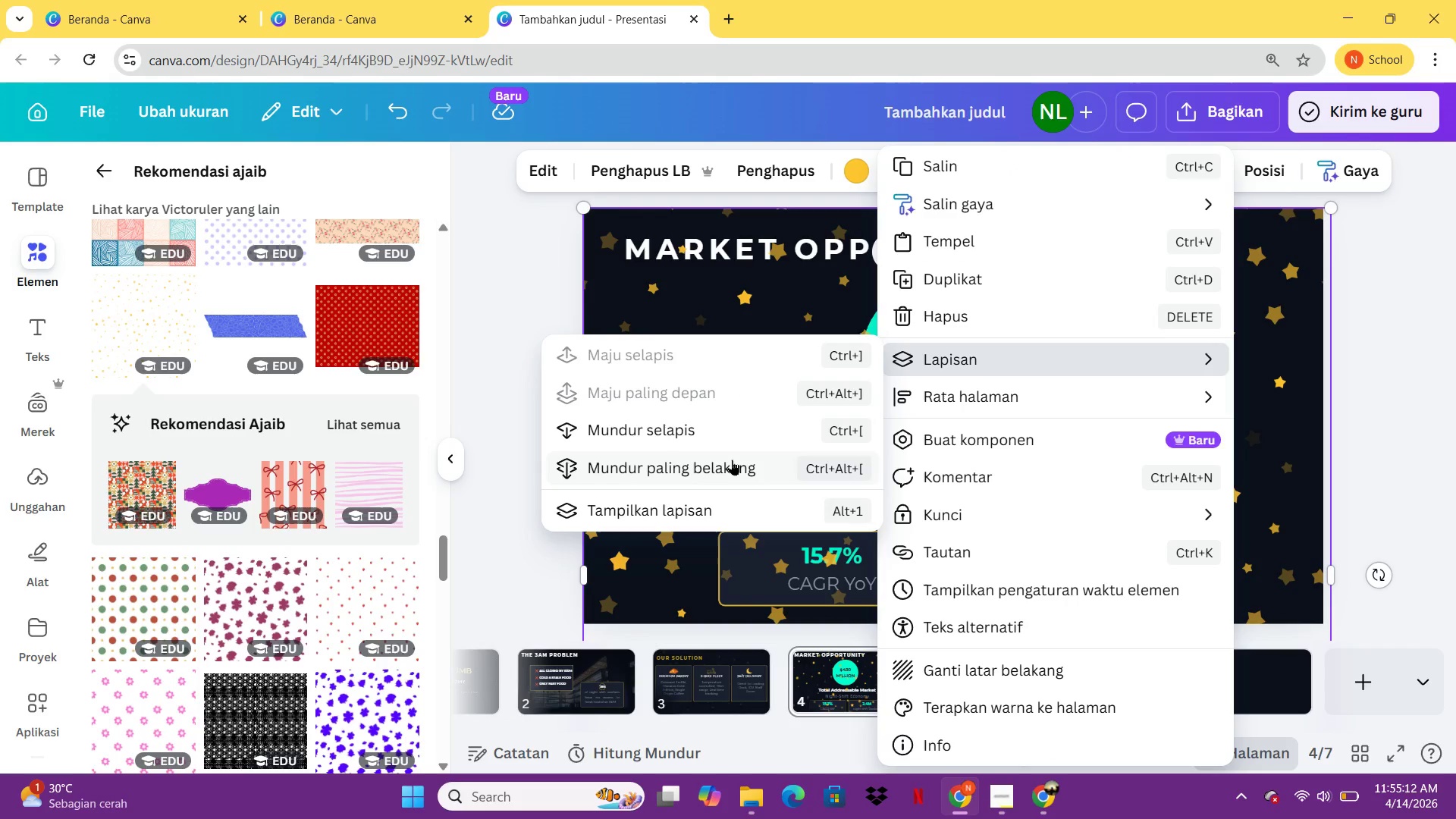 
left_click([732, 460])
 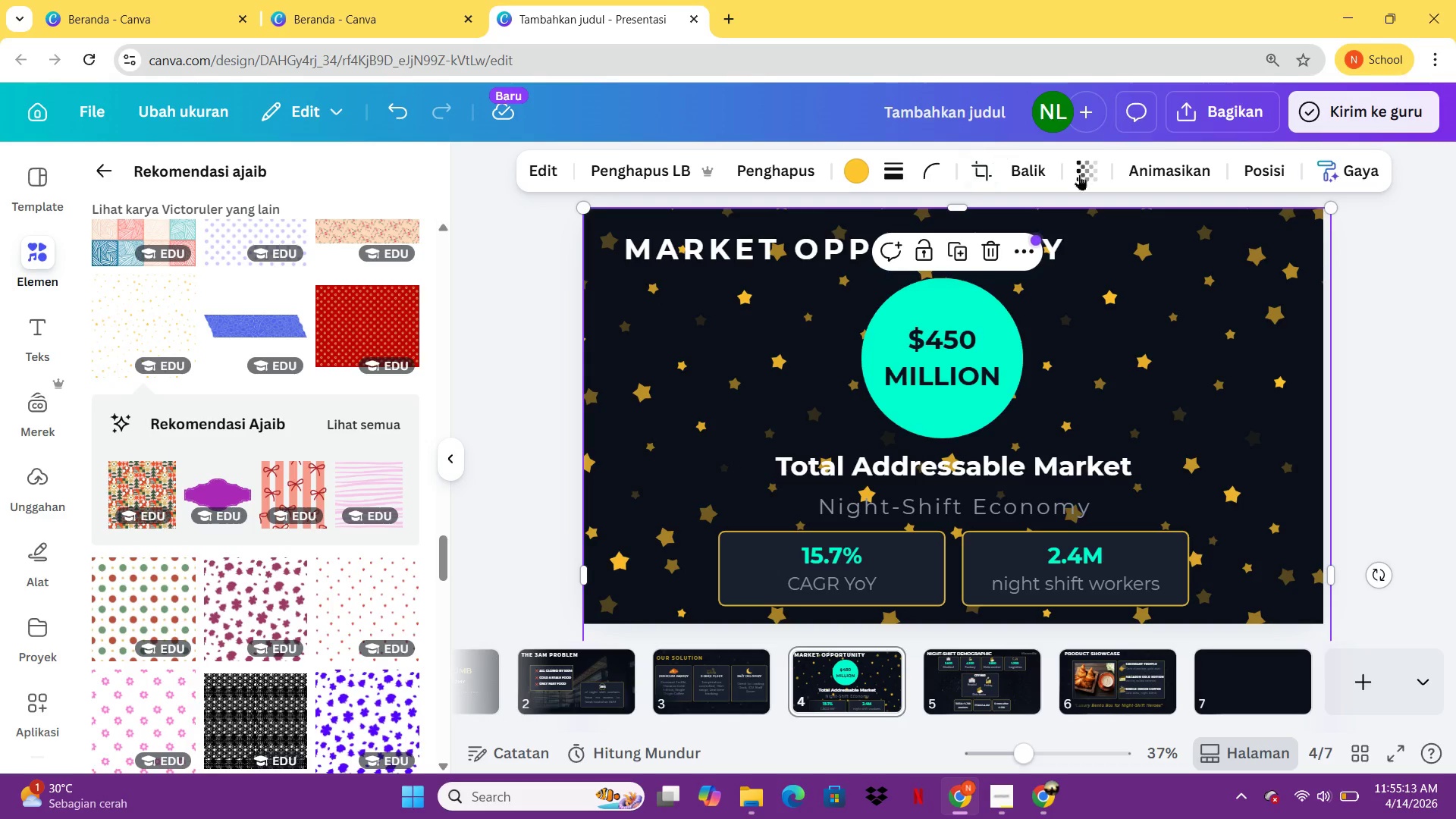 
left_click([1087, 177])
 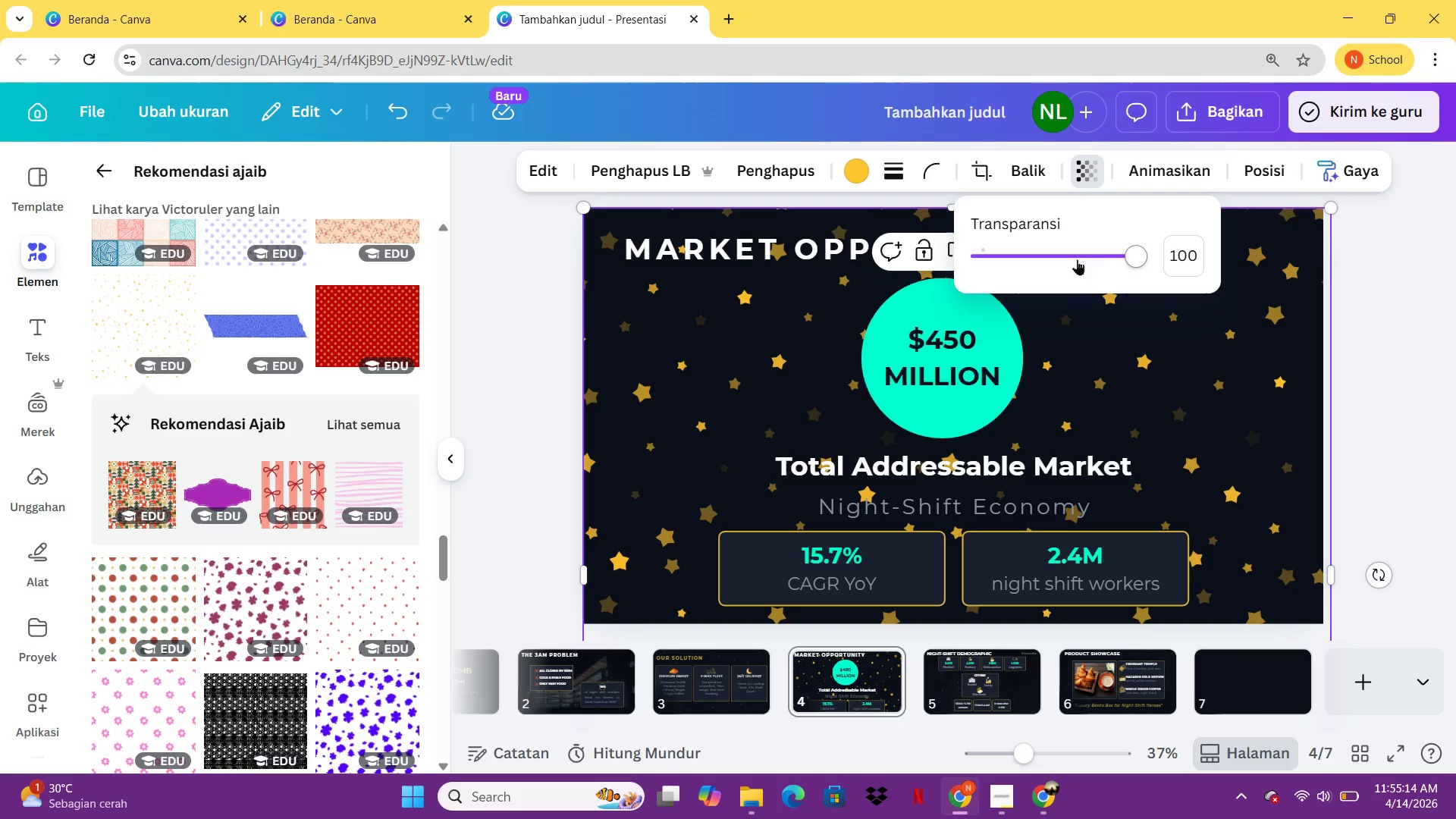 
left_click_drag(start_coordinate=[1106, 249], to_coordinate=[1004, 260])
 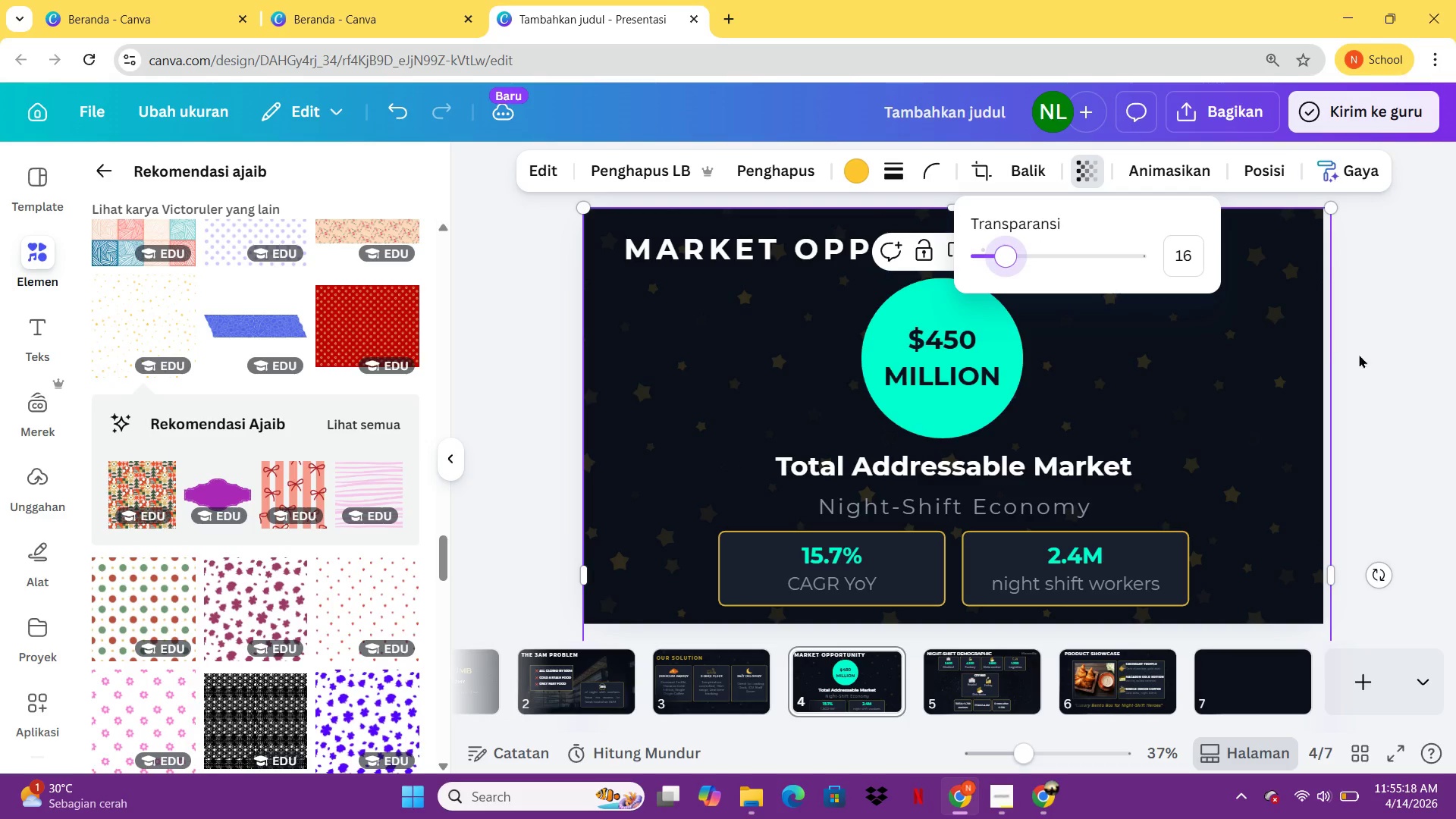 
left_click([1389, 363])
 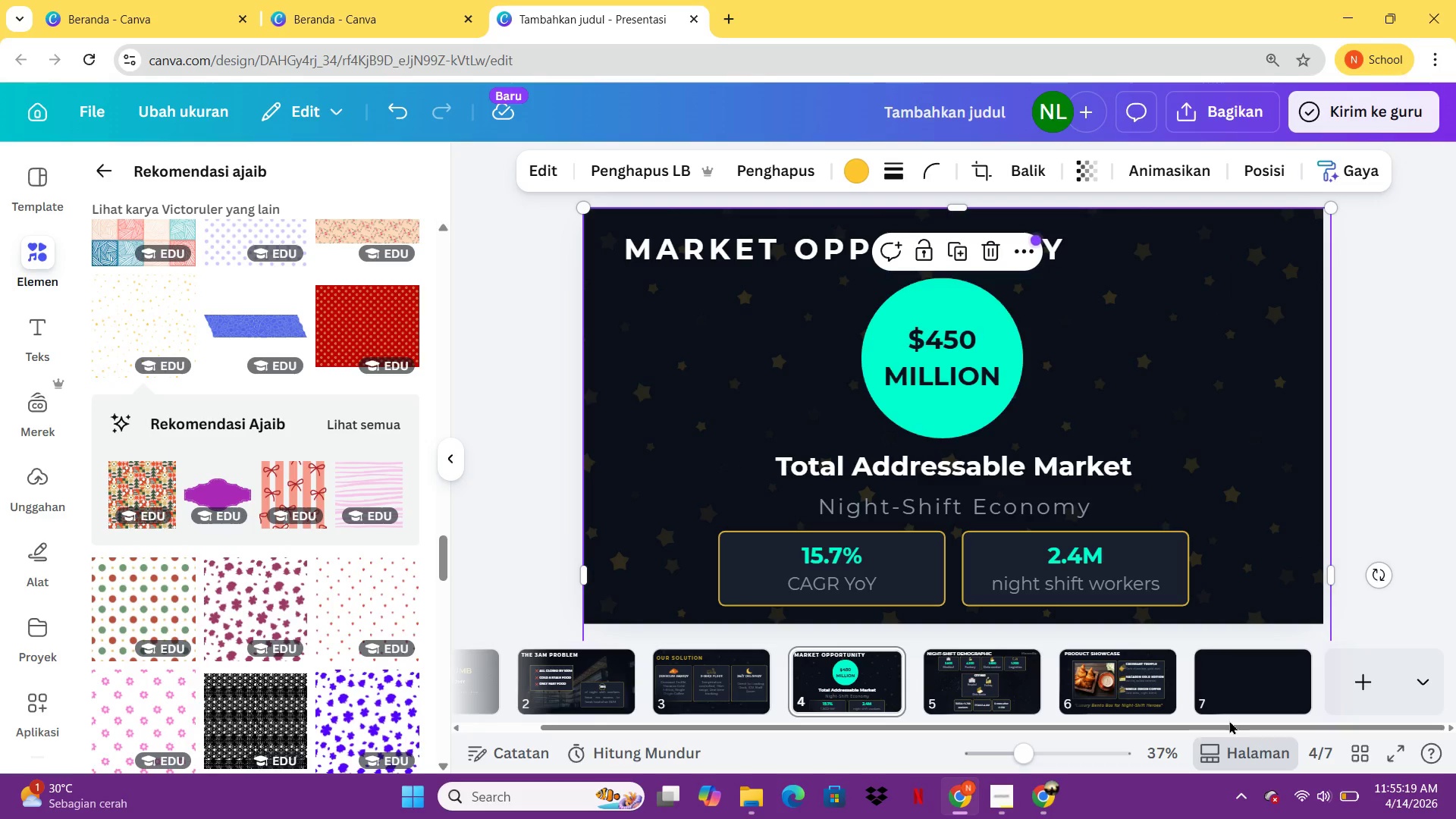 
left_click([1232, 680])
 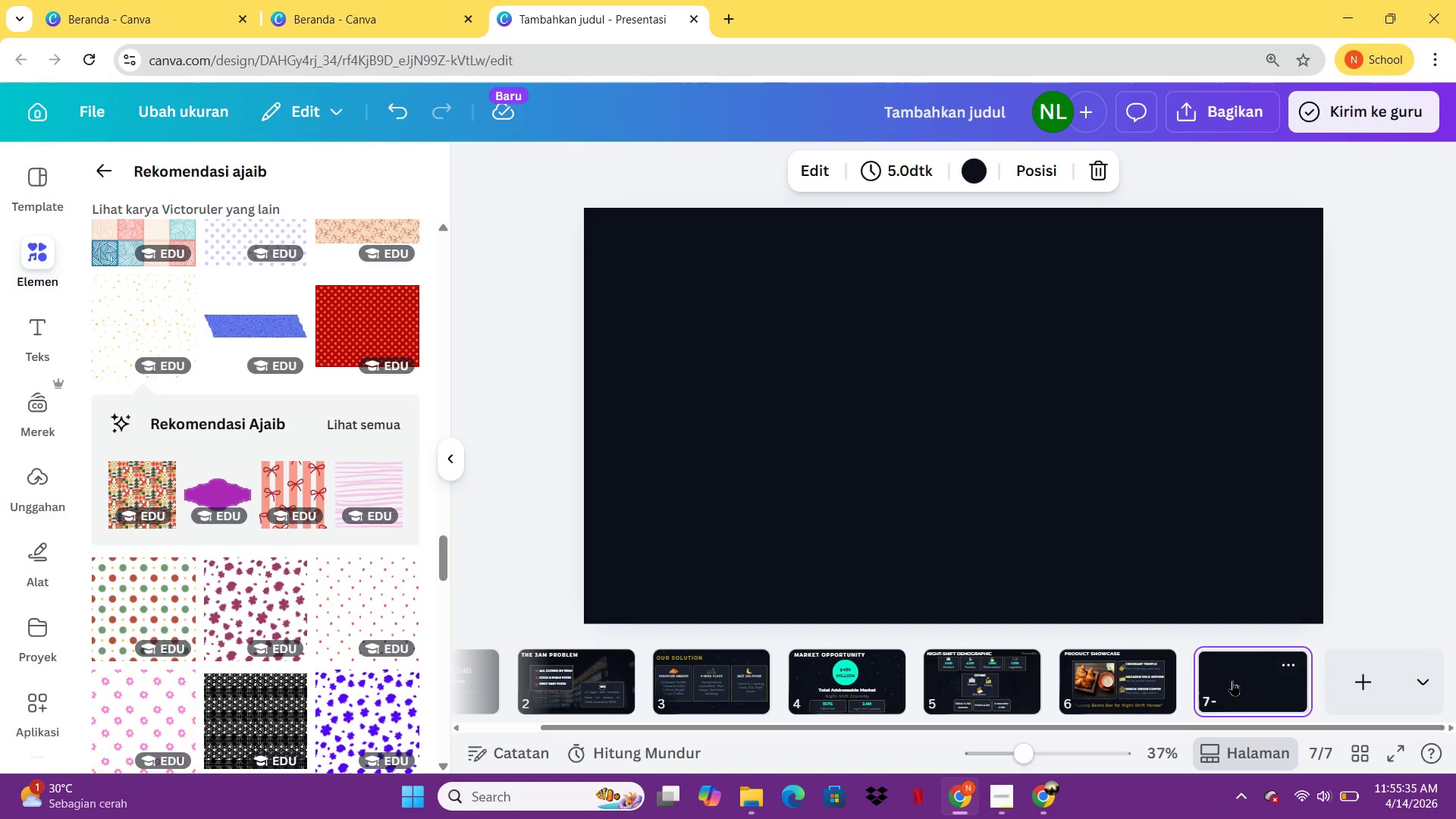 
wait(19.94)
 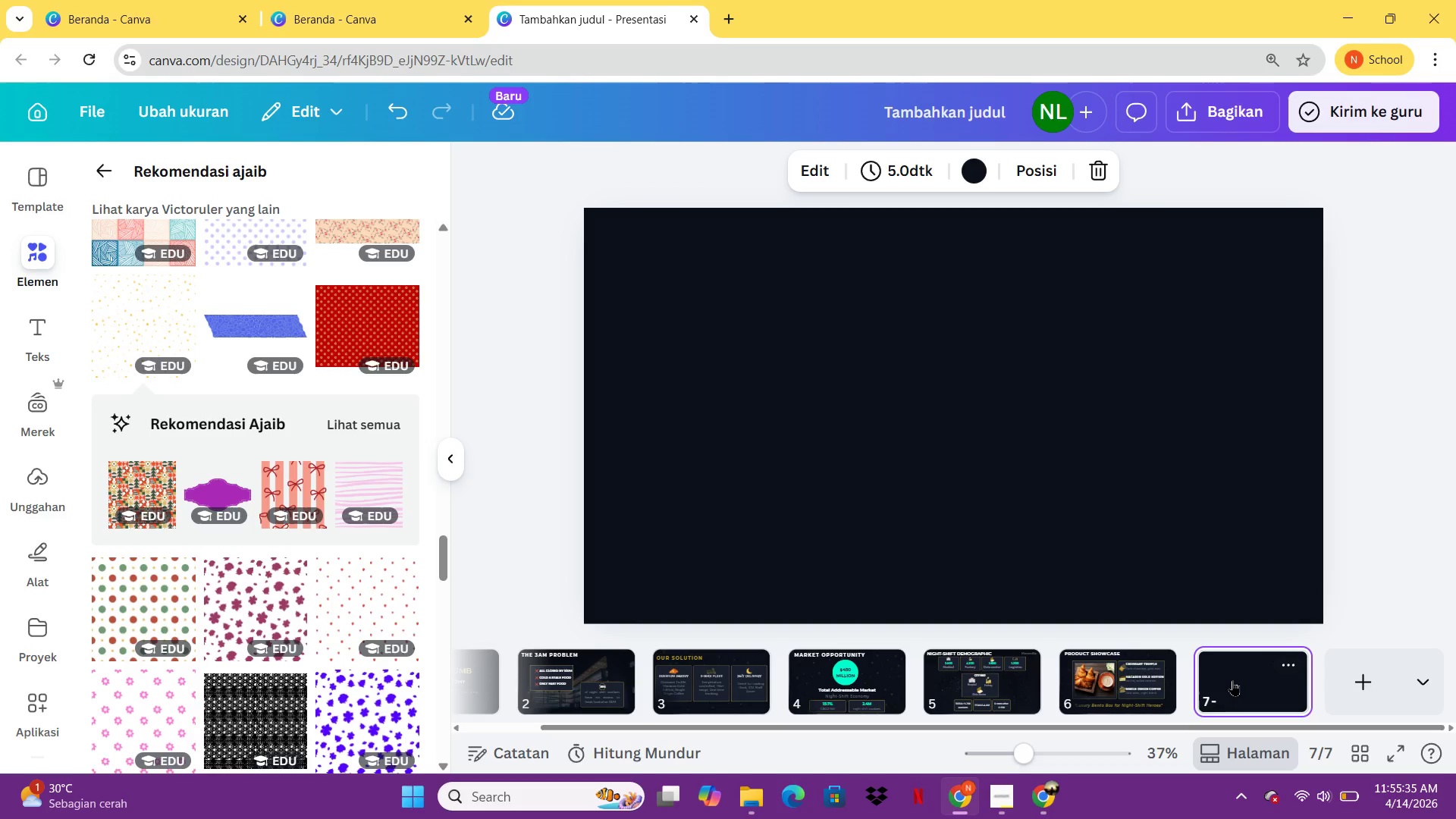 
left_click([1154, 681])
 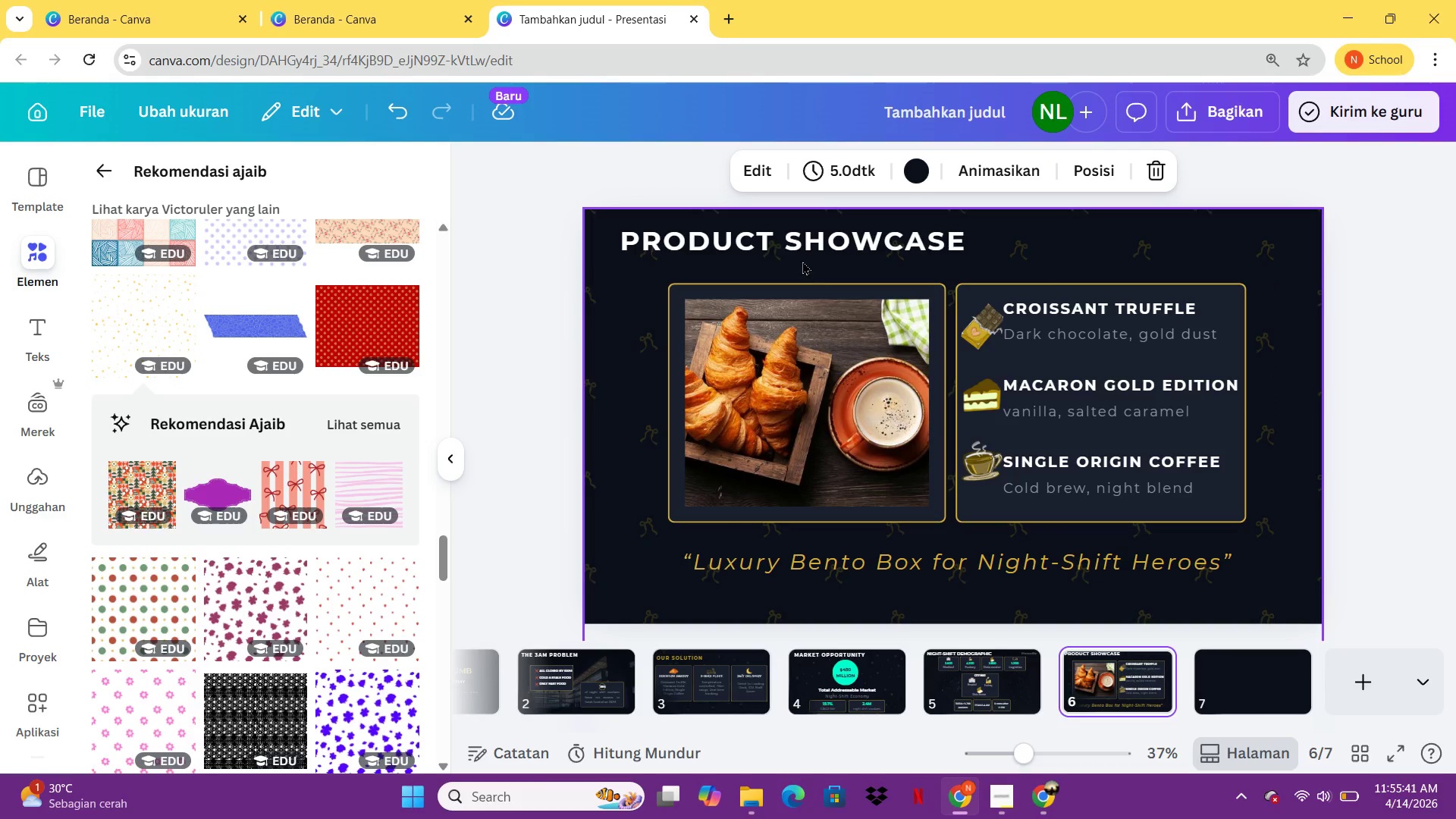 
left_click([804, 259])
 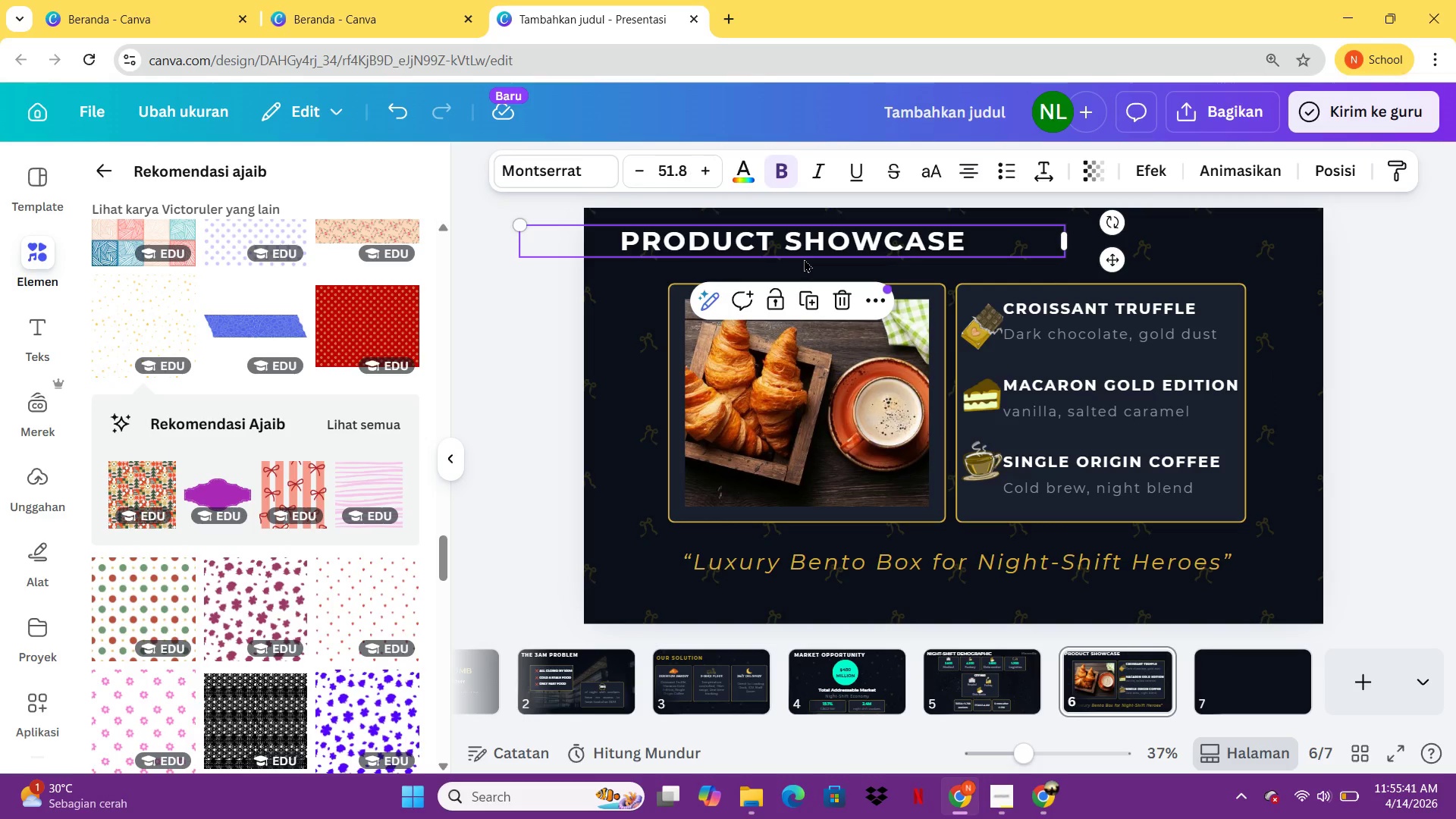 
key(Control+ControlLeft)
 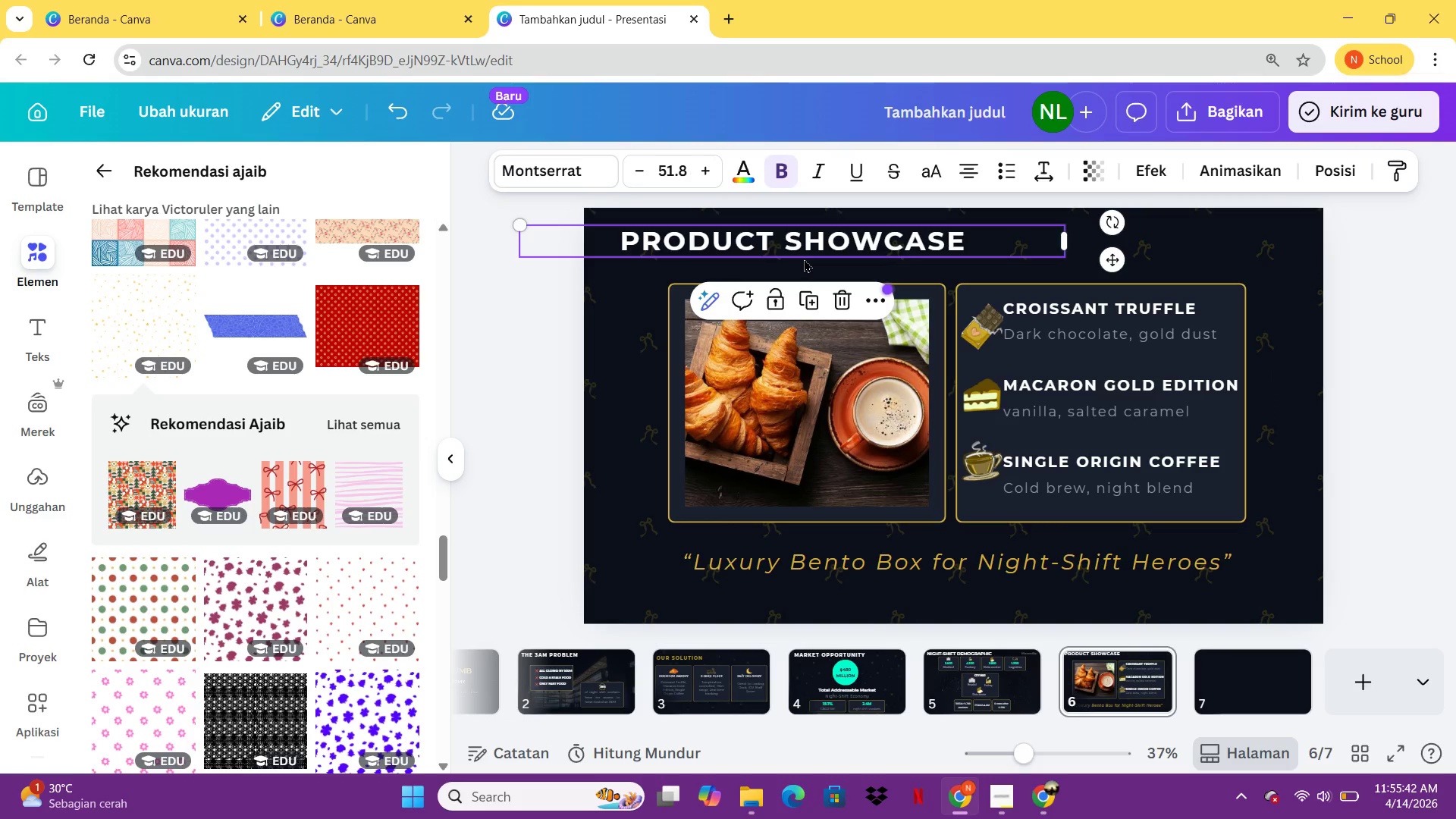 
key(Control+C)
 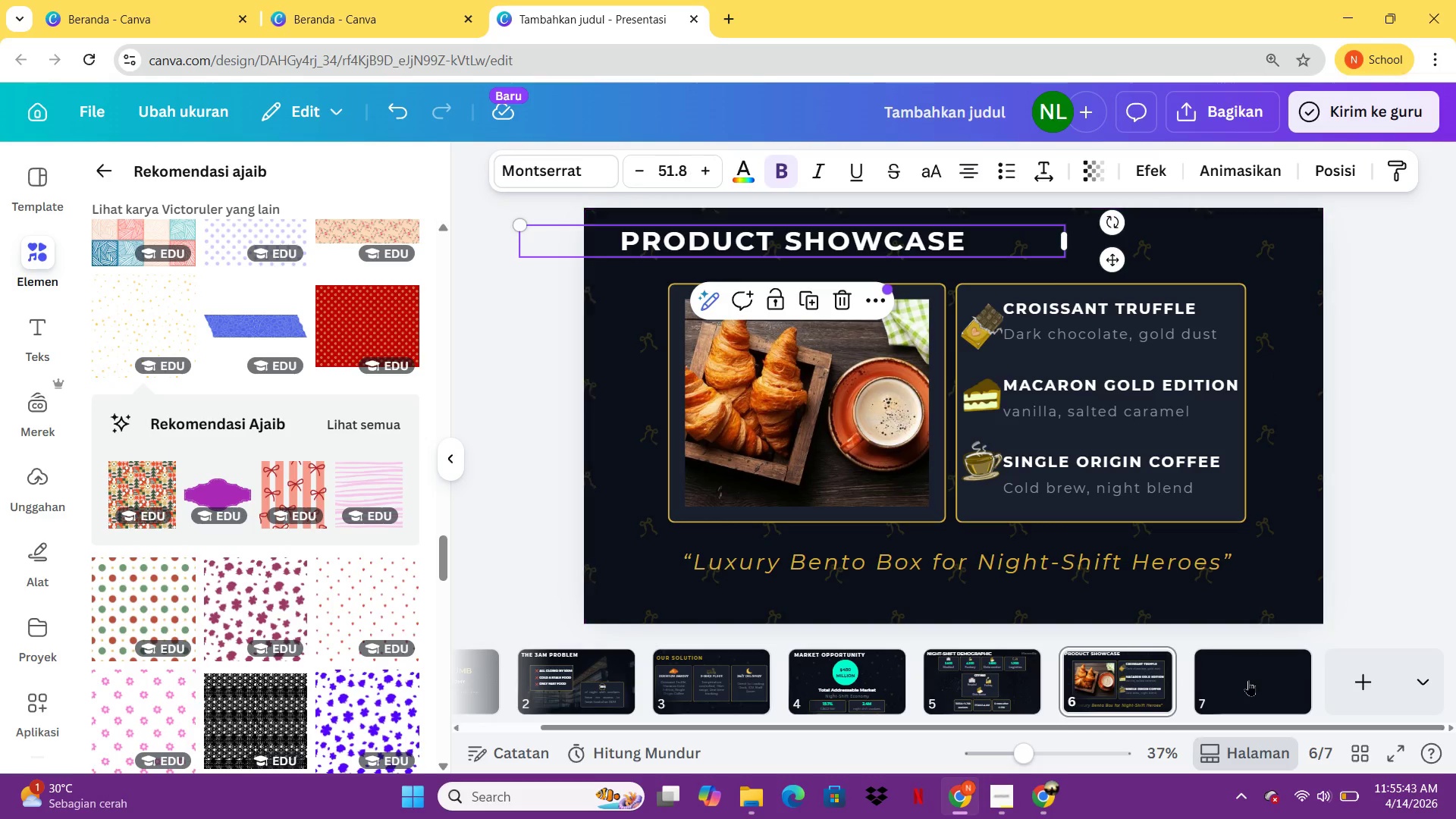 
left_click([1248, 680])
 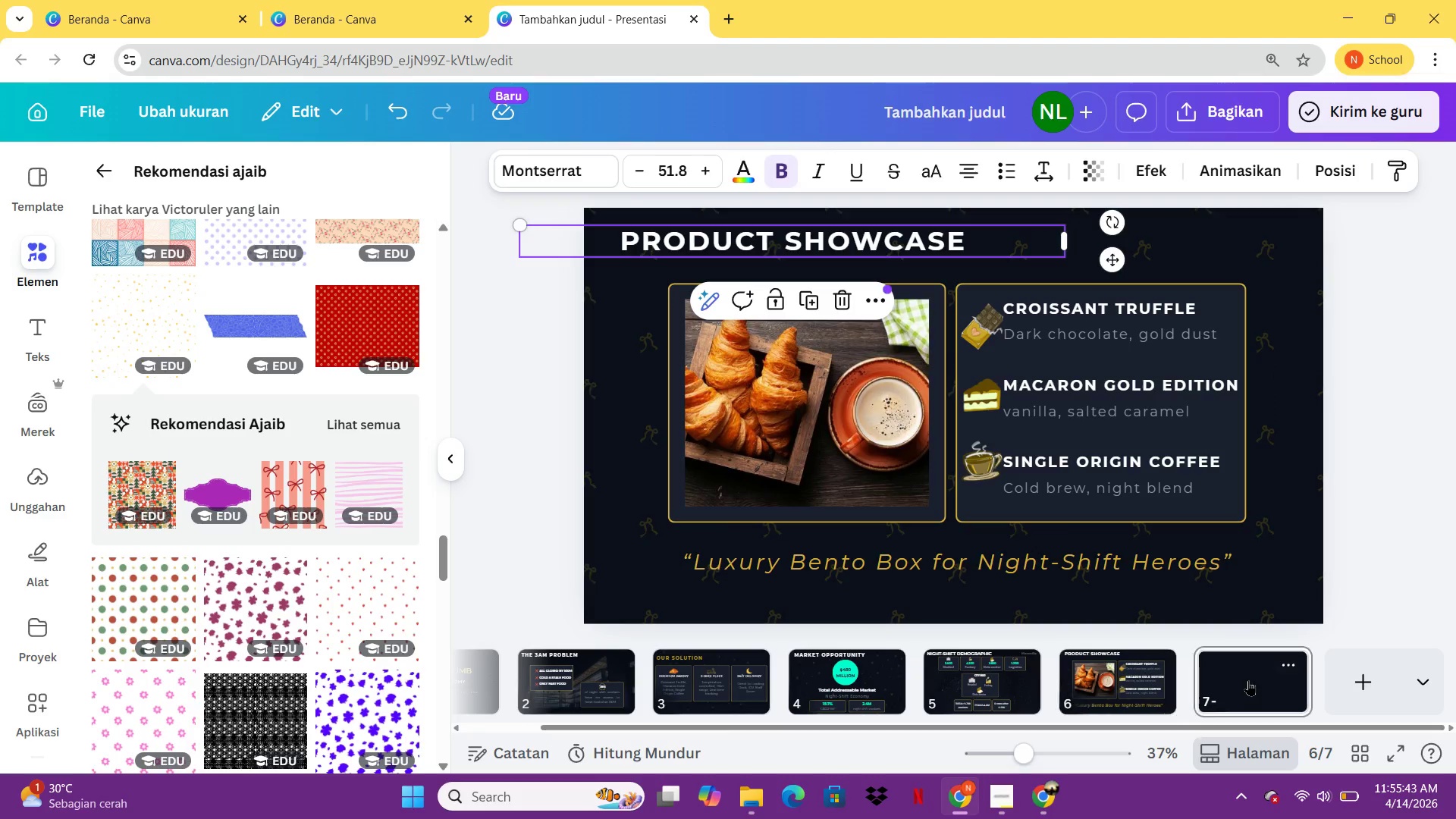 
key(Control+ControlLeft)
 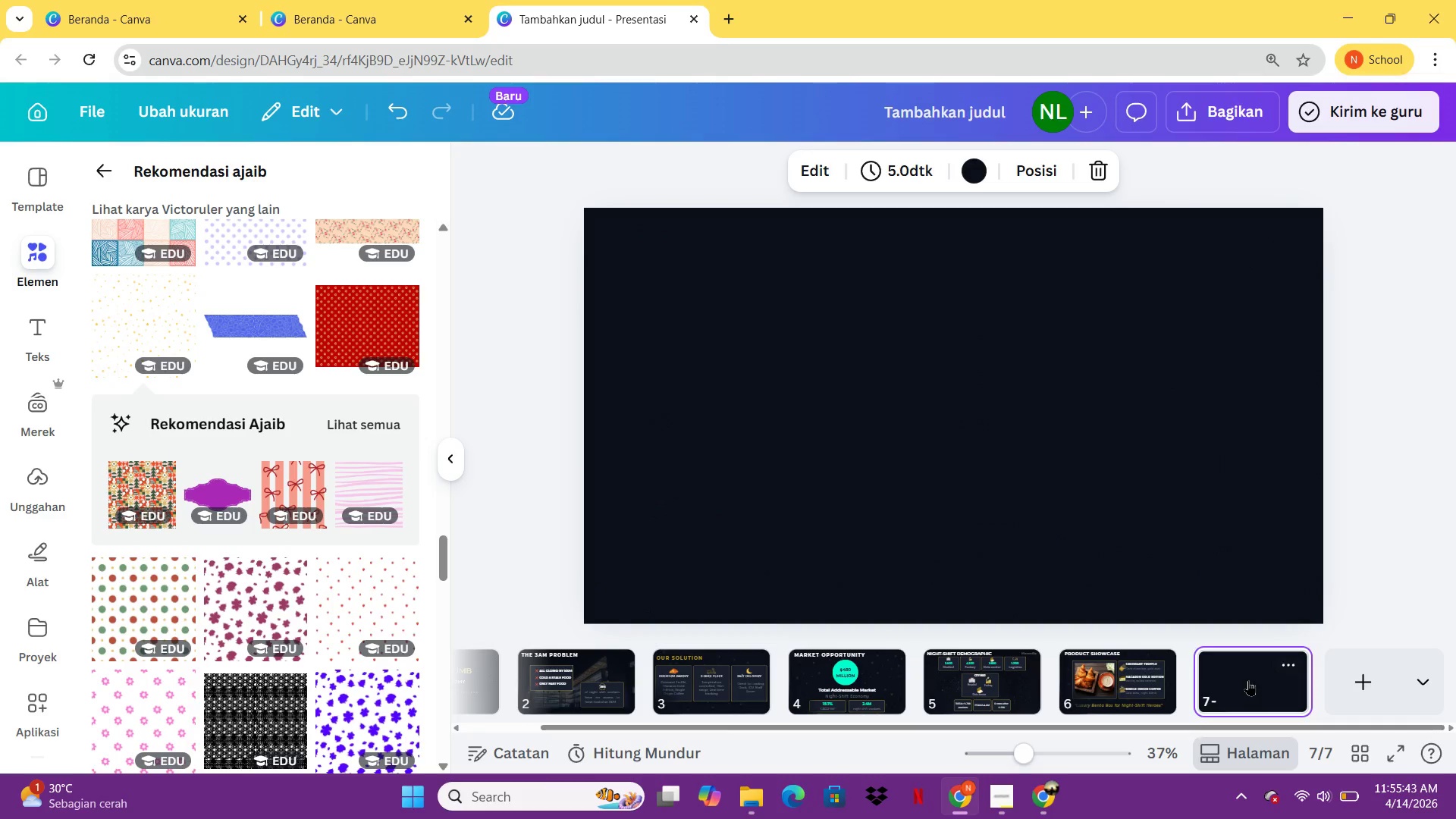 
key(Control+V)
 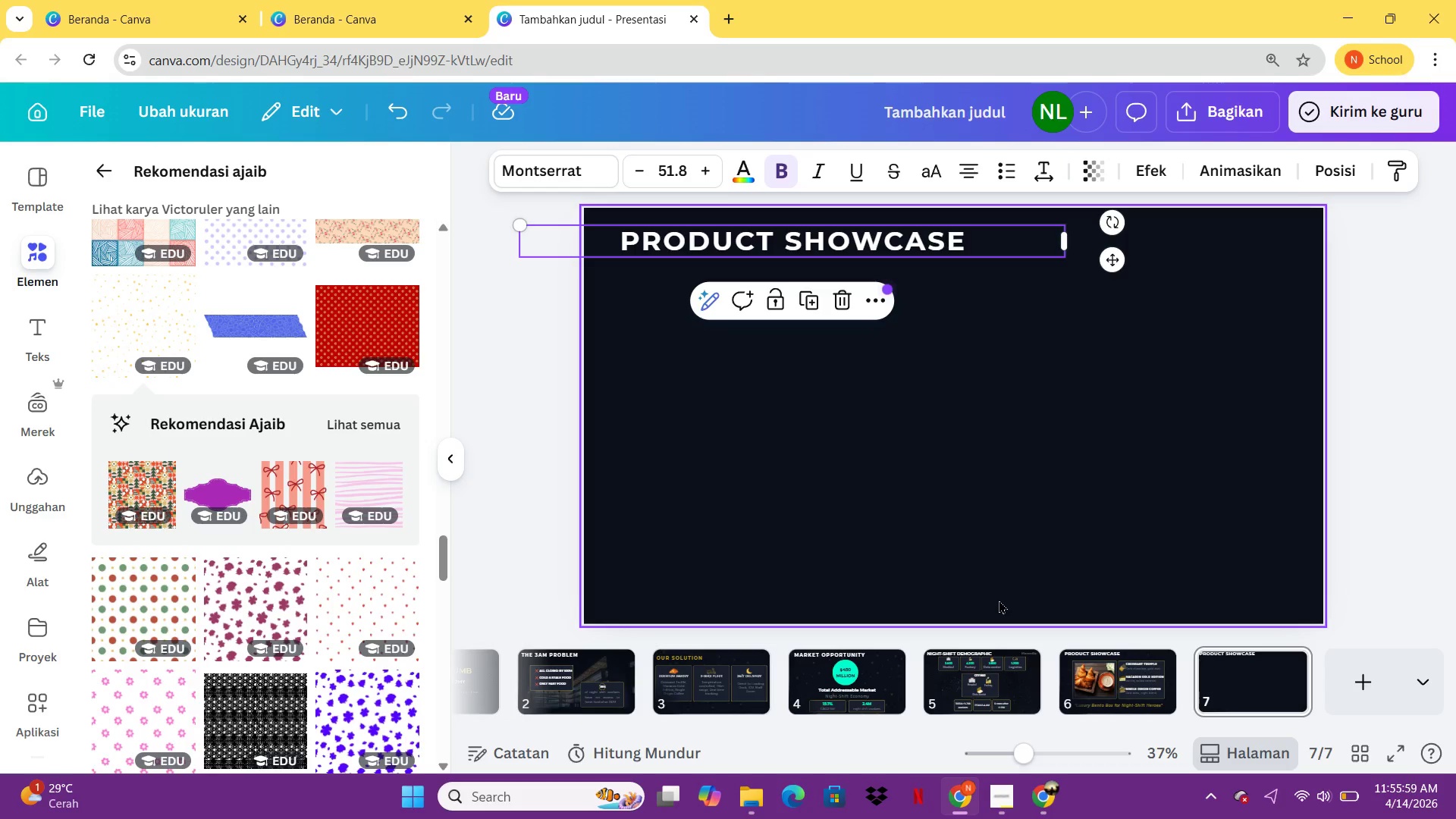 
wait(20.16)
 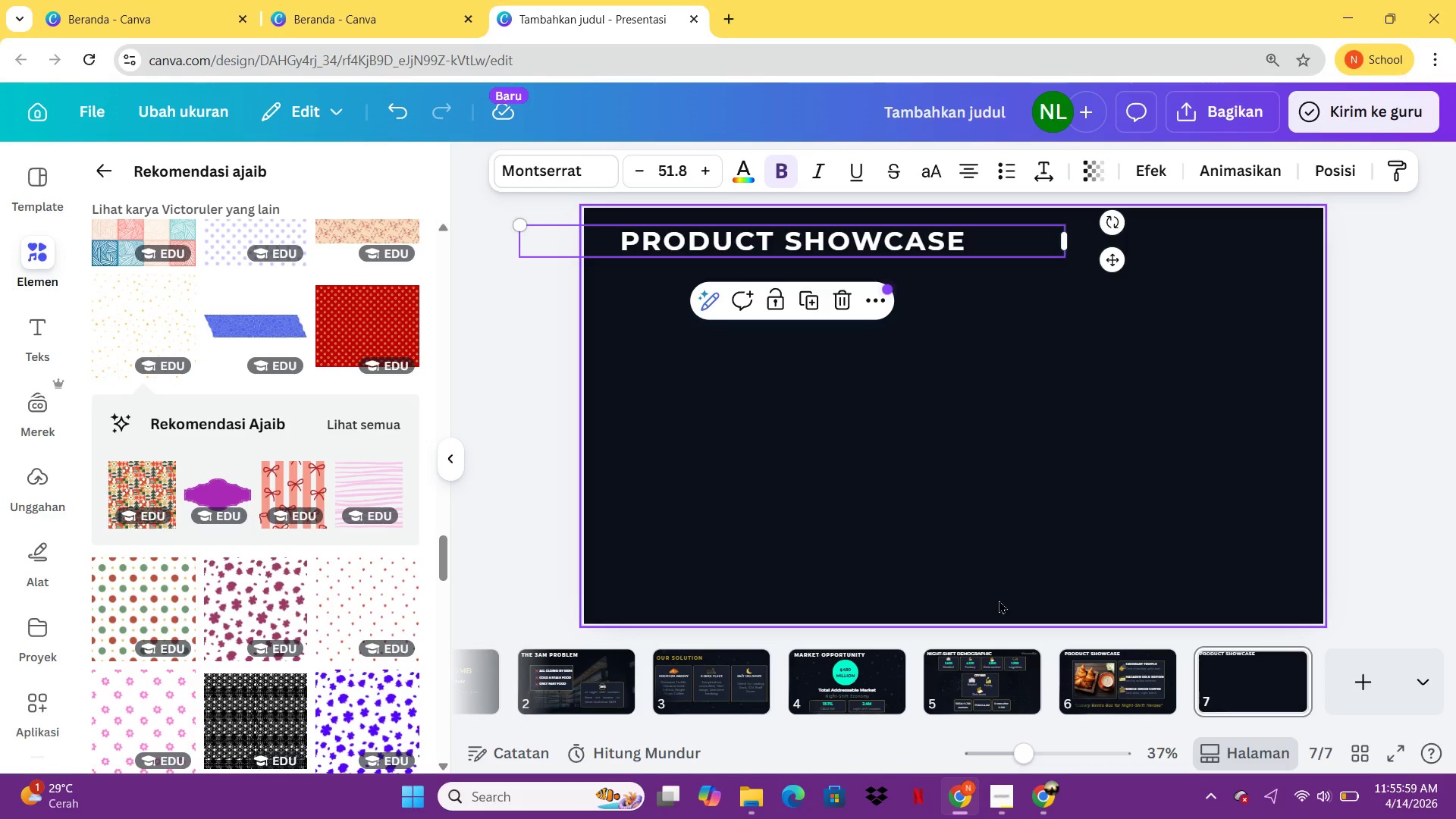 
left_click([1048, 801])
 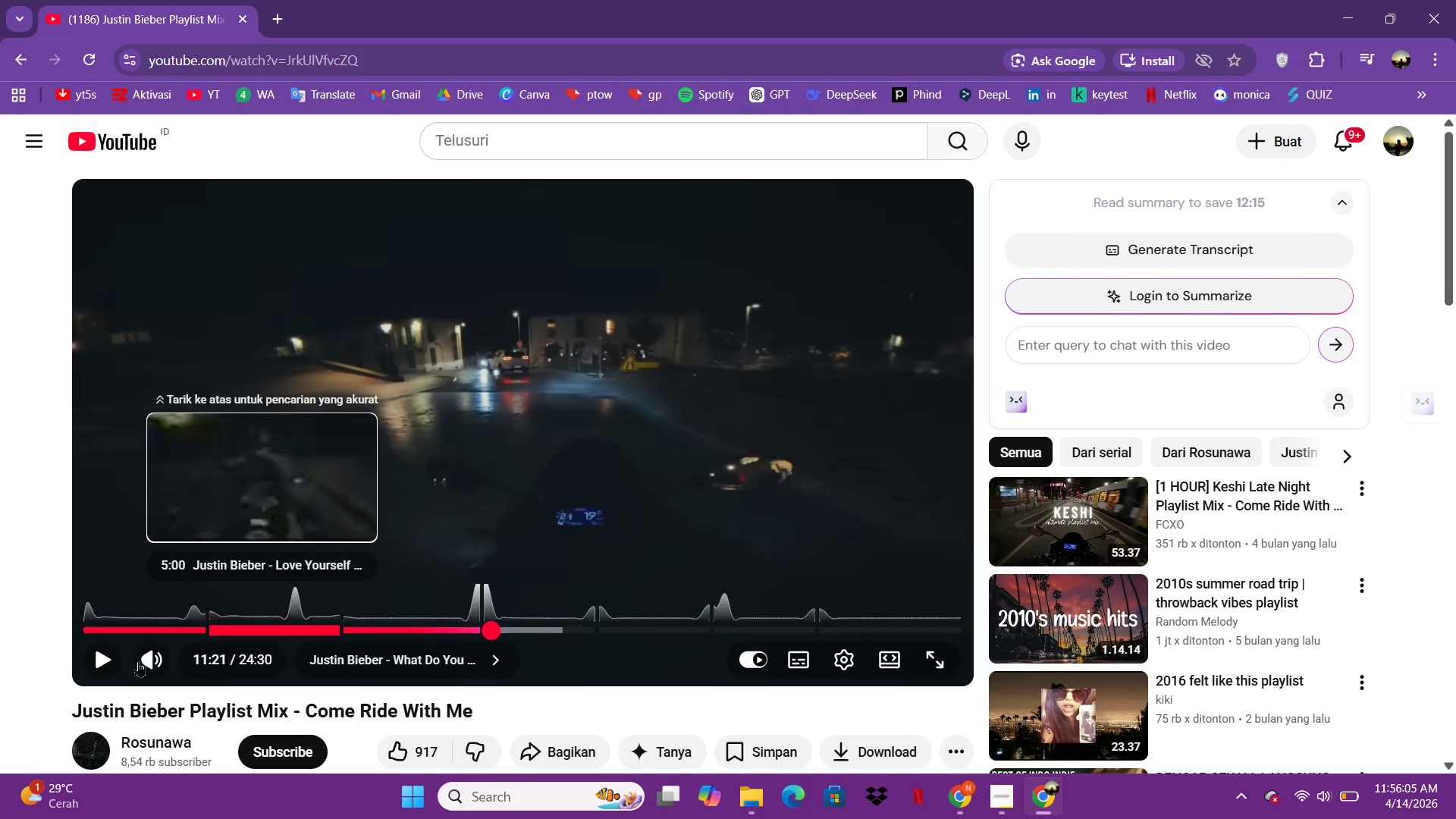 
left_click([102, 666])
 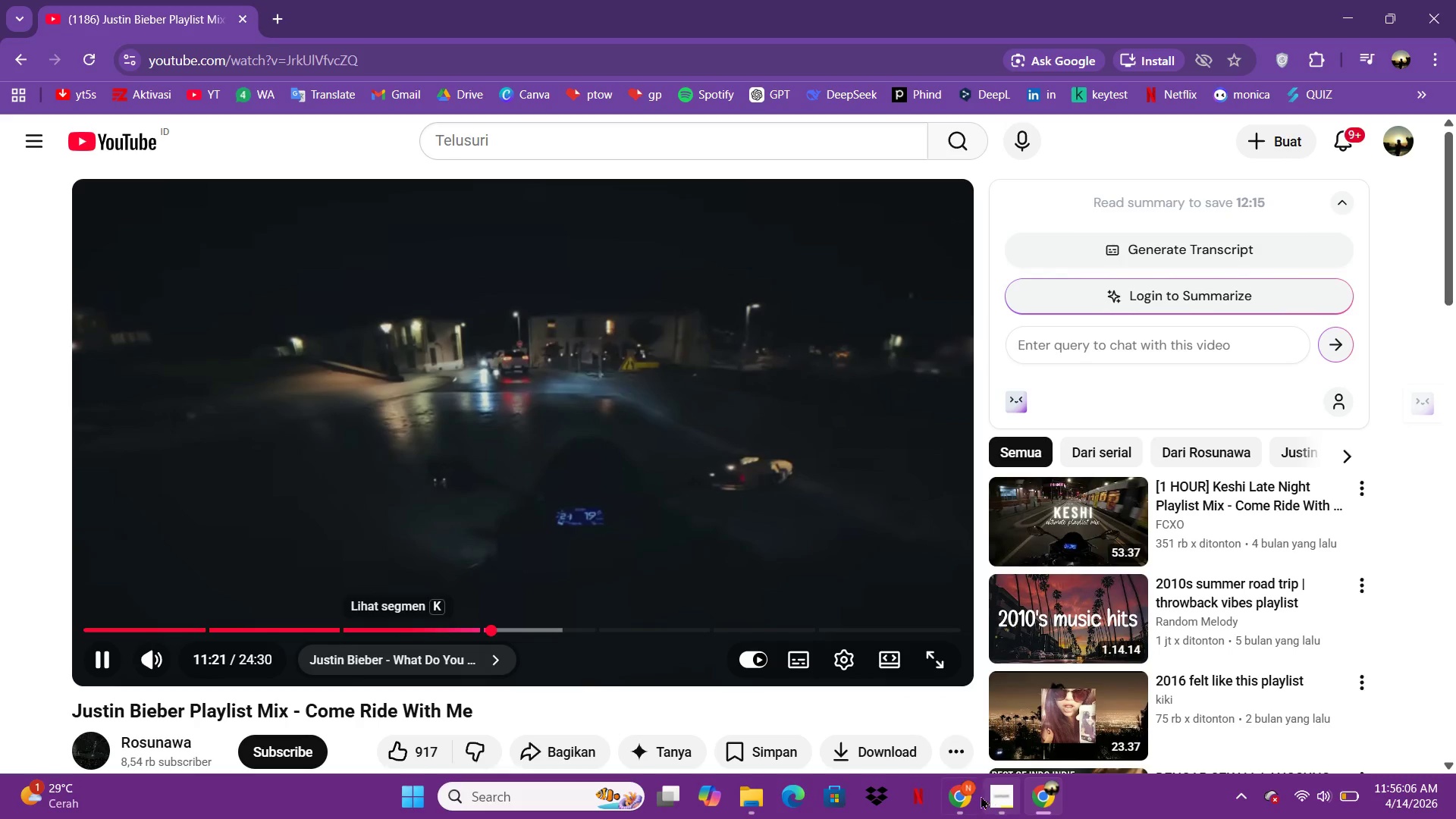 
left_click([979, 795])
 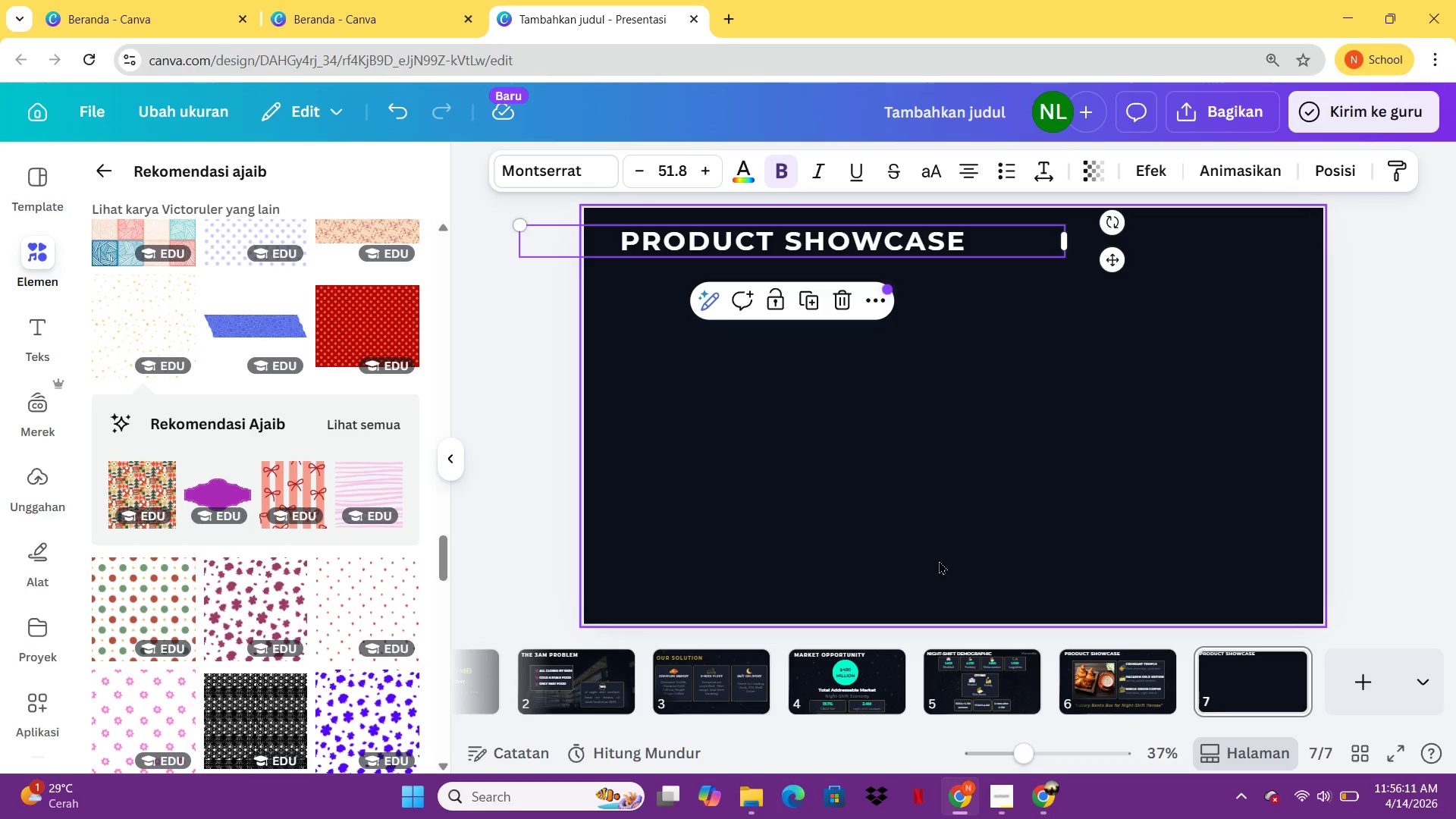 
wait(6.0)
 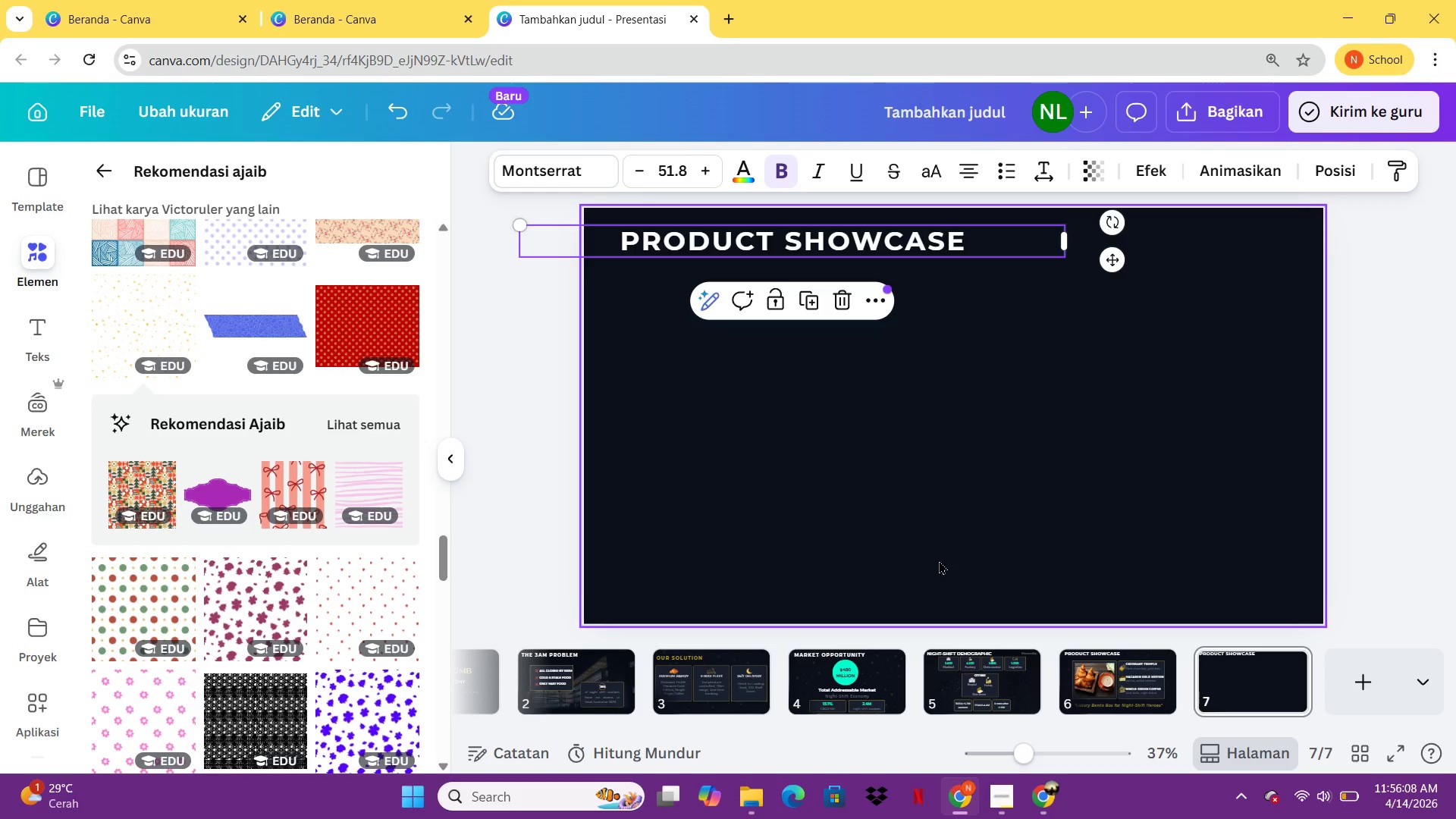 
double_click([934, 241])
 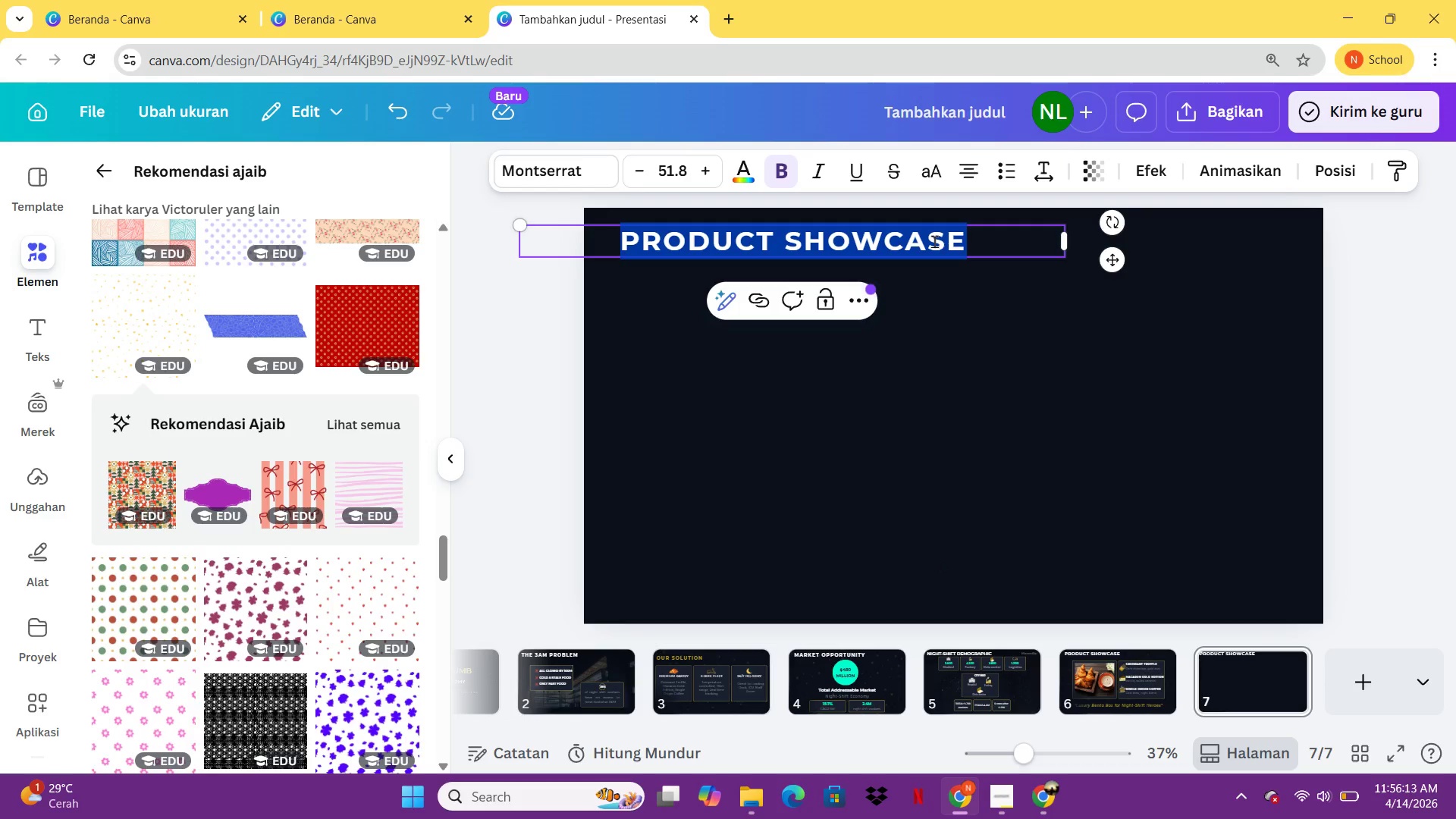 
type(LOGISTICA)
key(Backspace)
type(S & TECH )
key(Backspace)
 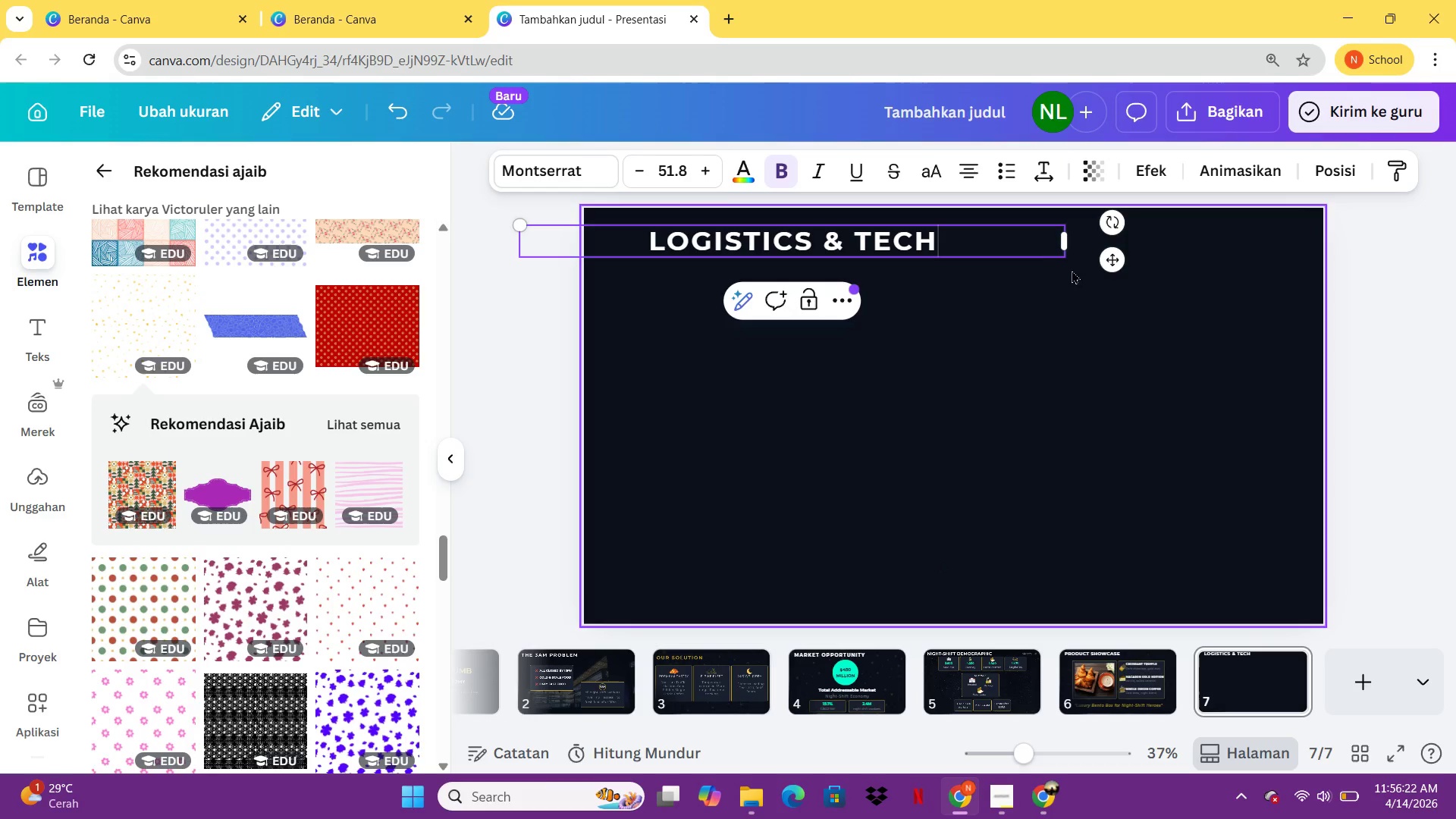 
left_click([1037, 243])
 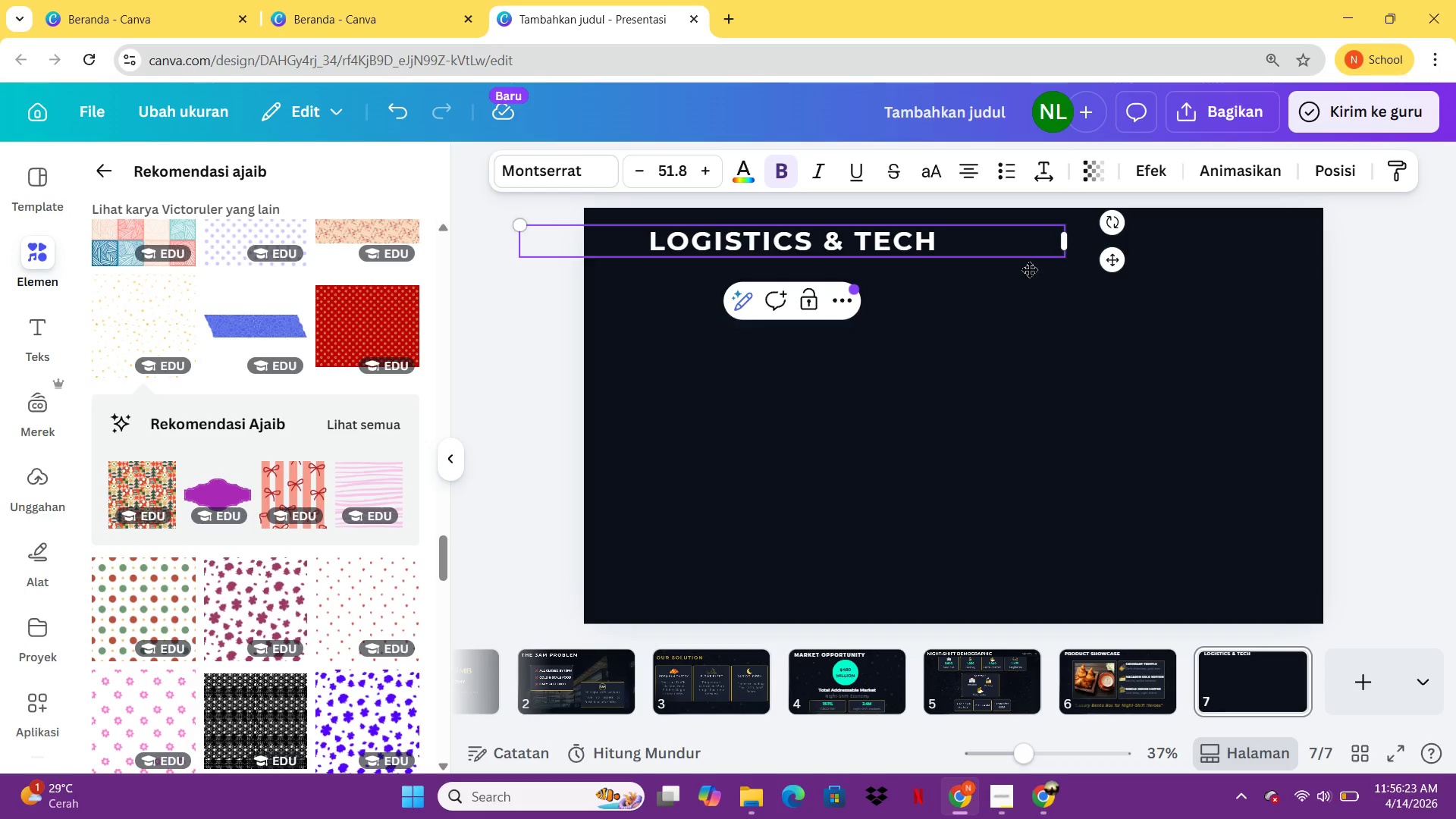 
left_click([1017, 309])
 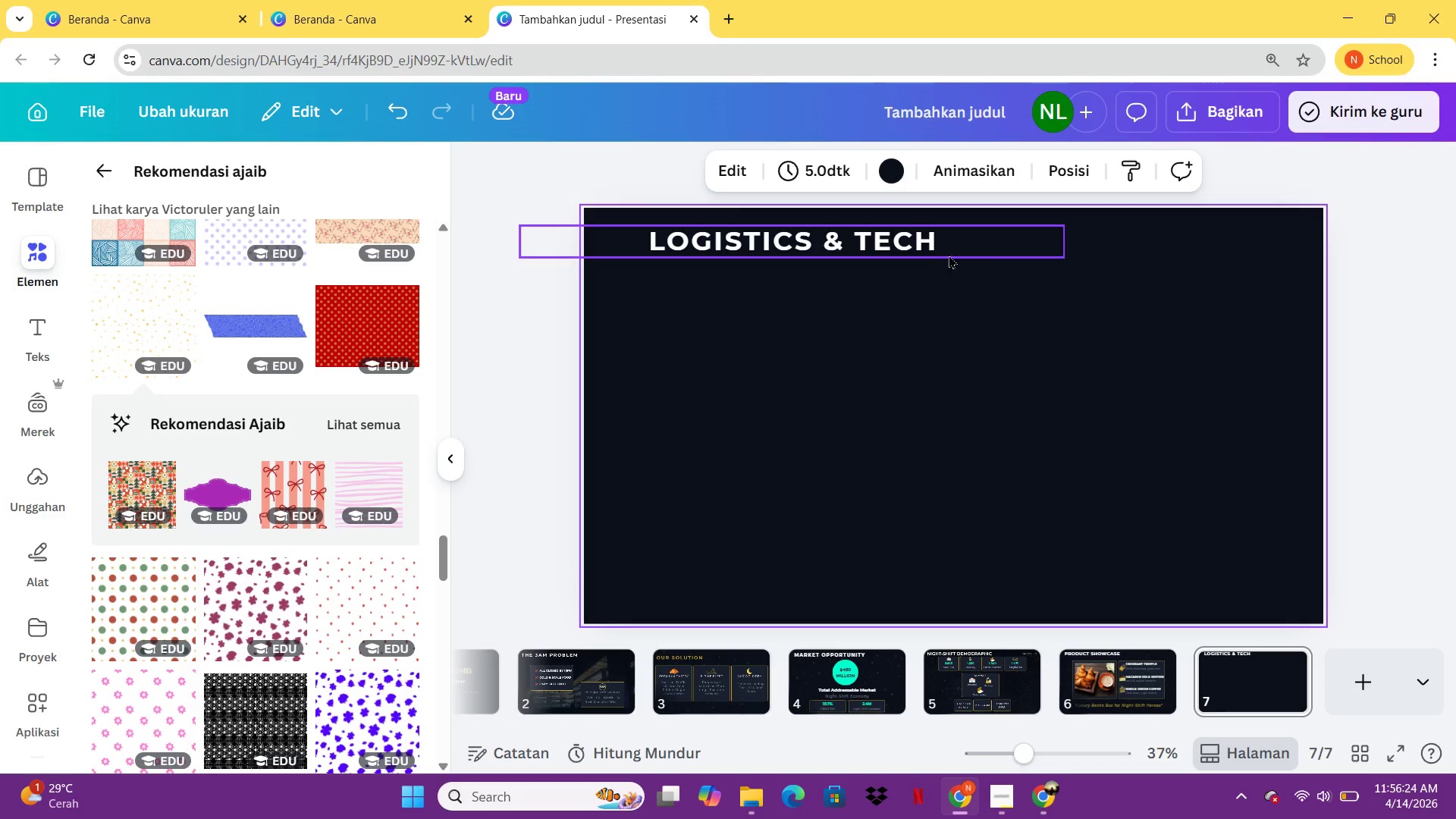 
left_click_drag(start_coordinate=[944, 253], to_coordinate=[917, 254])
 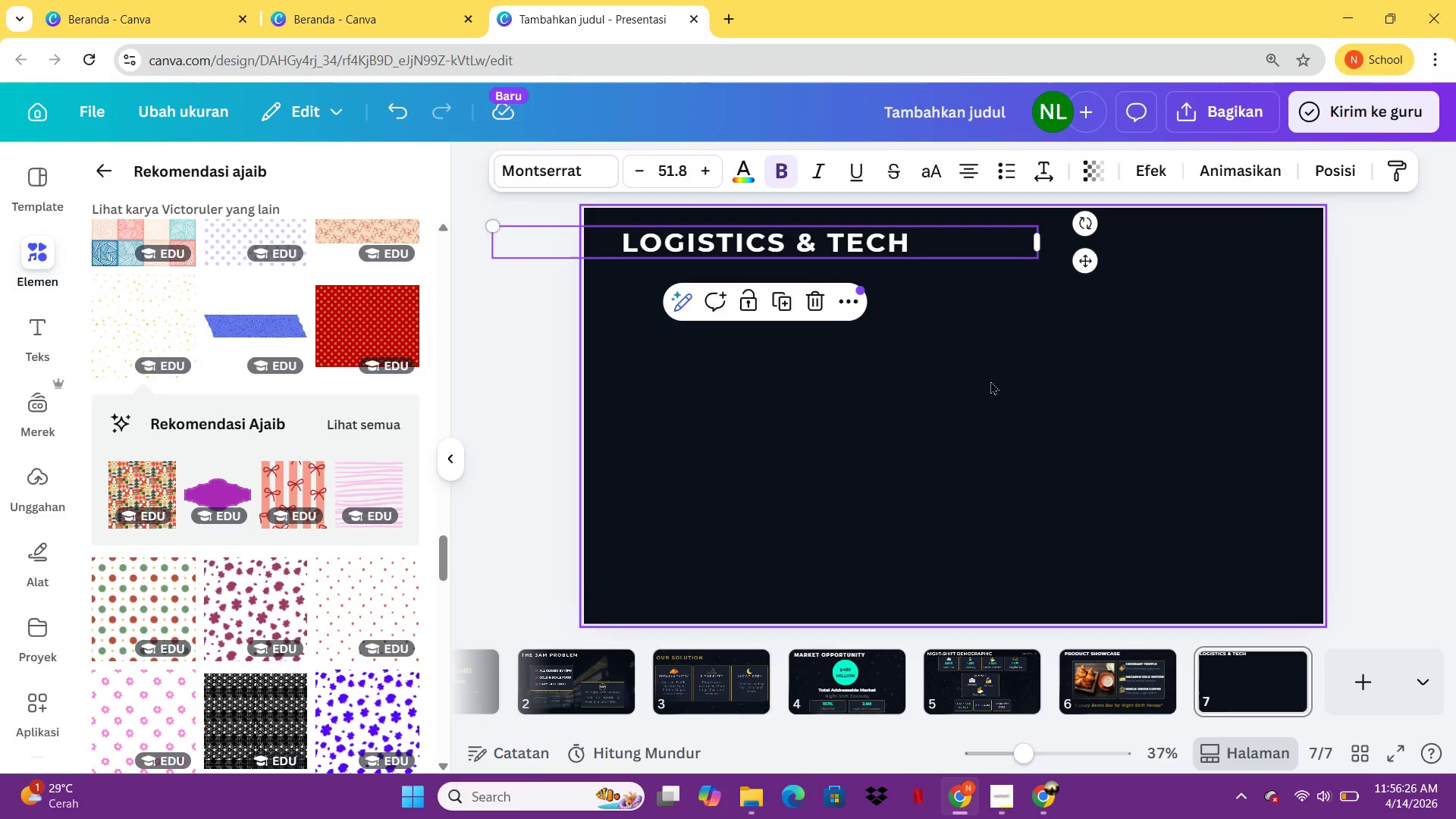 
left_click([995, 384])
 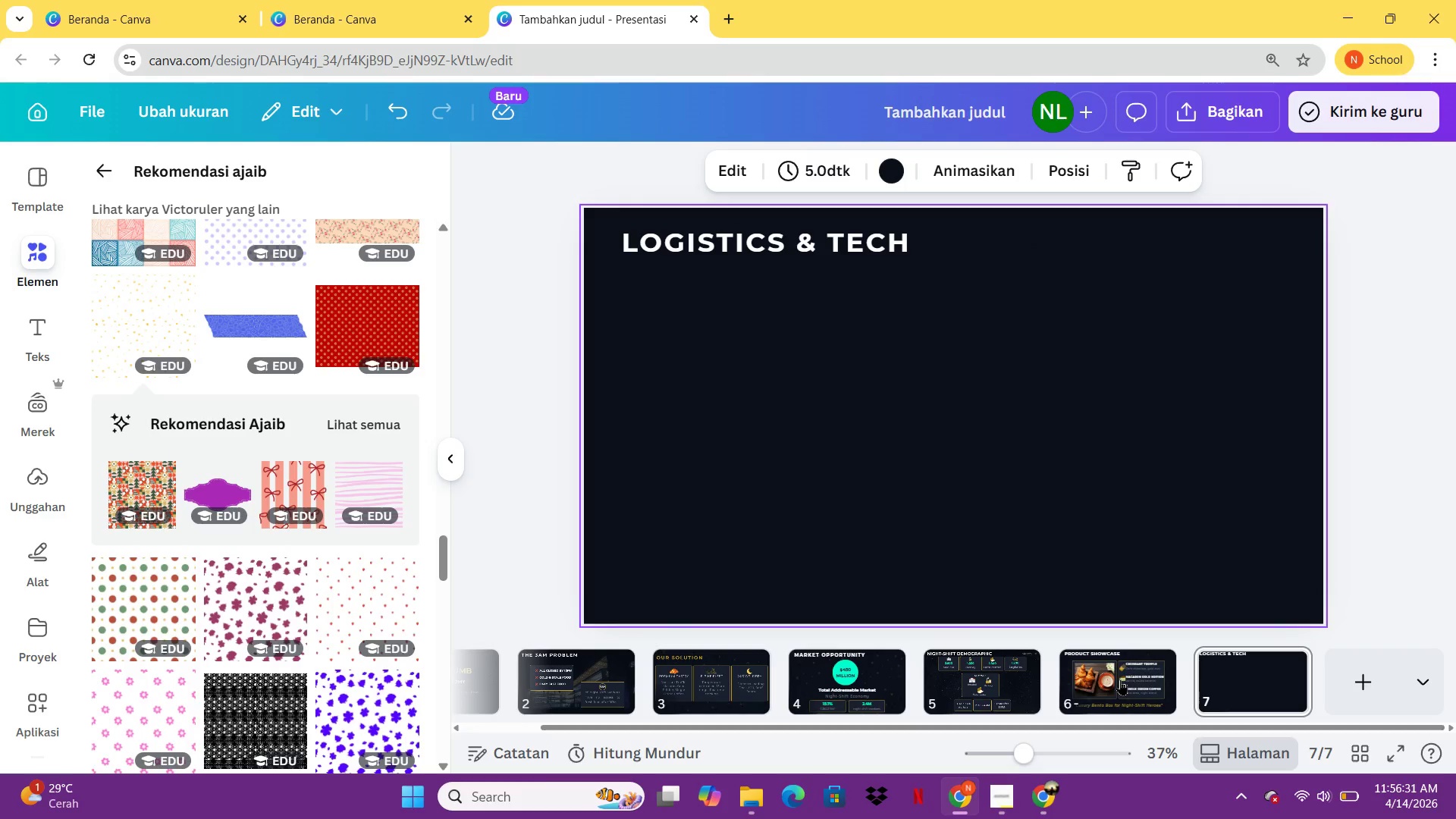 
wait(5.86)
 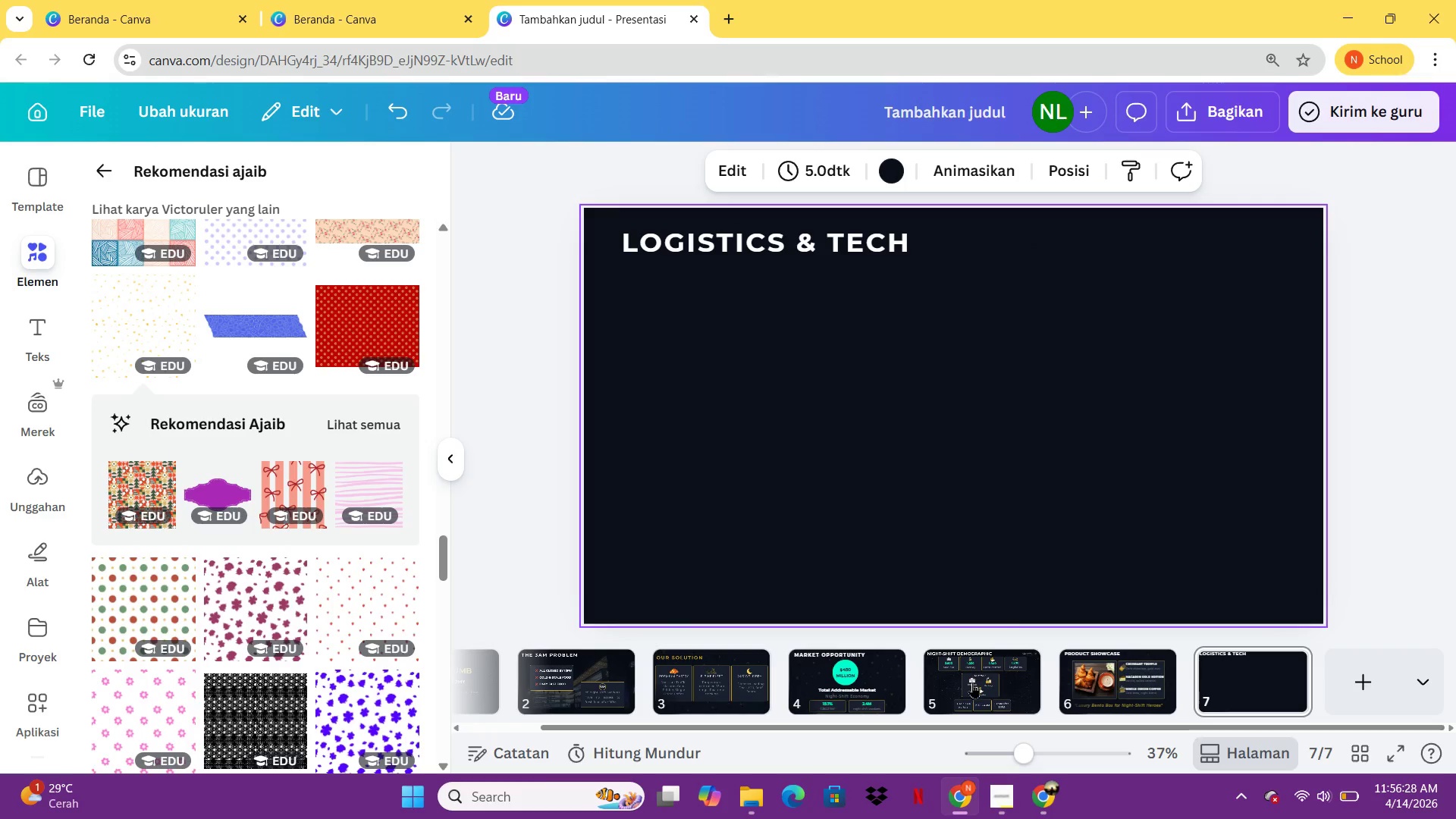 
left_click([1087, 698])
 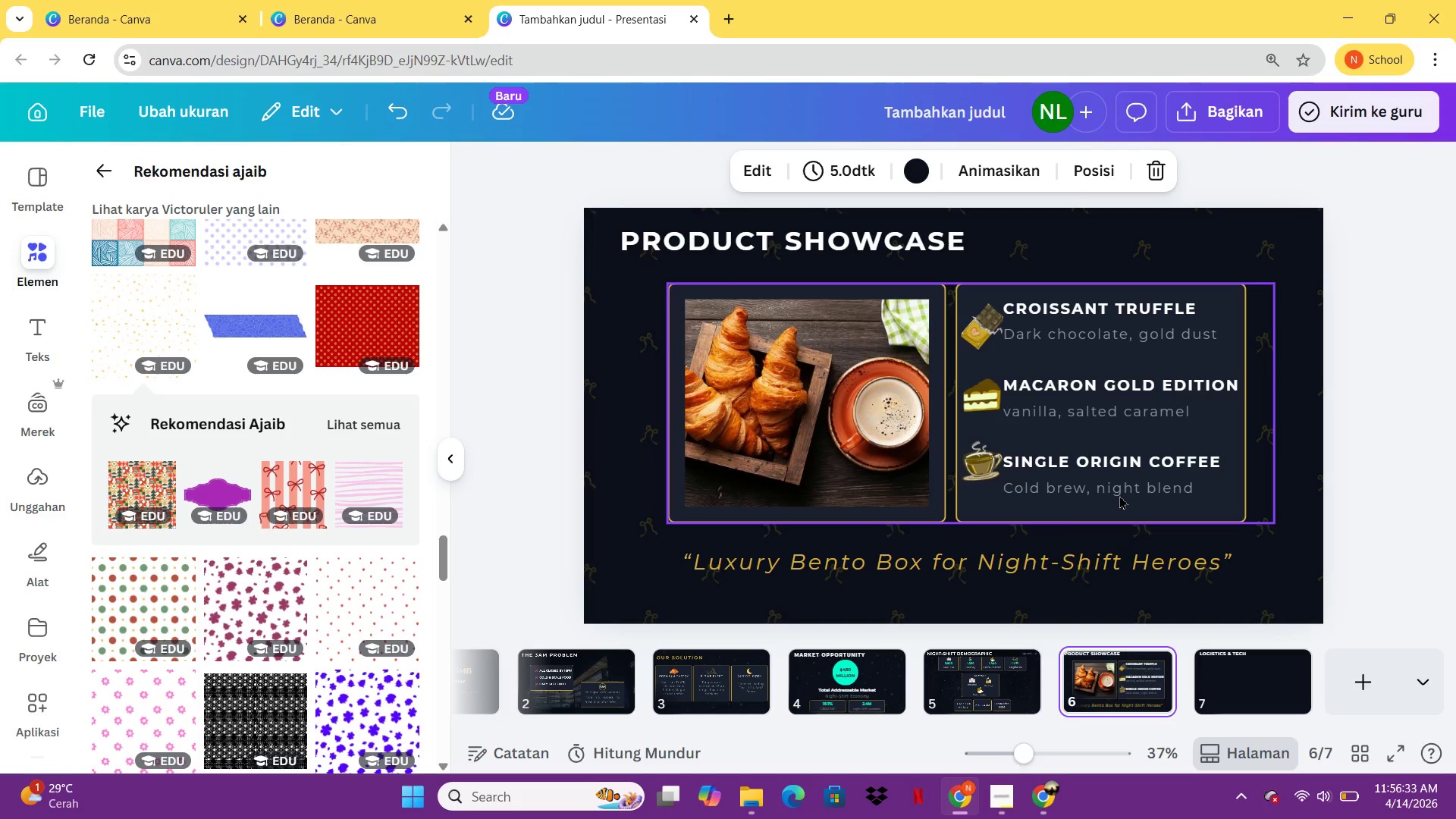 
left_click([1119, 495])
 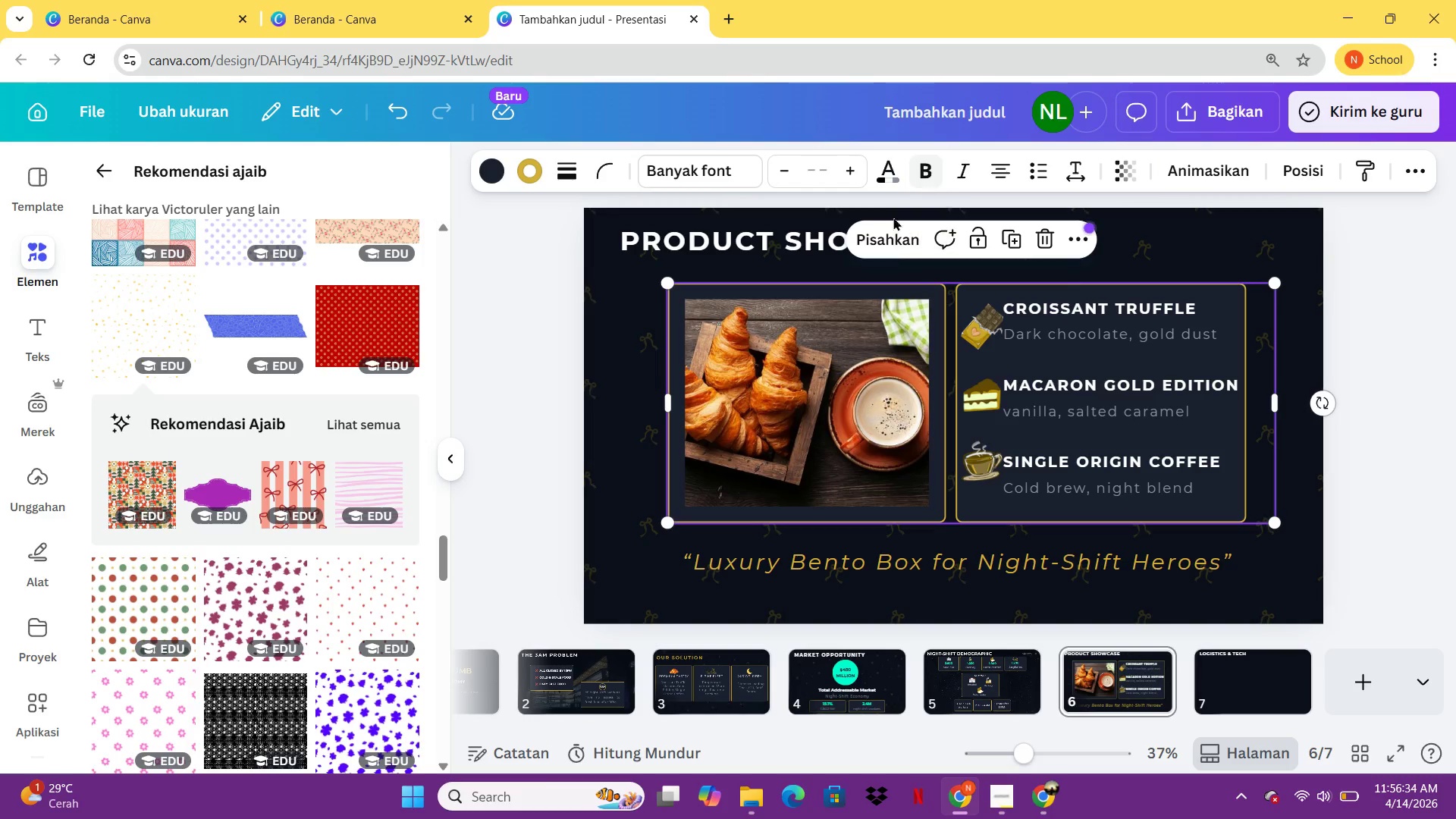 
left_click([887, 233])
 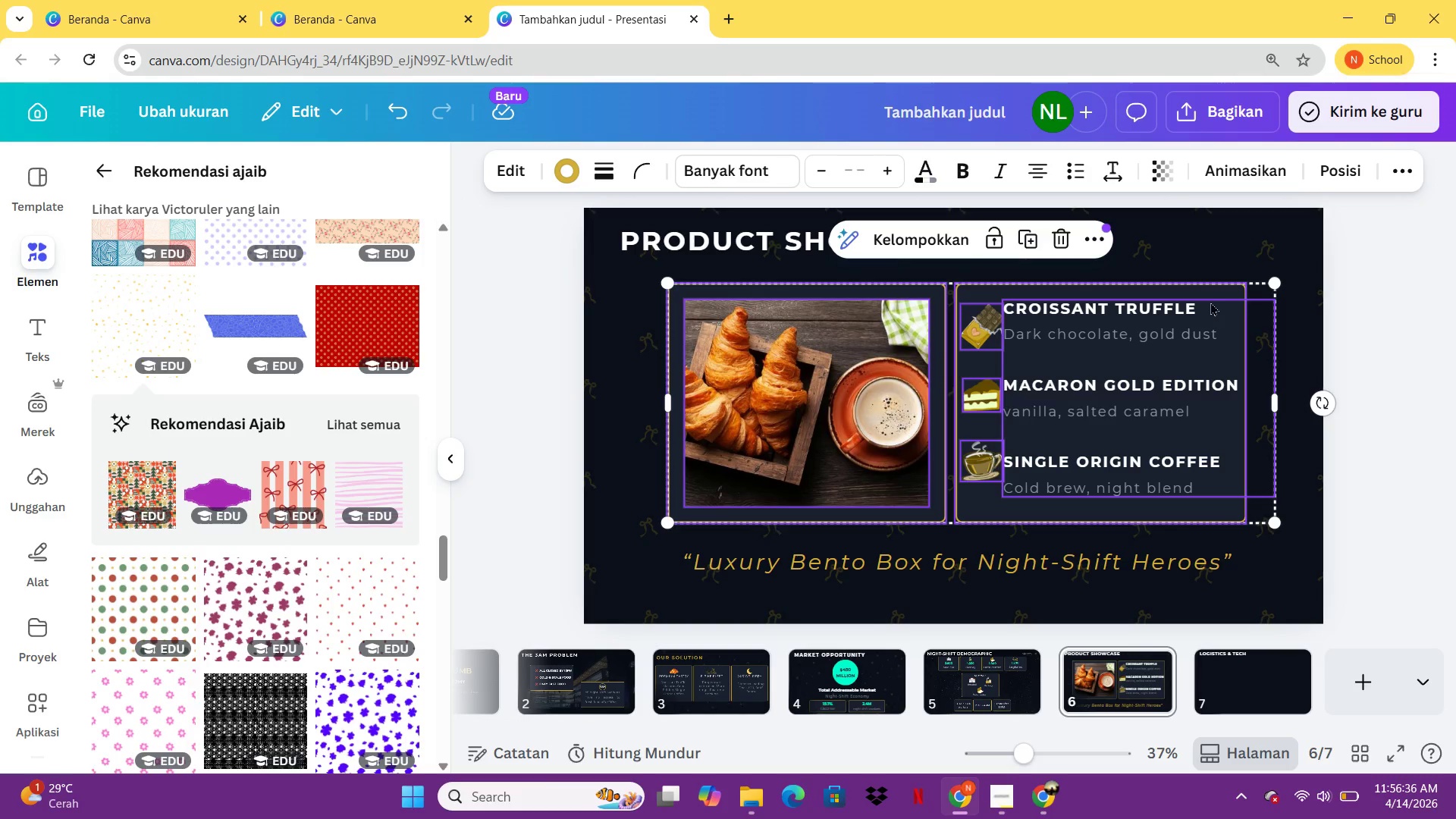 
left_click([1210, 293])
 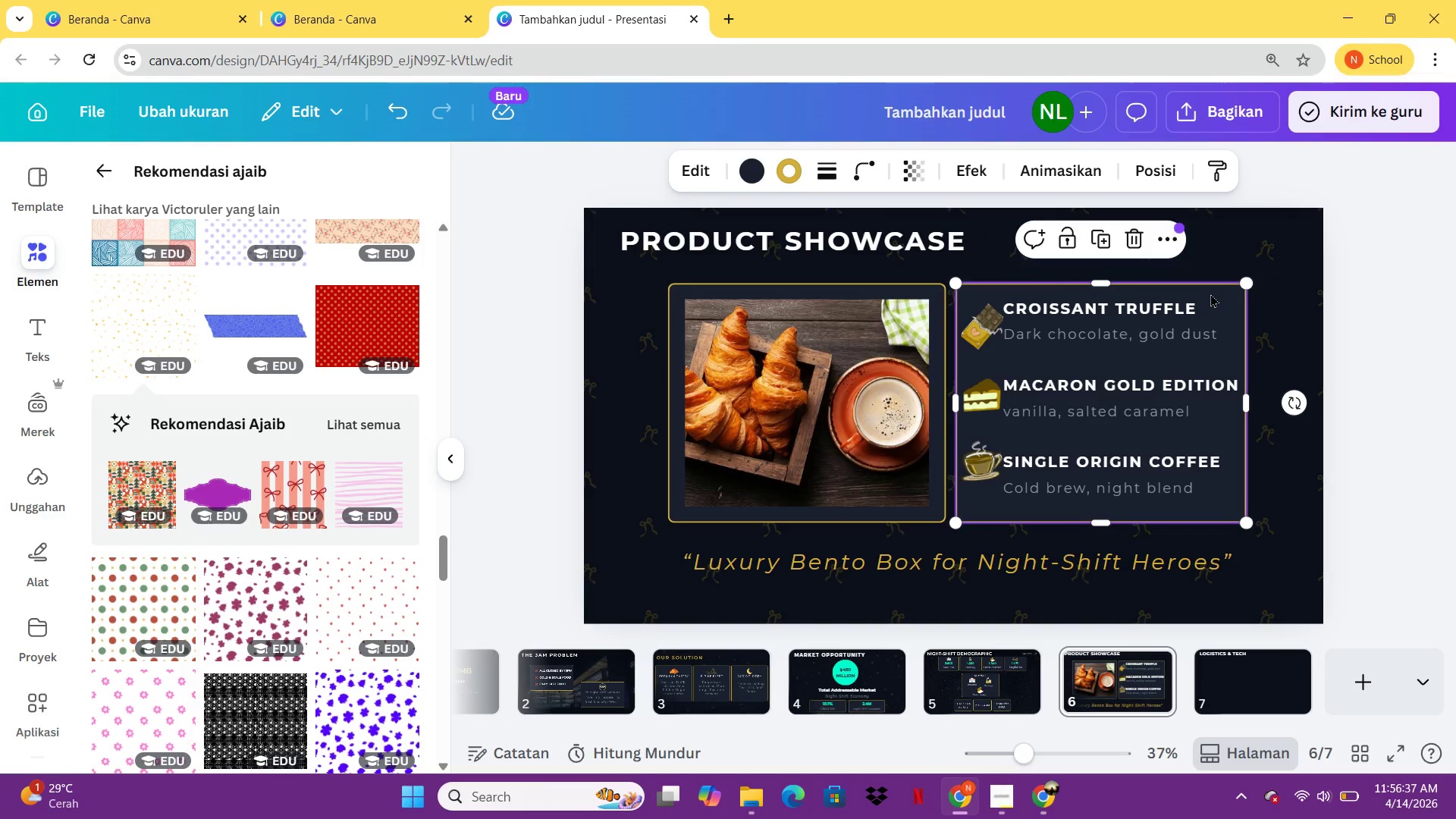 
key(Control+C)
 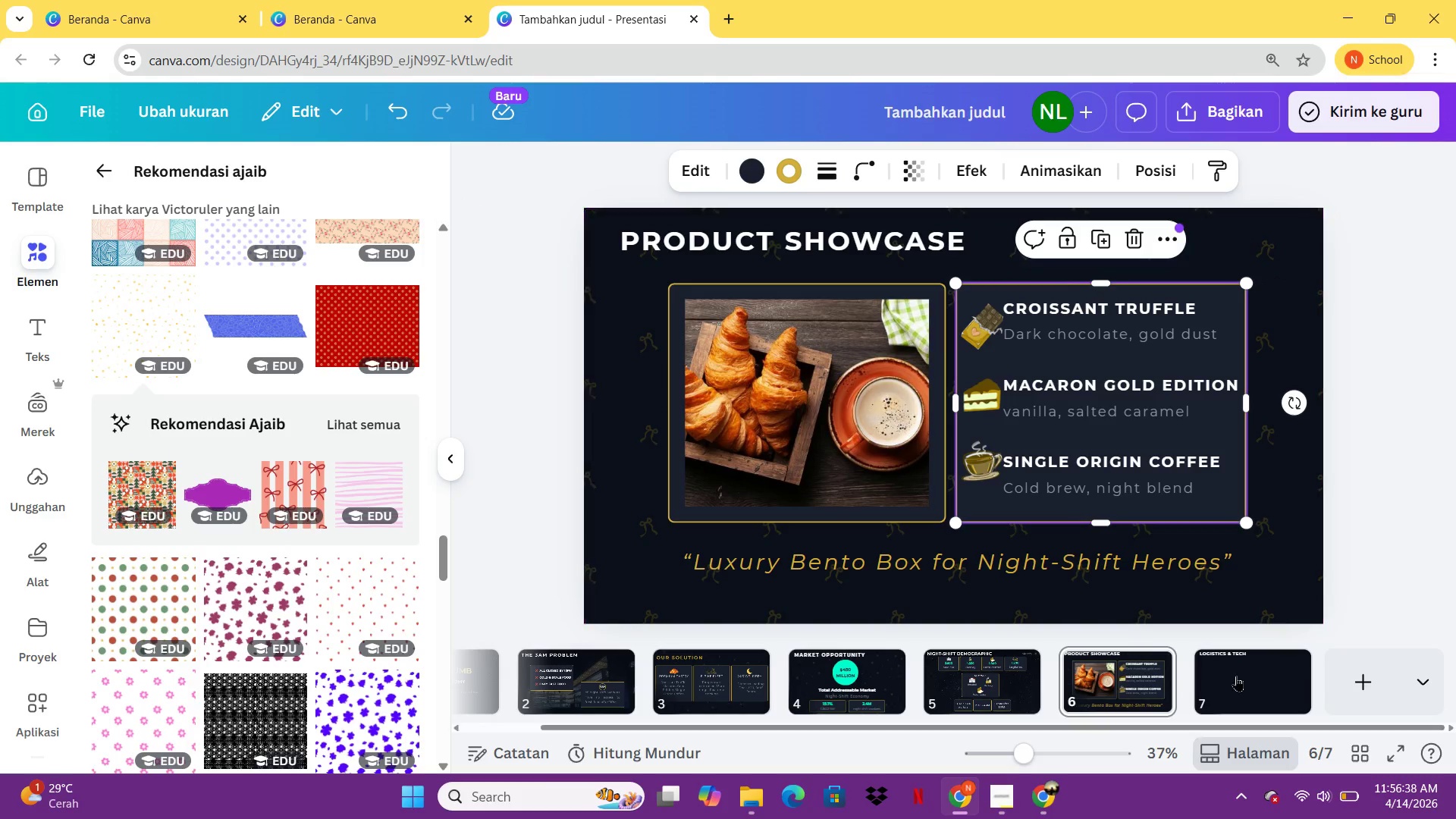 
left_click([1234, 681])
 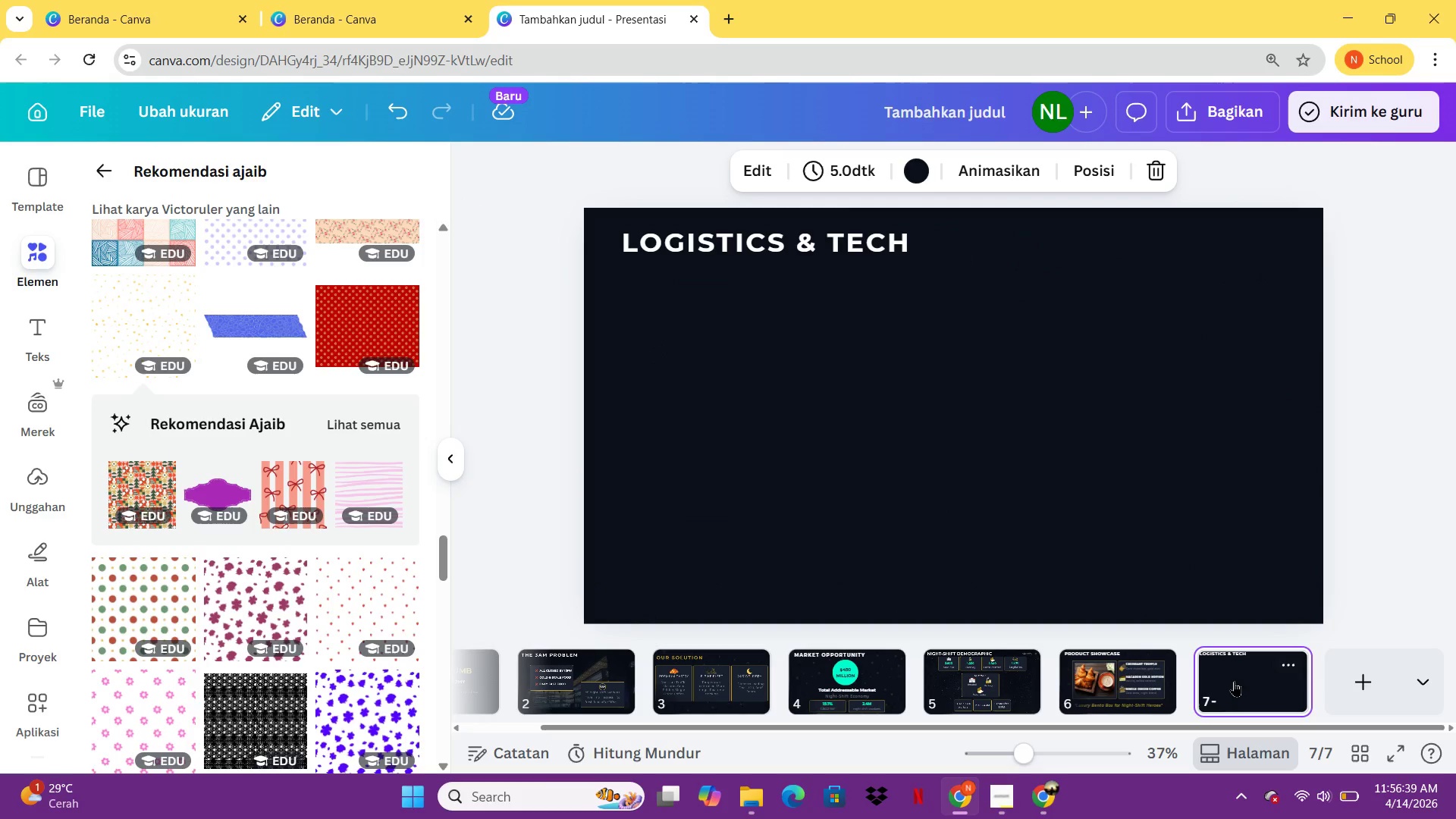 
key(Control+V)
 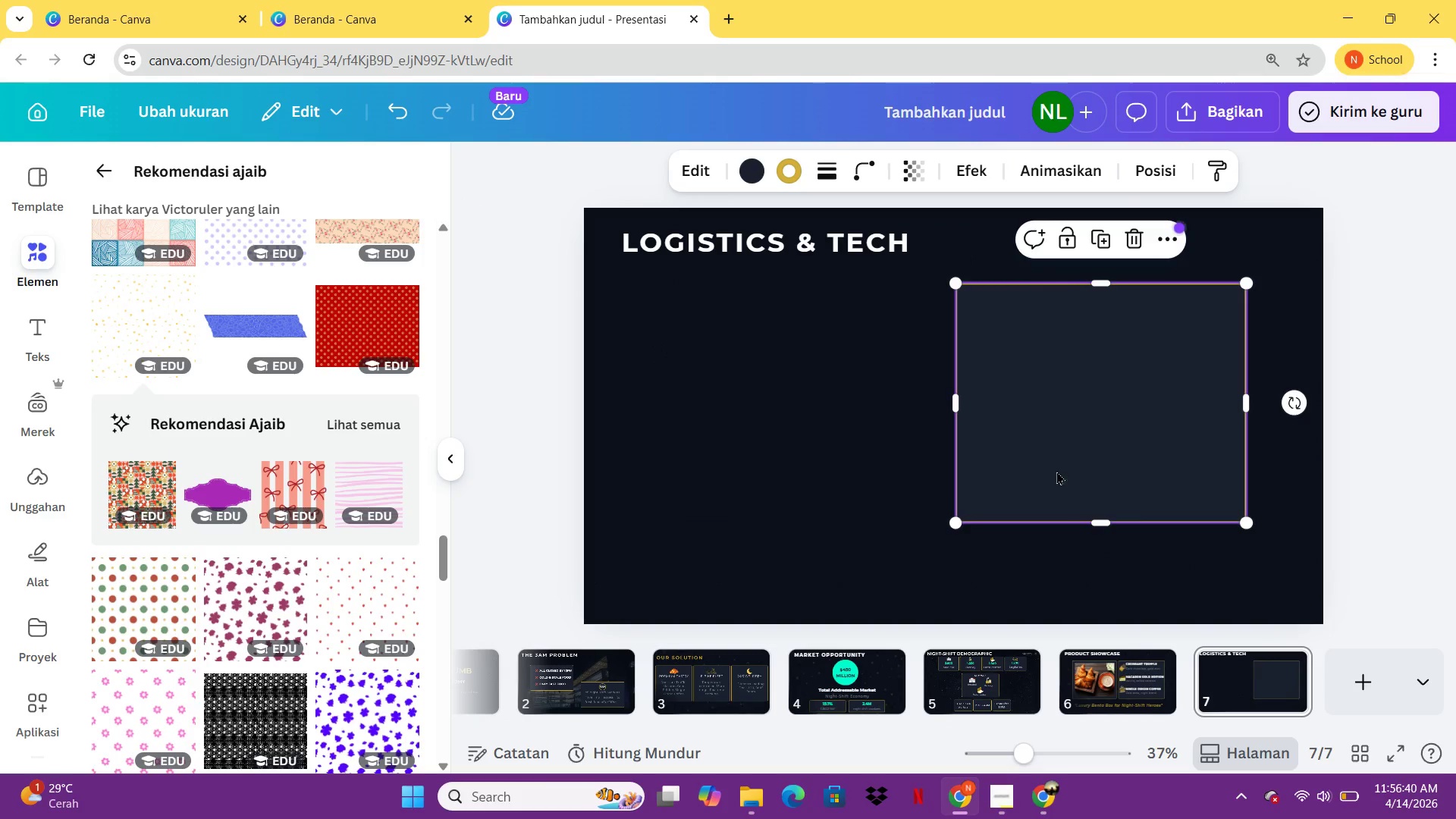 
left_click_drag(start_coordinate=[1069, 465], to_coordinate=[749, 453])
 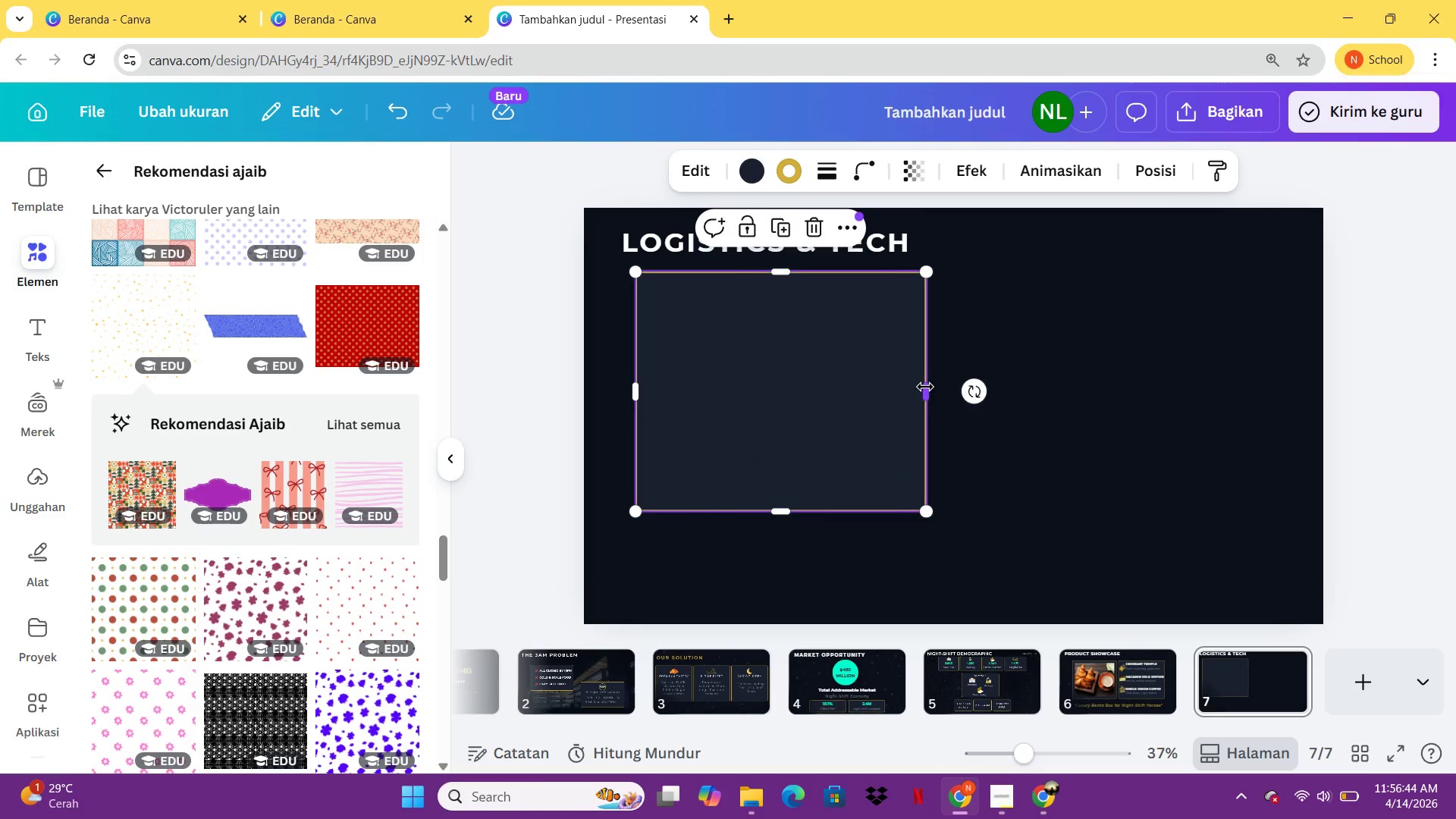 
left_click_drag(start_coordinate=[925, 387], to_coordinate=[1269, 382])
 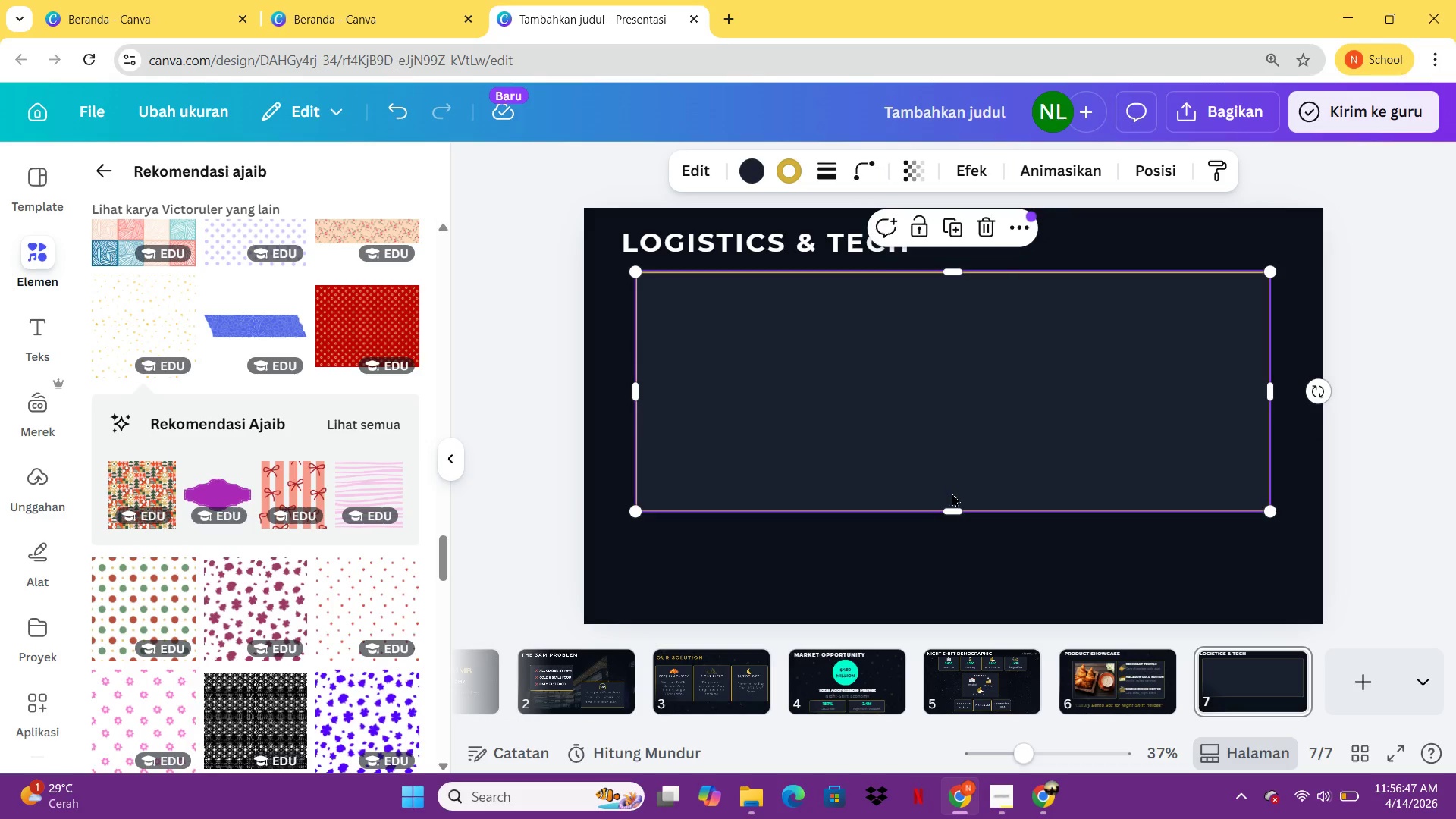 
left_click_drag(start_coordinate=[955, 511], to_coordinate=[962, 479])
 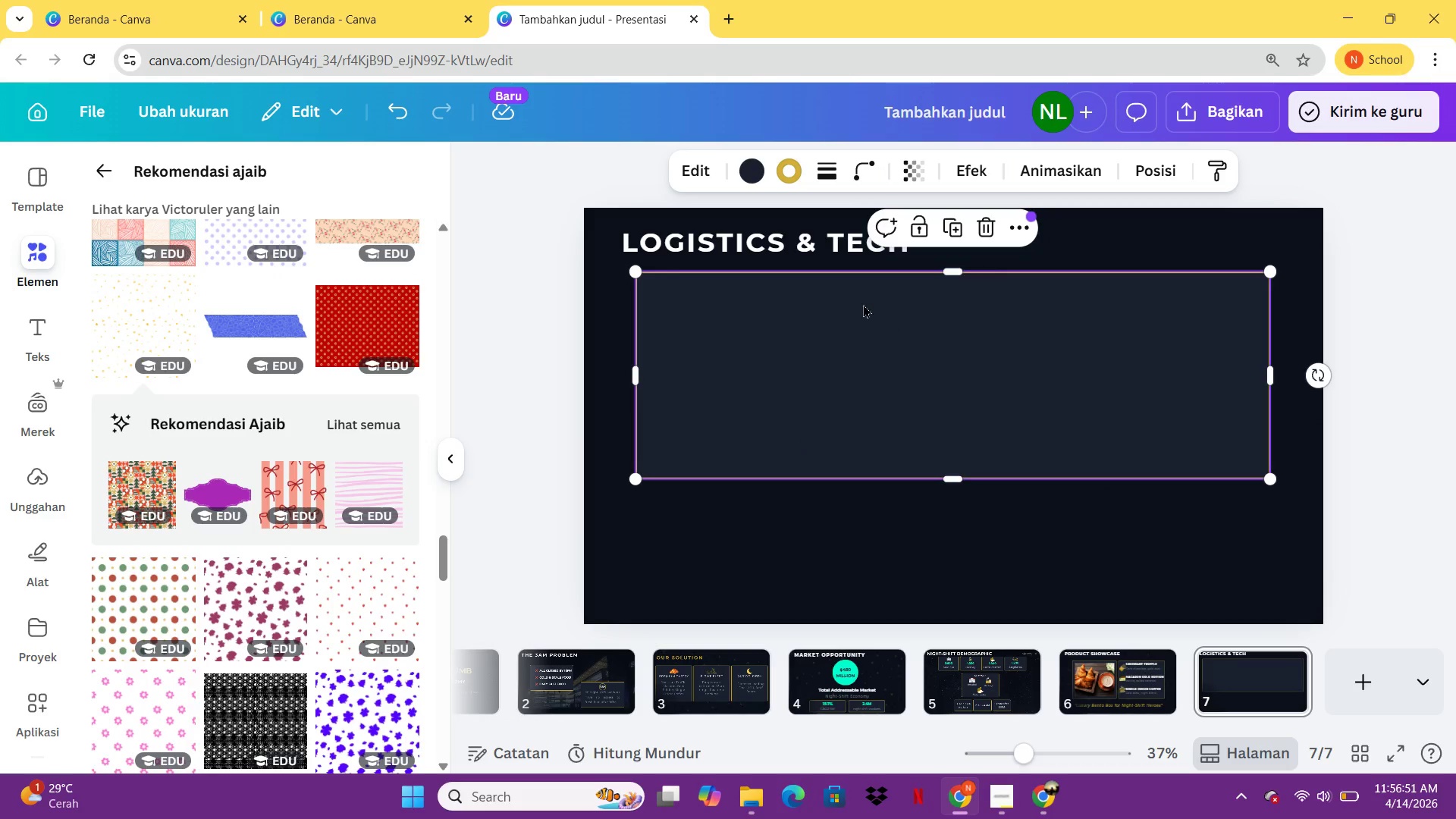 
left_click([956, 682])
 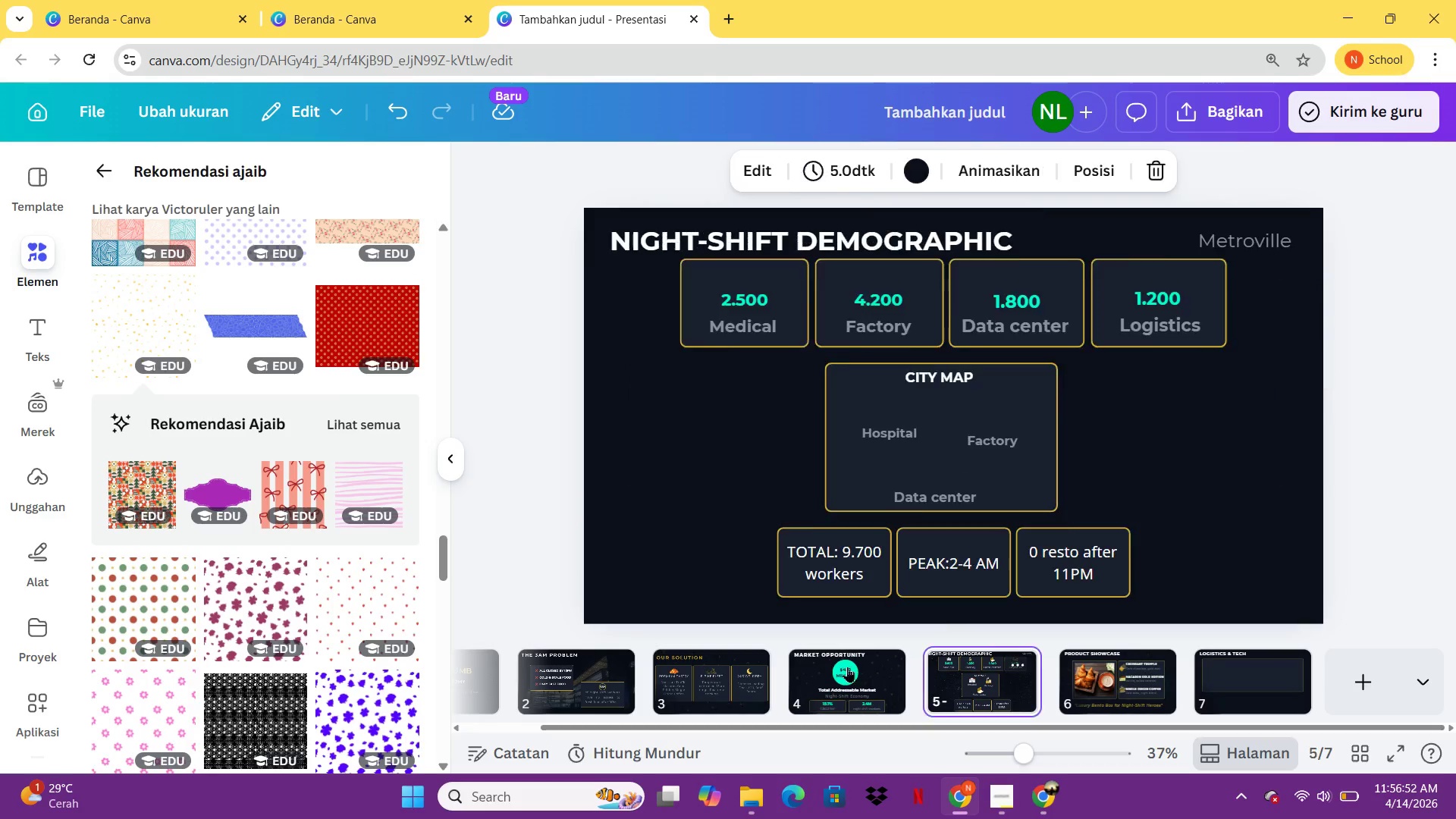 
left_click([847, 667])
 